 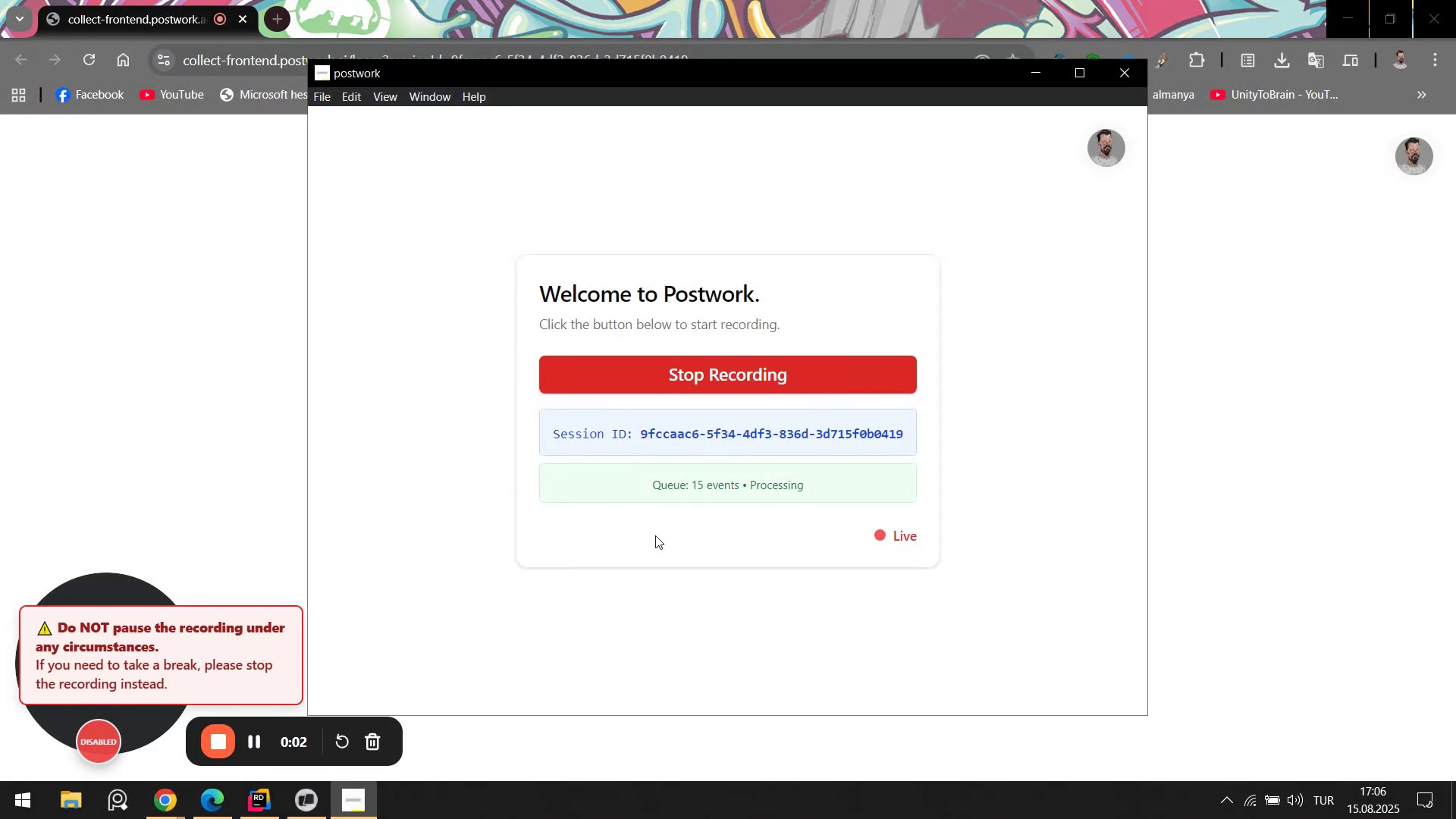 
left_click([261, 812])
 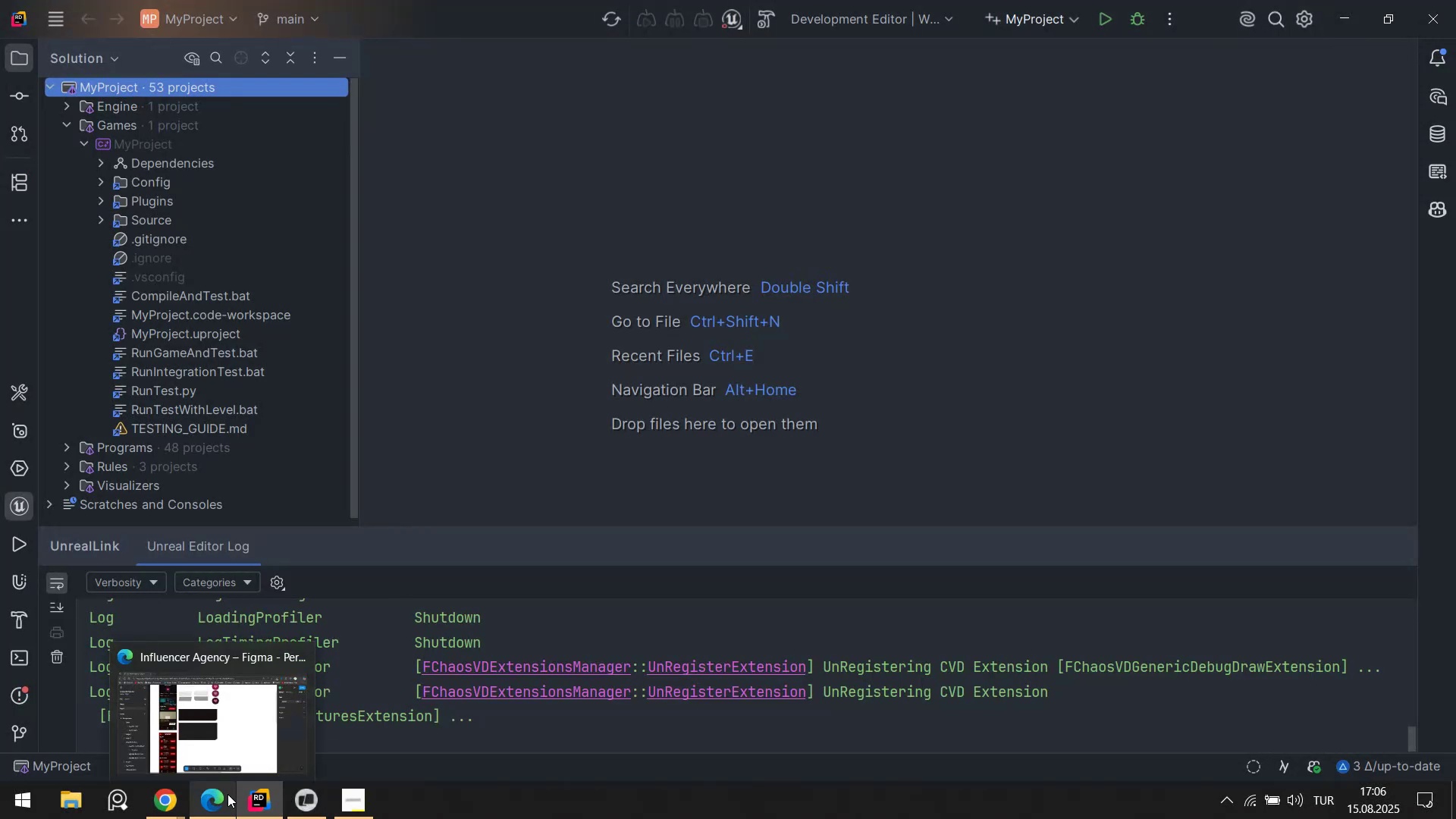 
left_click([228, 794])
 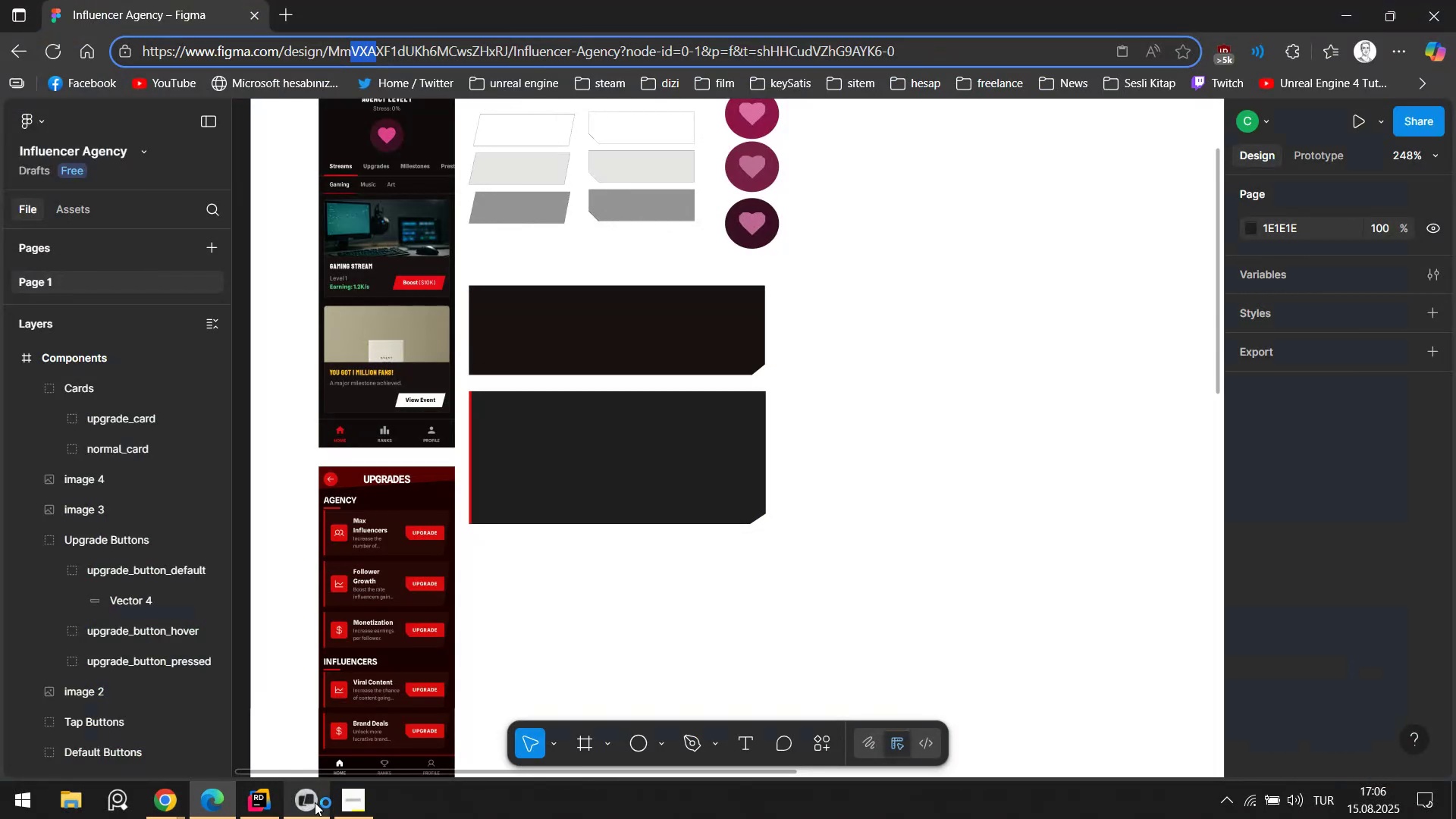 
left_click([308, 805])
 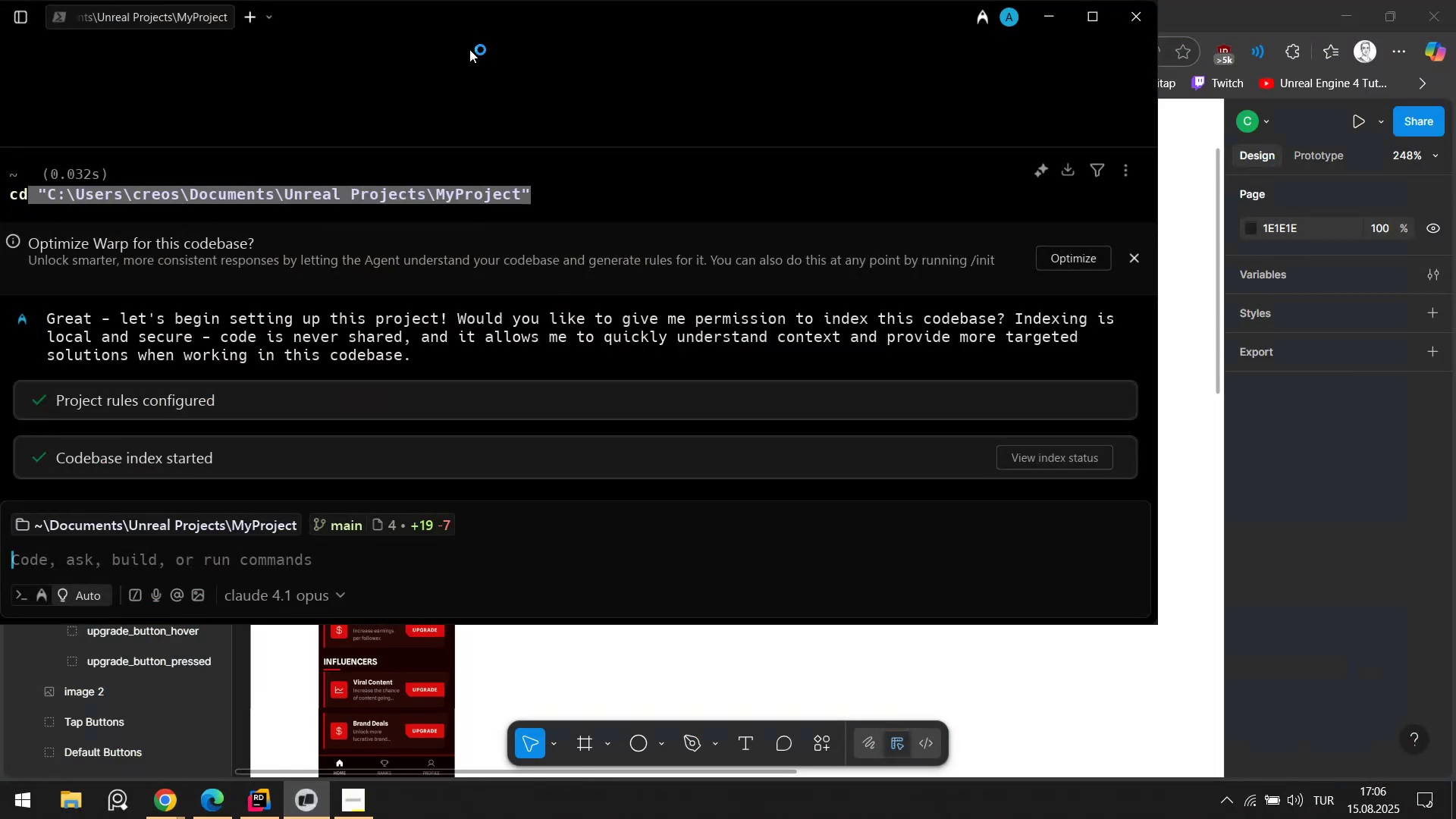 
left_click_drag(start_coordinate=[494, 24], to_coordinate=[633, 76])
 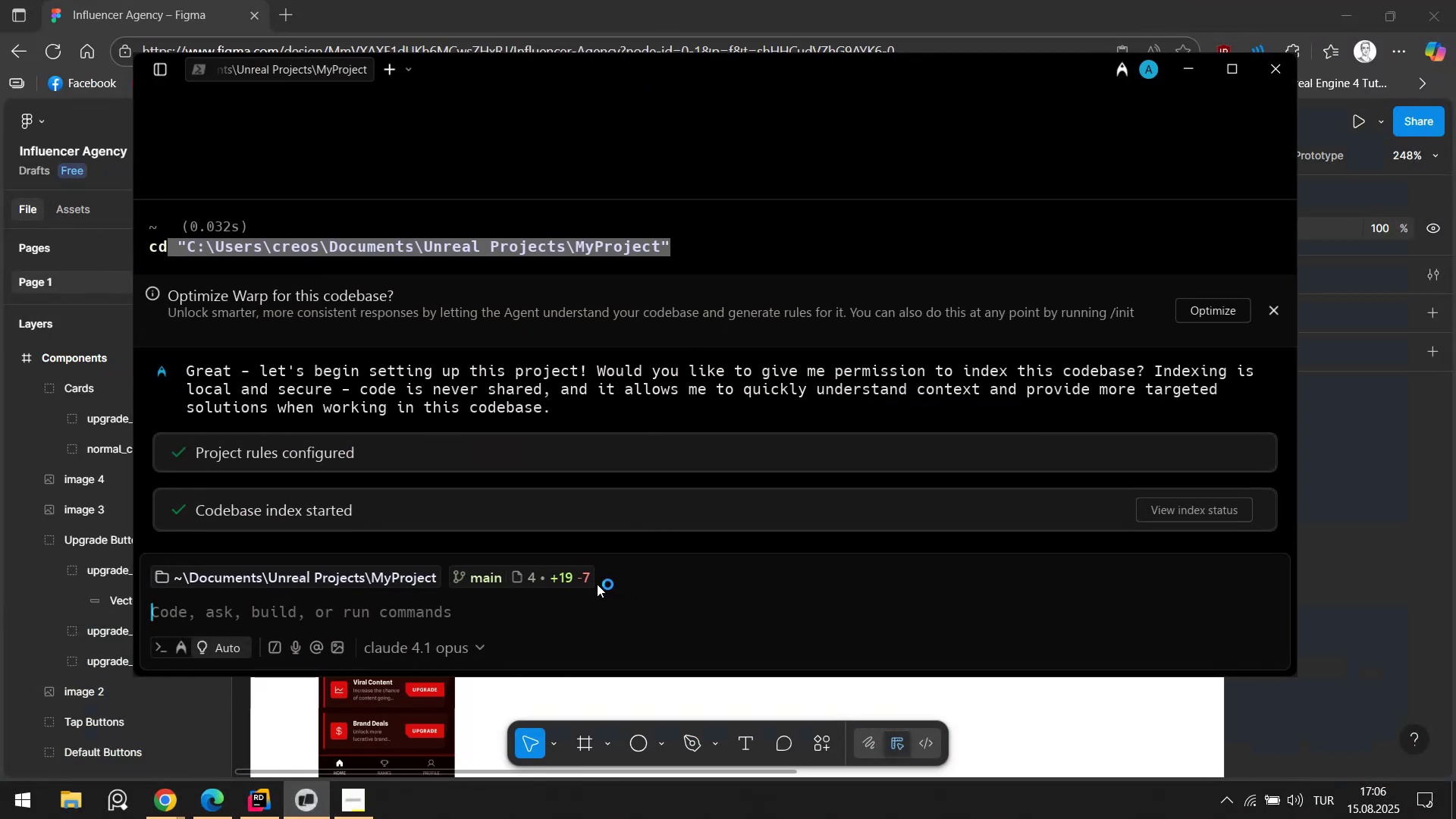 
type(You@re 25+)
 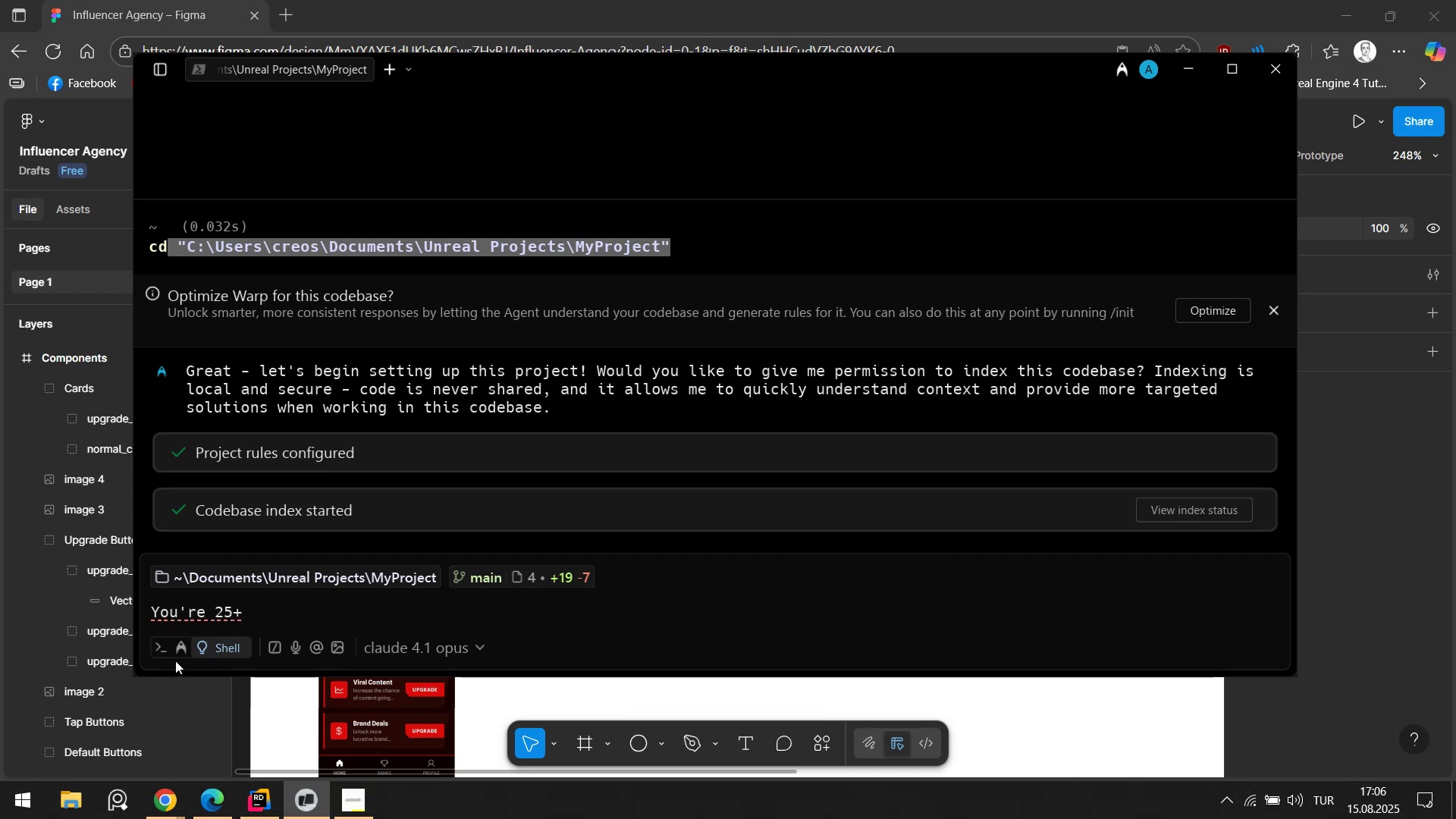 
left_click([178, 652])
 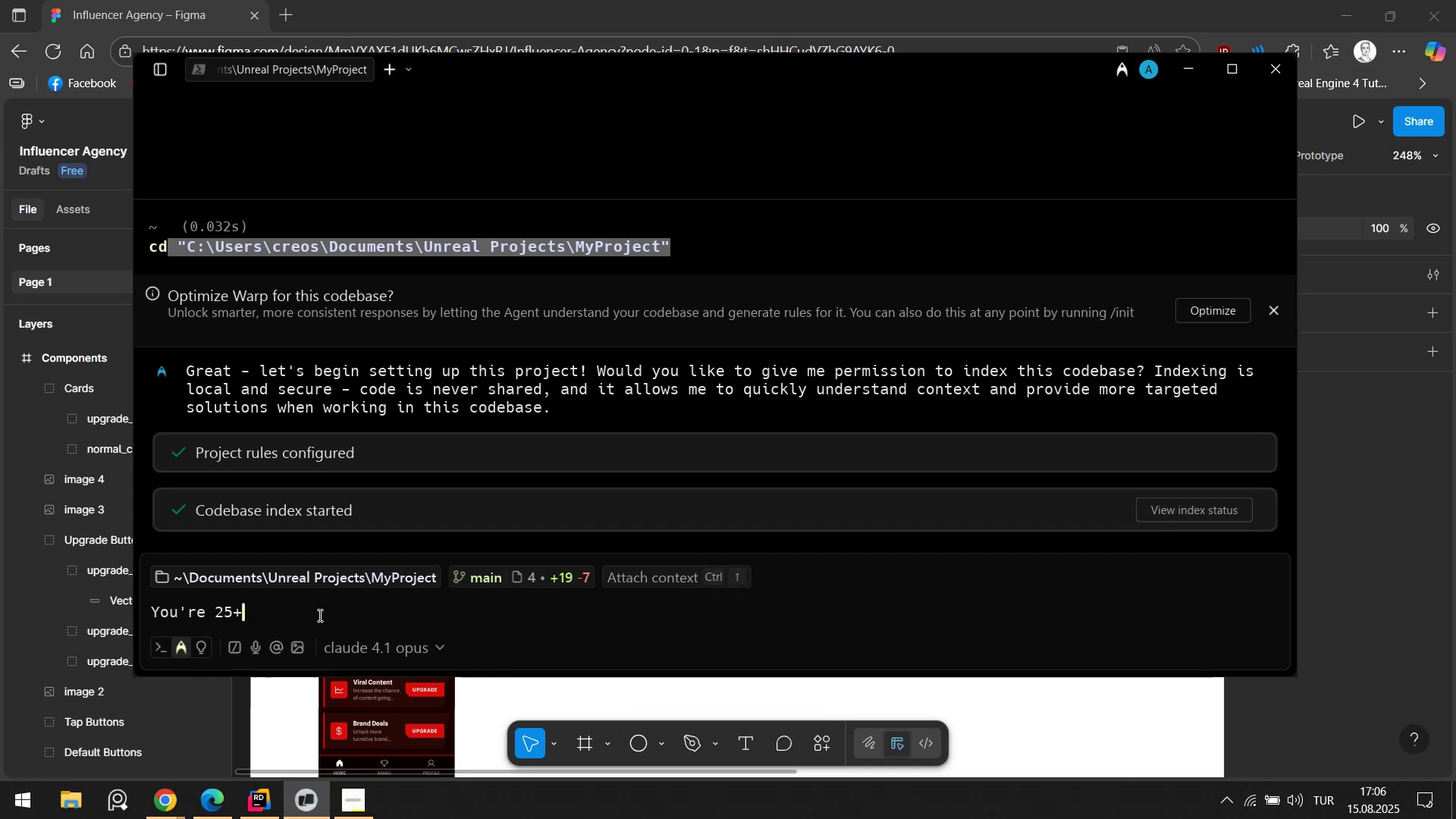 
type( ya)
key(Backspace)
type(ears exper'enced game developer. system des'gner. We@re develop'ng a Infleu)
key(Backspace)
key(Backspace)
type(uencer Agency IDLE game on Unreal ENg'ne. On OU)
key(Backspace)
key(Backspace)
type(our prev'ous converstat'on y)
key(Backspace)
key(Backspace)
type( you updated our deocs.)
key(Backspace)
key(Backspace)
key(Backspace)
key(Backspace)
key(Backspace)
type(ocs. Now. you should cont'nue to your tasks!)
 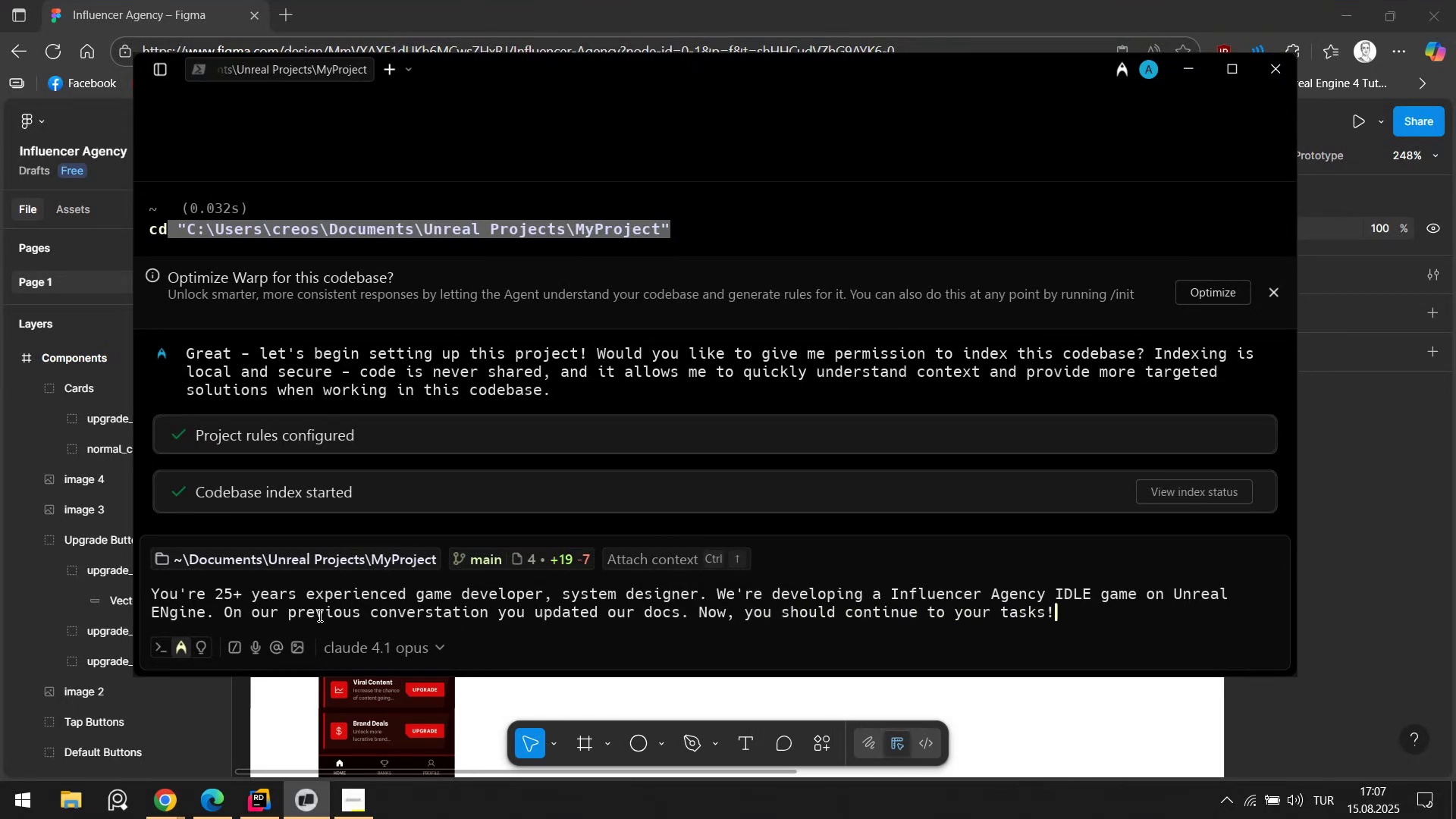 
key(Shift+Enter)
 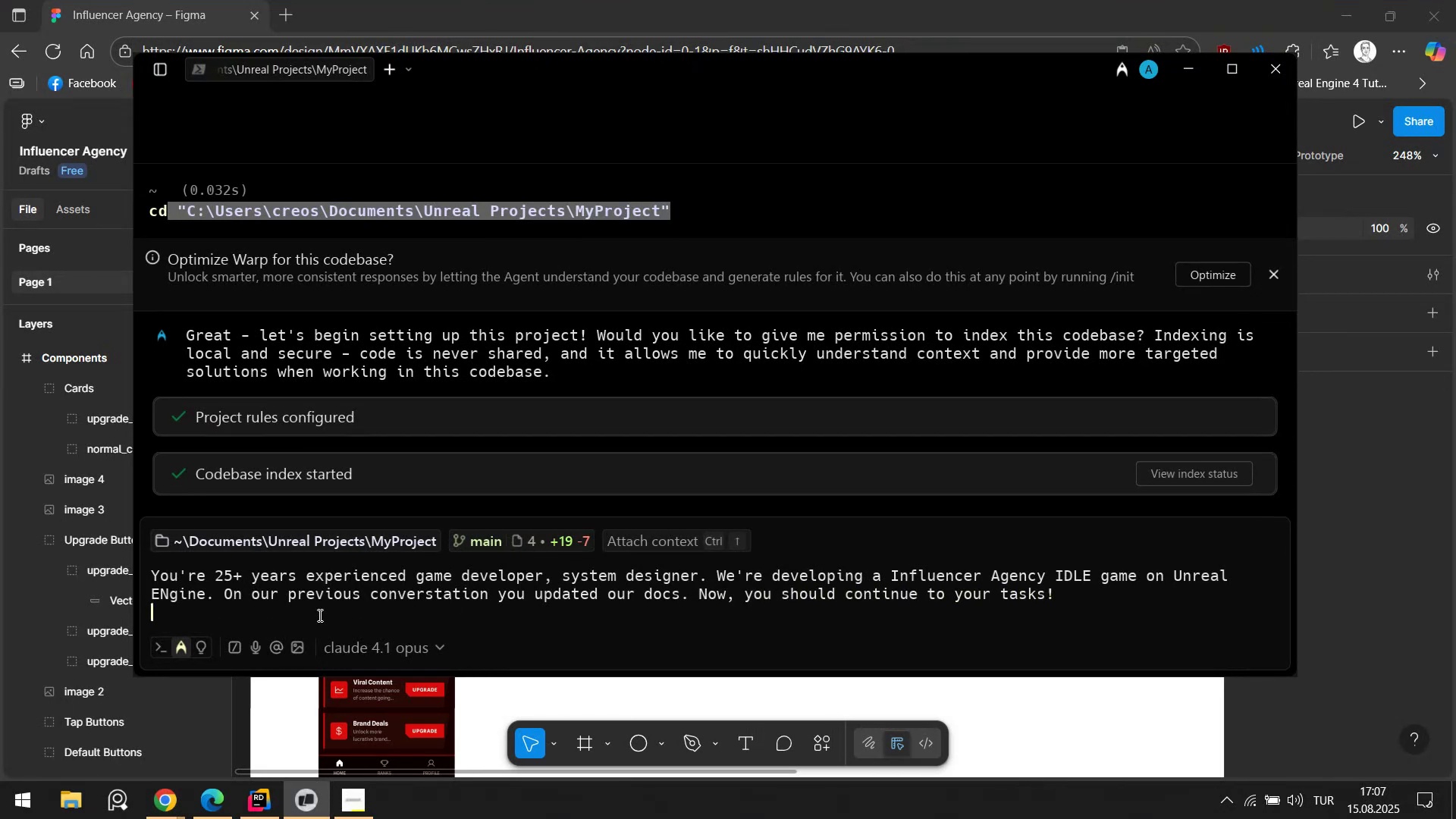 
key(Shift+Enter)
 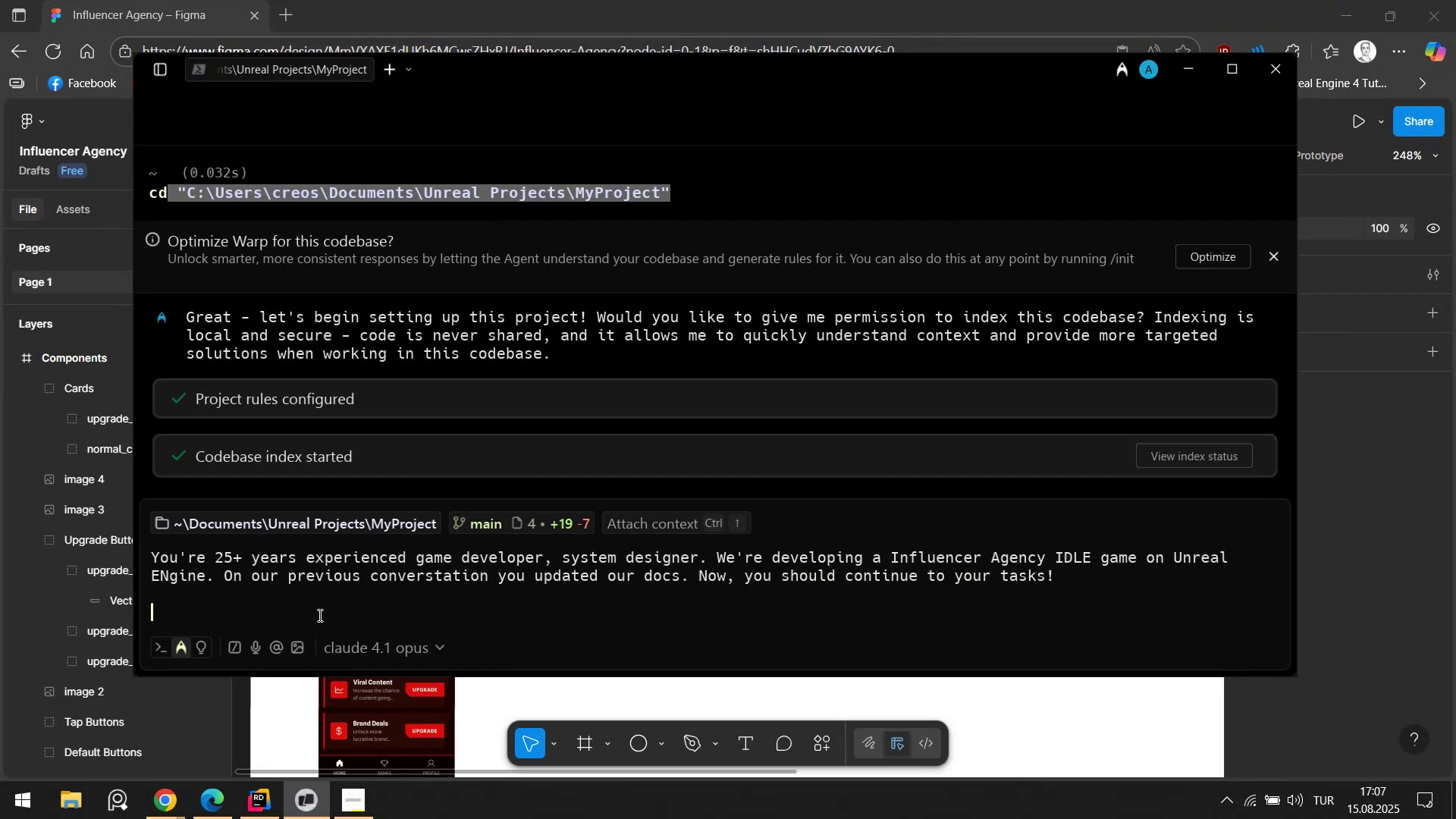 
type(You can f'nd cocs )
key(Backspace)
key(Backspace)
key(Backspace)
key(Backspace)
key(Backspace)
type(docs under the `project-odsc)
key(Backspace)
key(Backspace)
key(Backspace)
key(Backspace)
type(docs)
 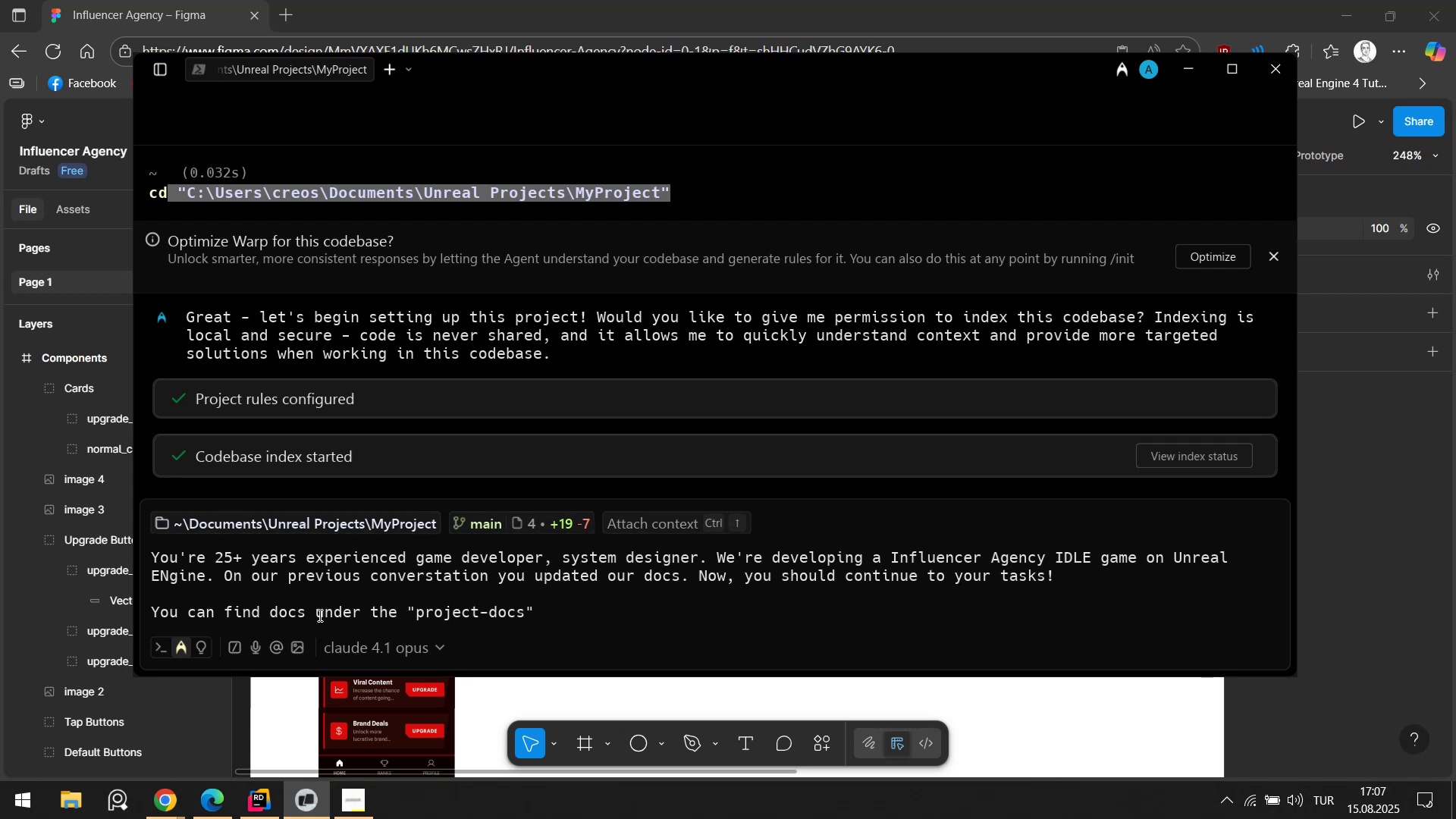 
key(ArrowRight)
 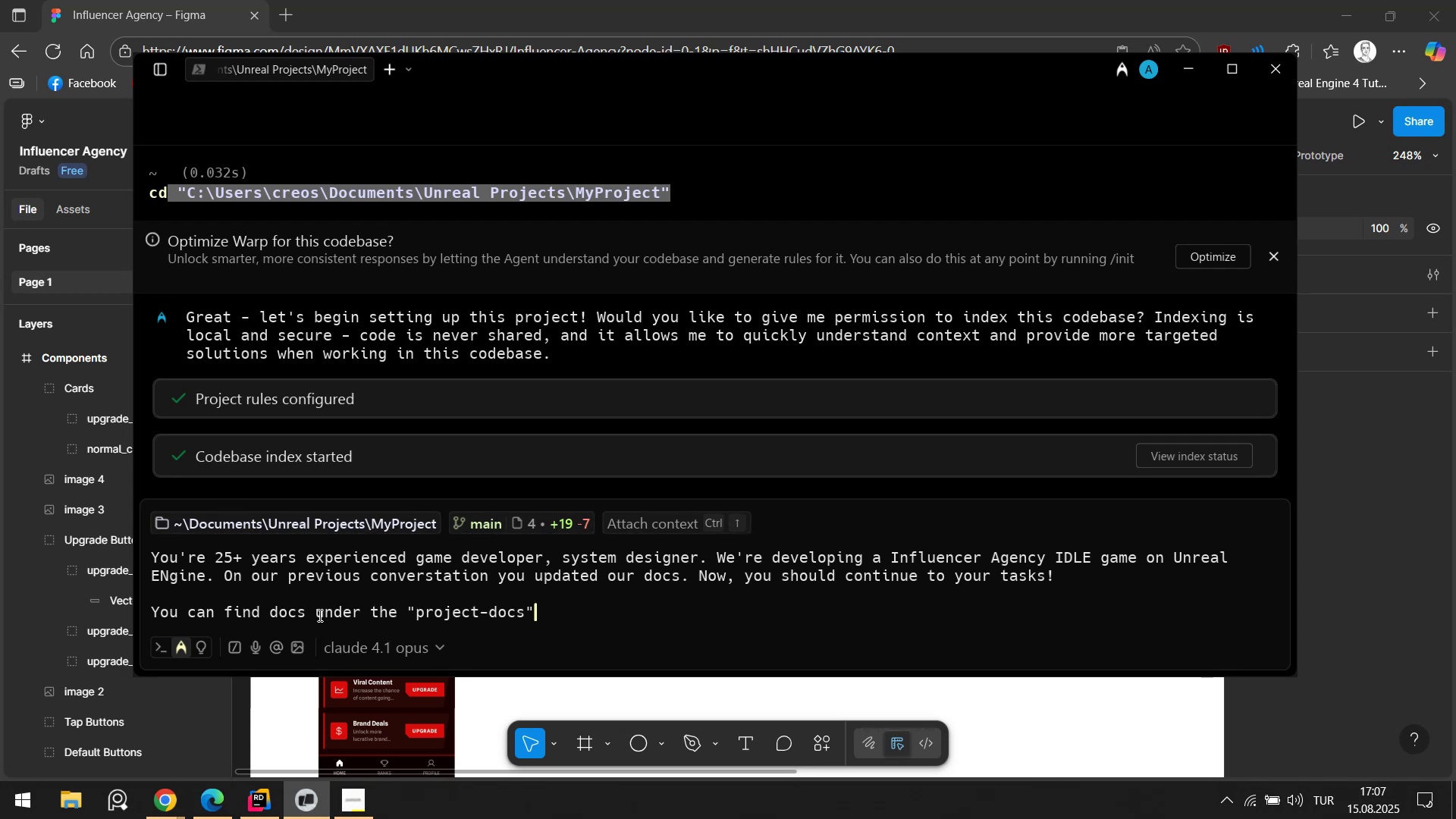 
type( as a markdown f'le. Don@t forget to mark as f'n'shed when you f'n'shed any taks.)
 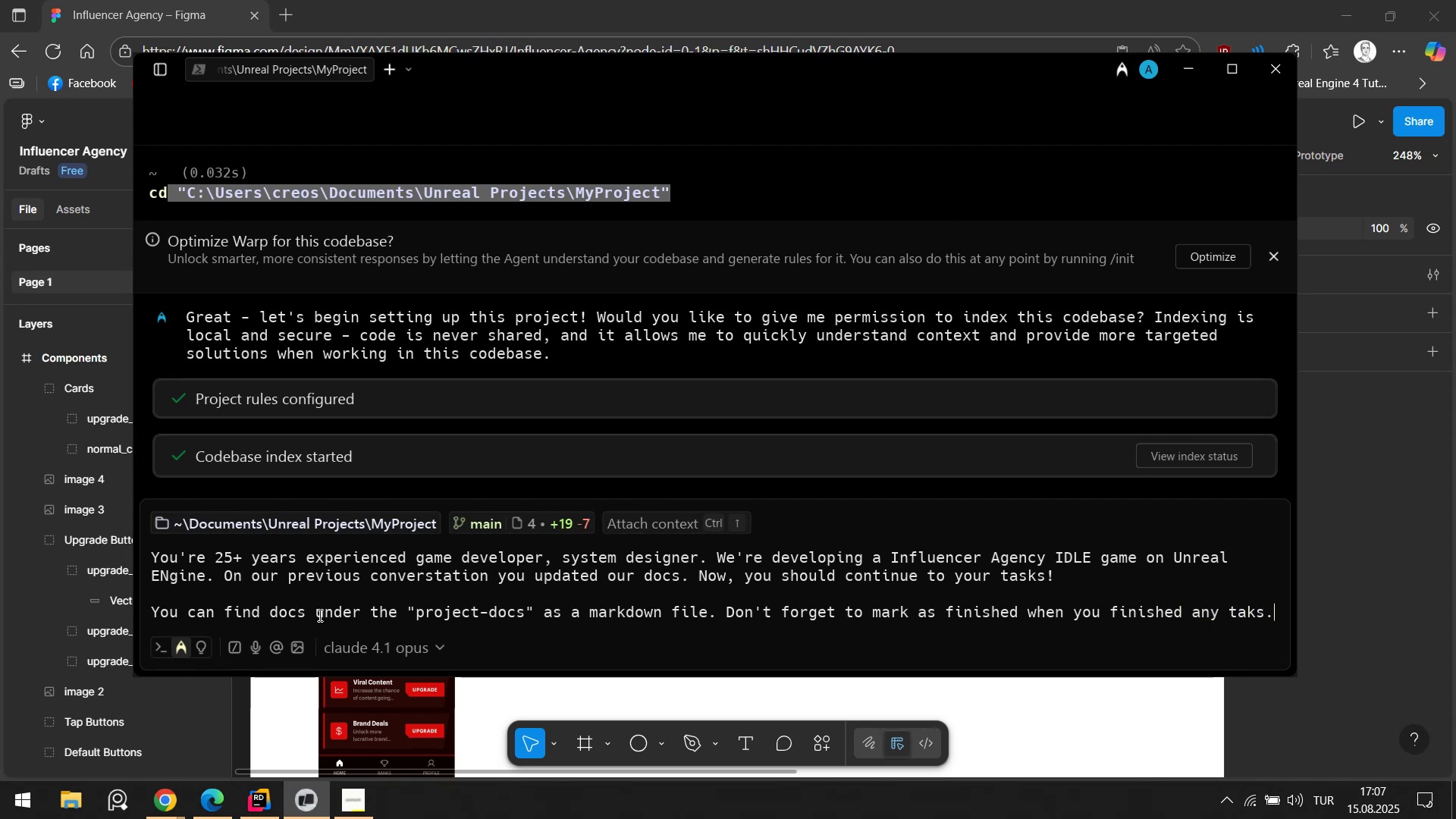 
key(Shift+Enter)
 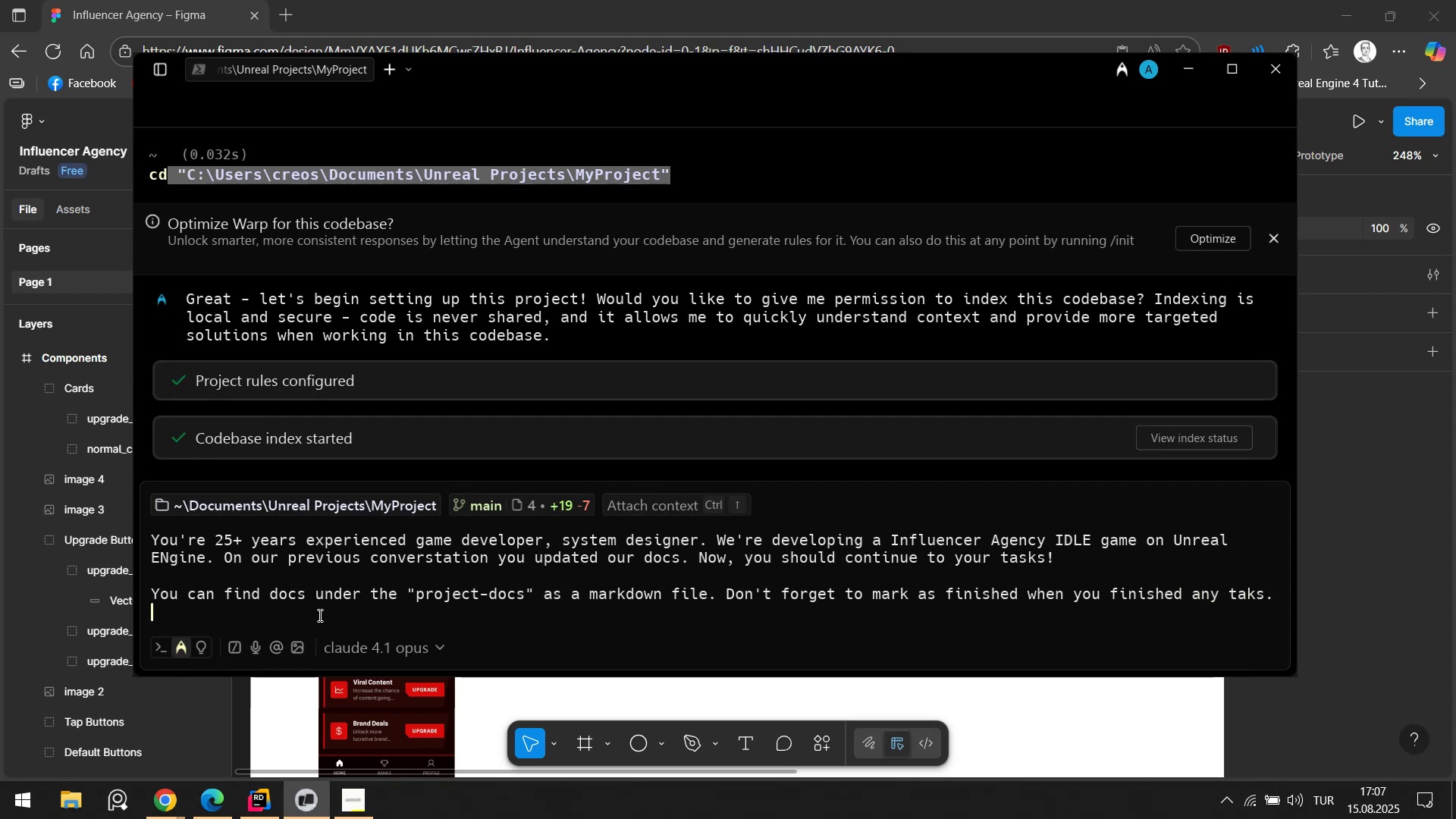 
key(Shift+Enter)
 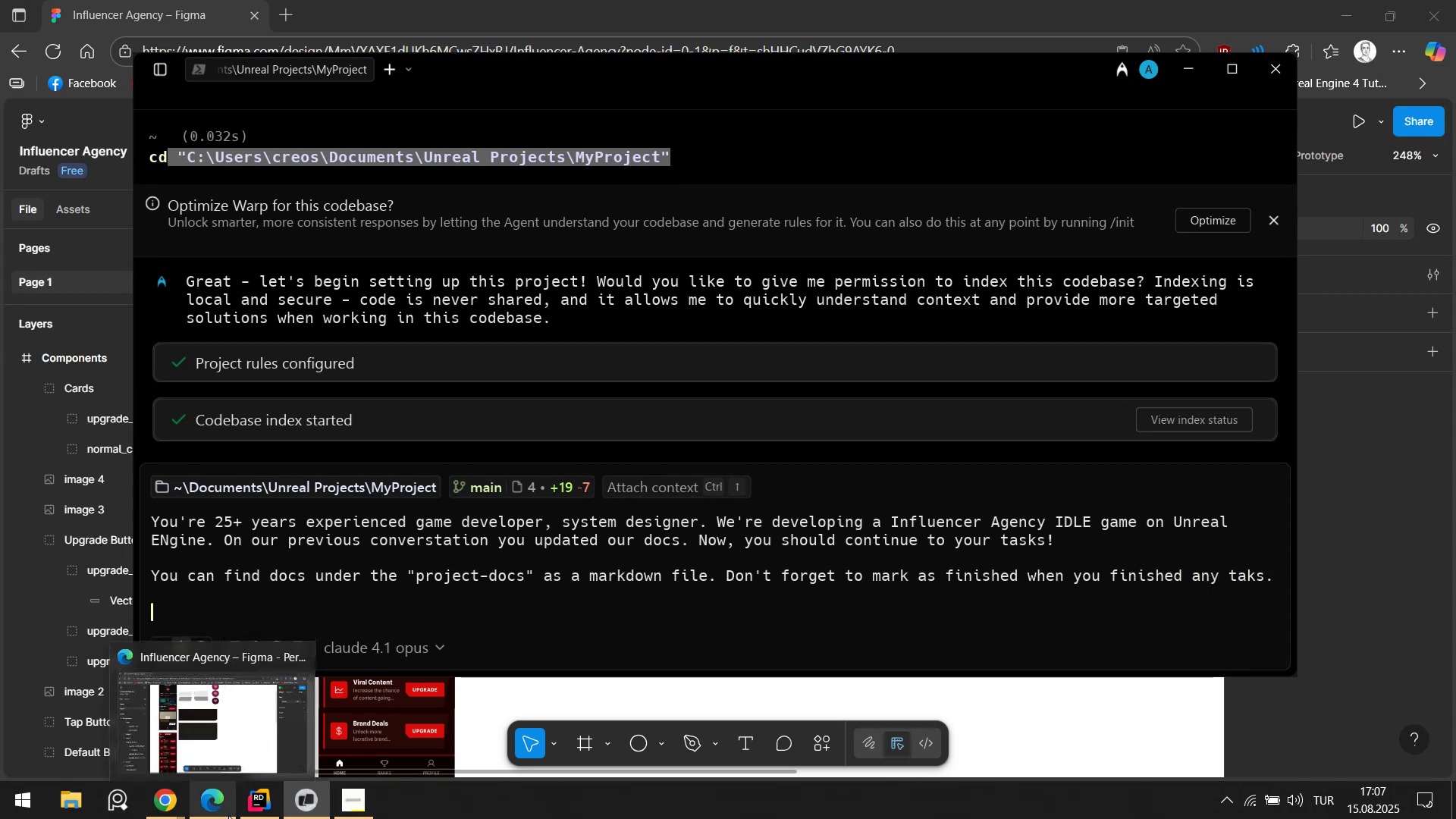 
left_click([2, 818])
 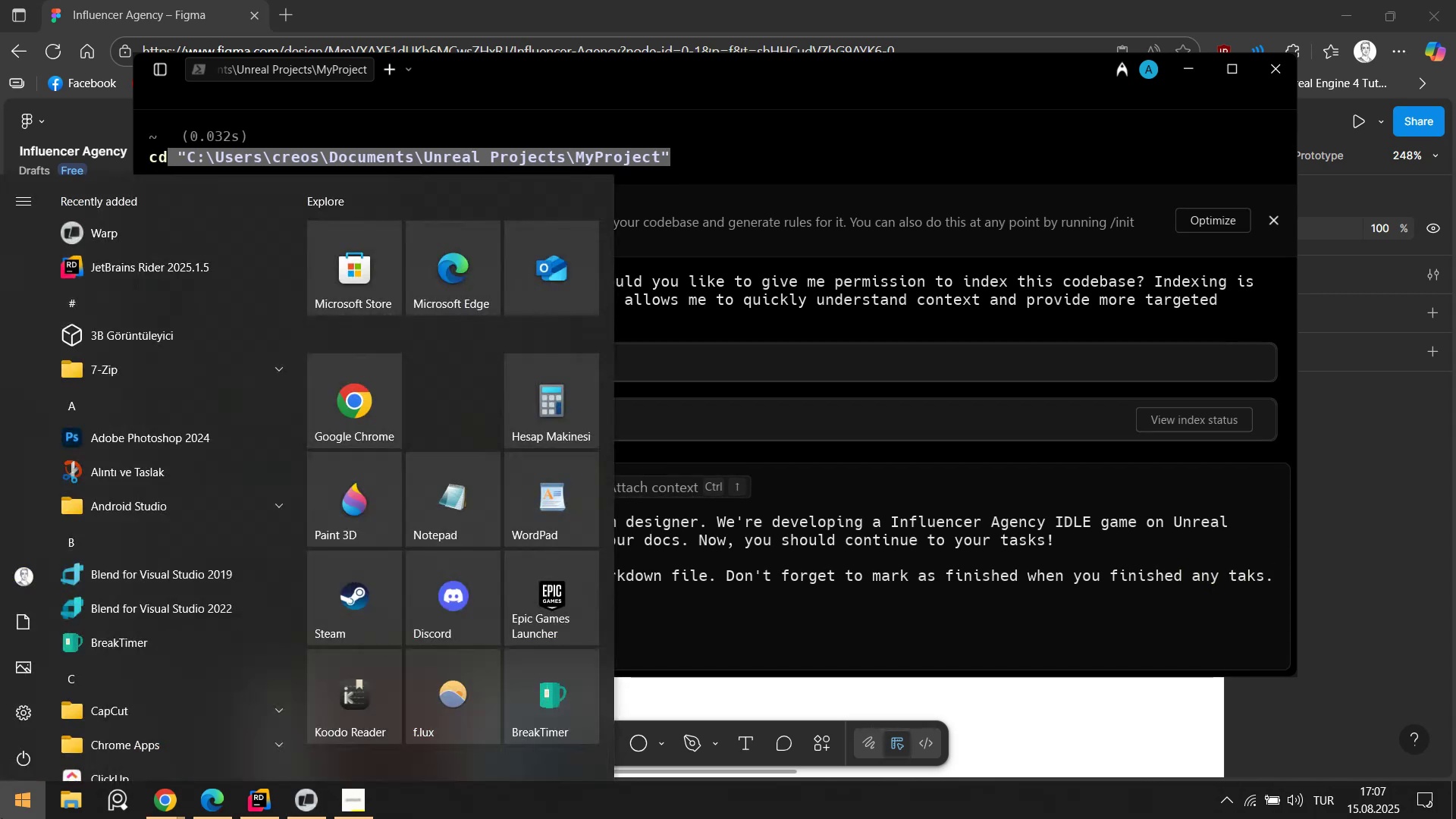 
type(v'sual s)
 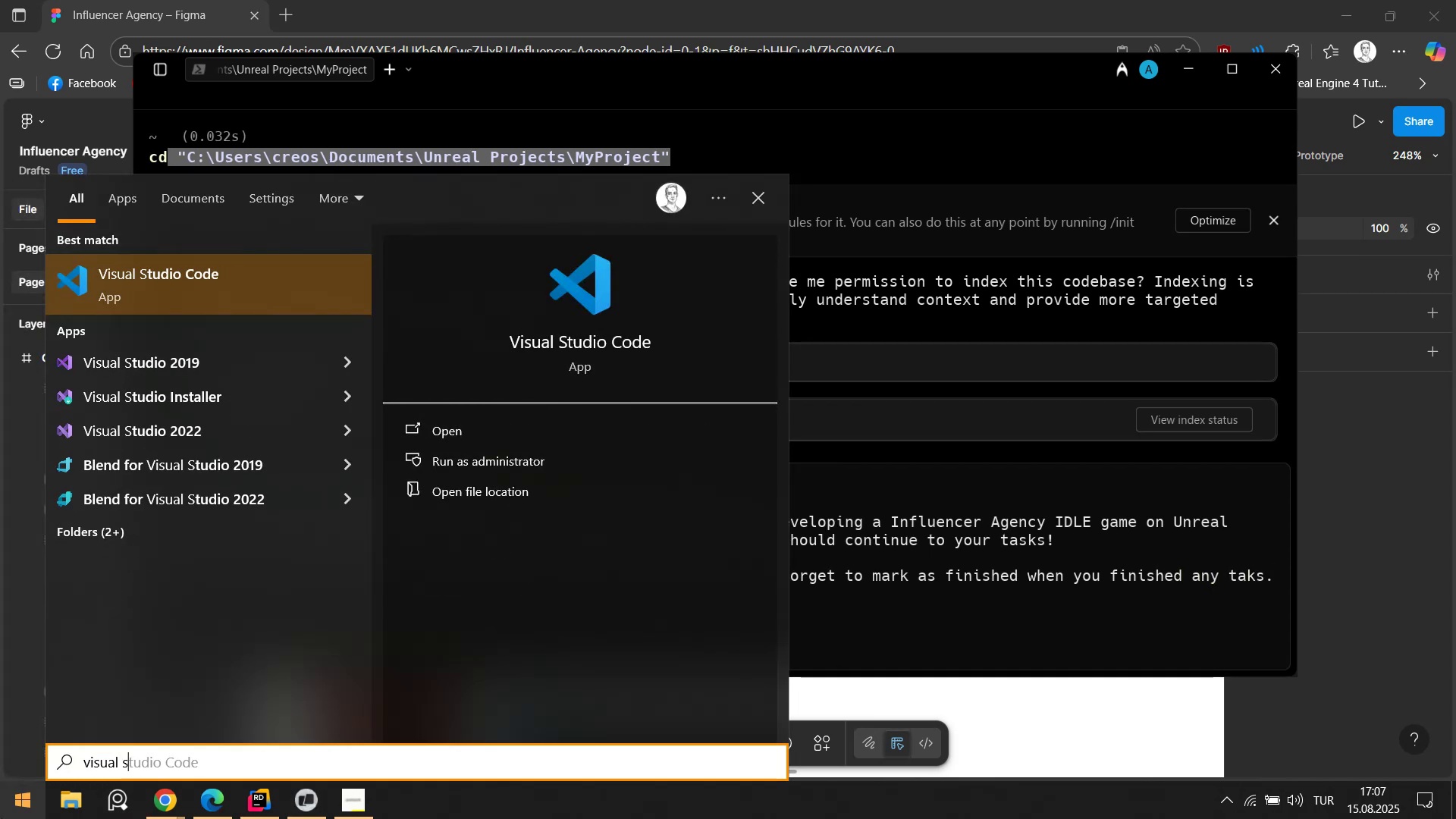 
key(Enter)
 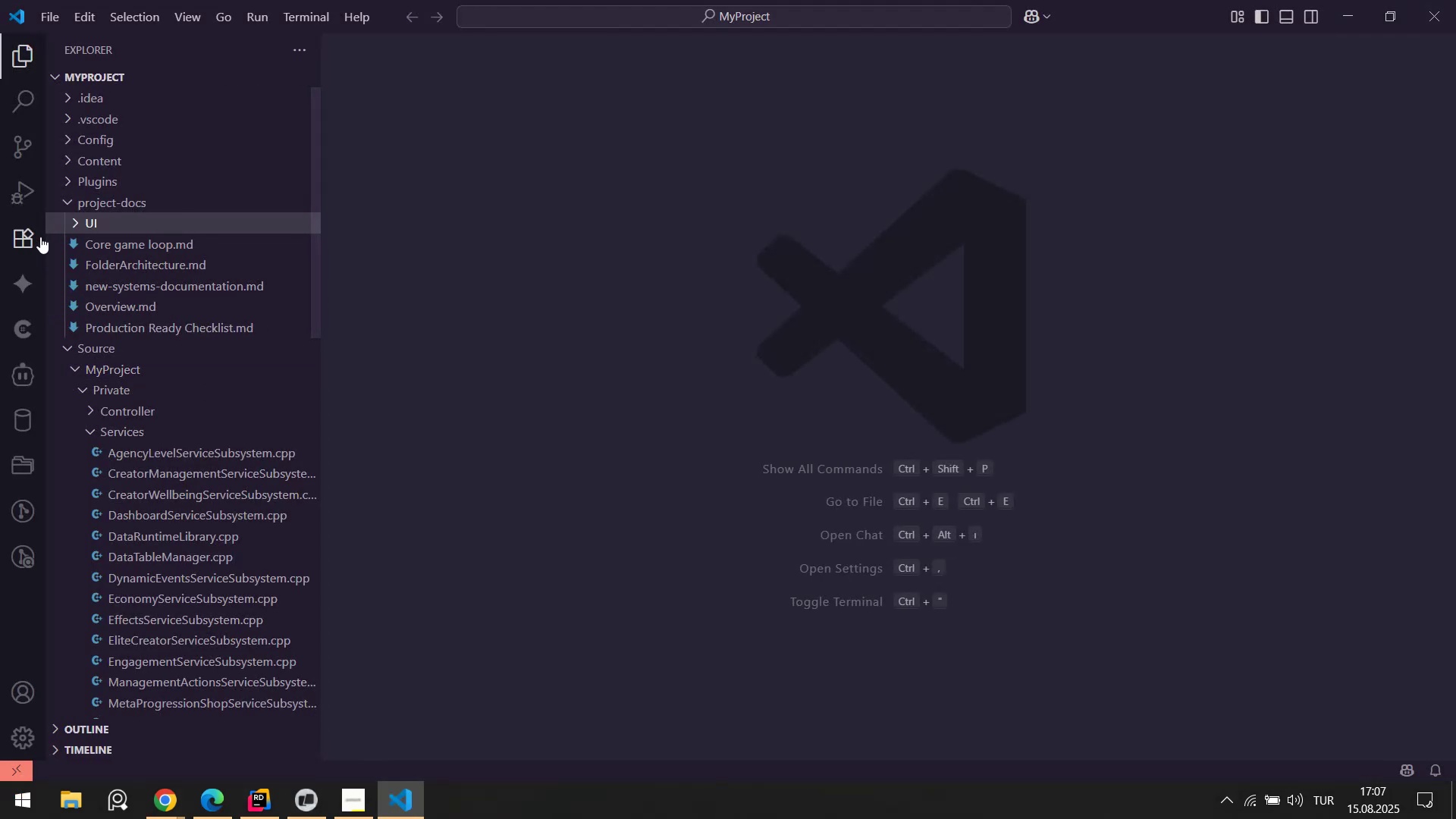 
left_click([16, 143])
 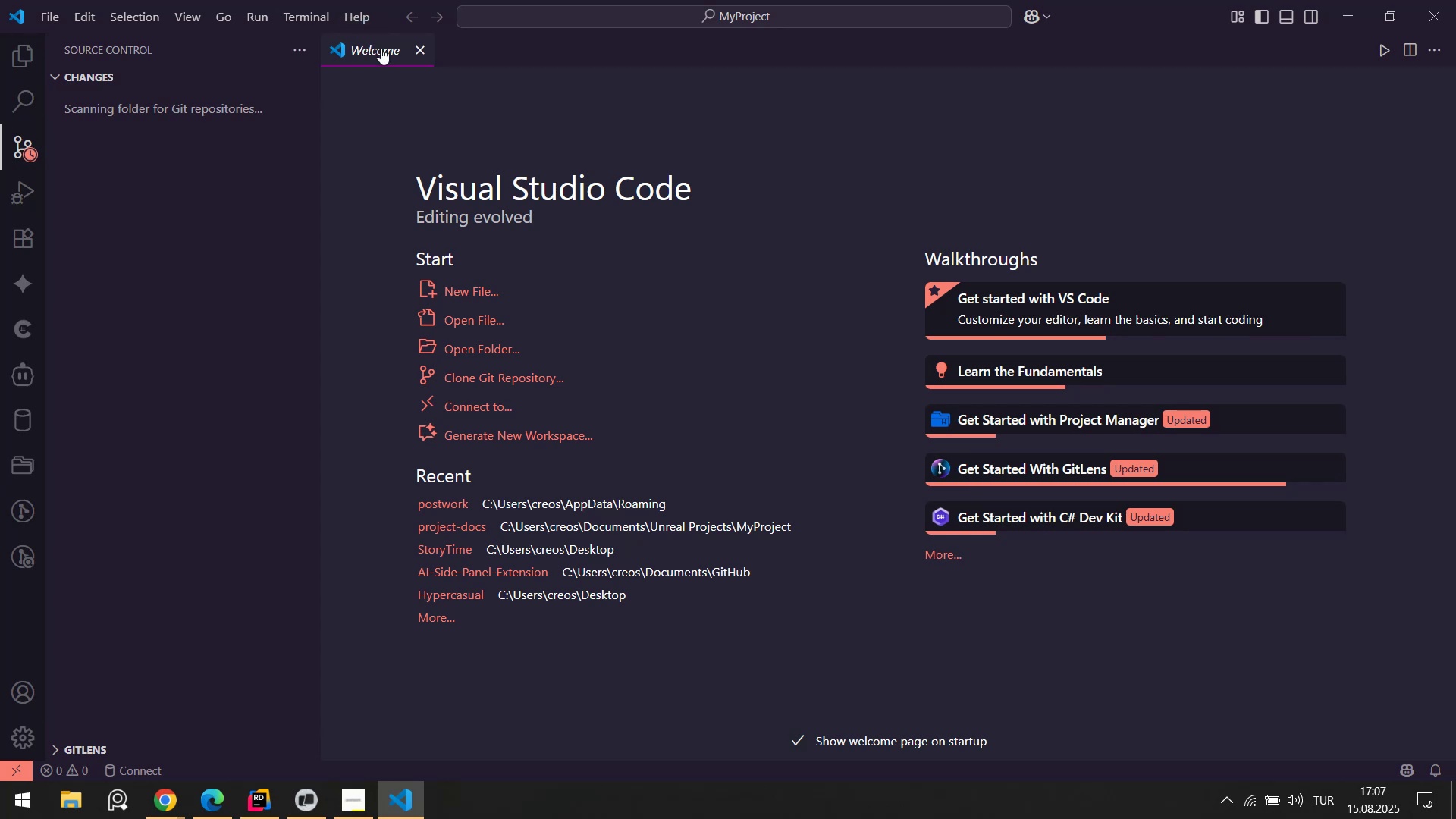 
middle_click([383, 51])
 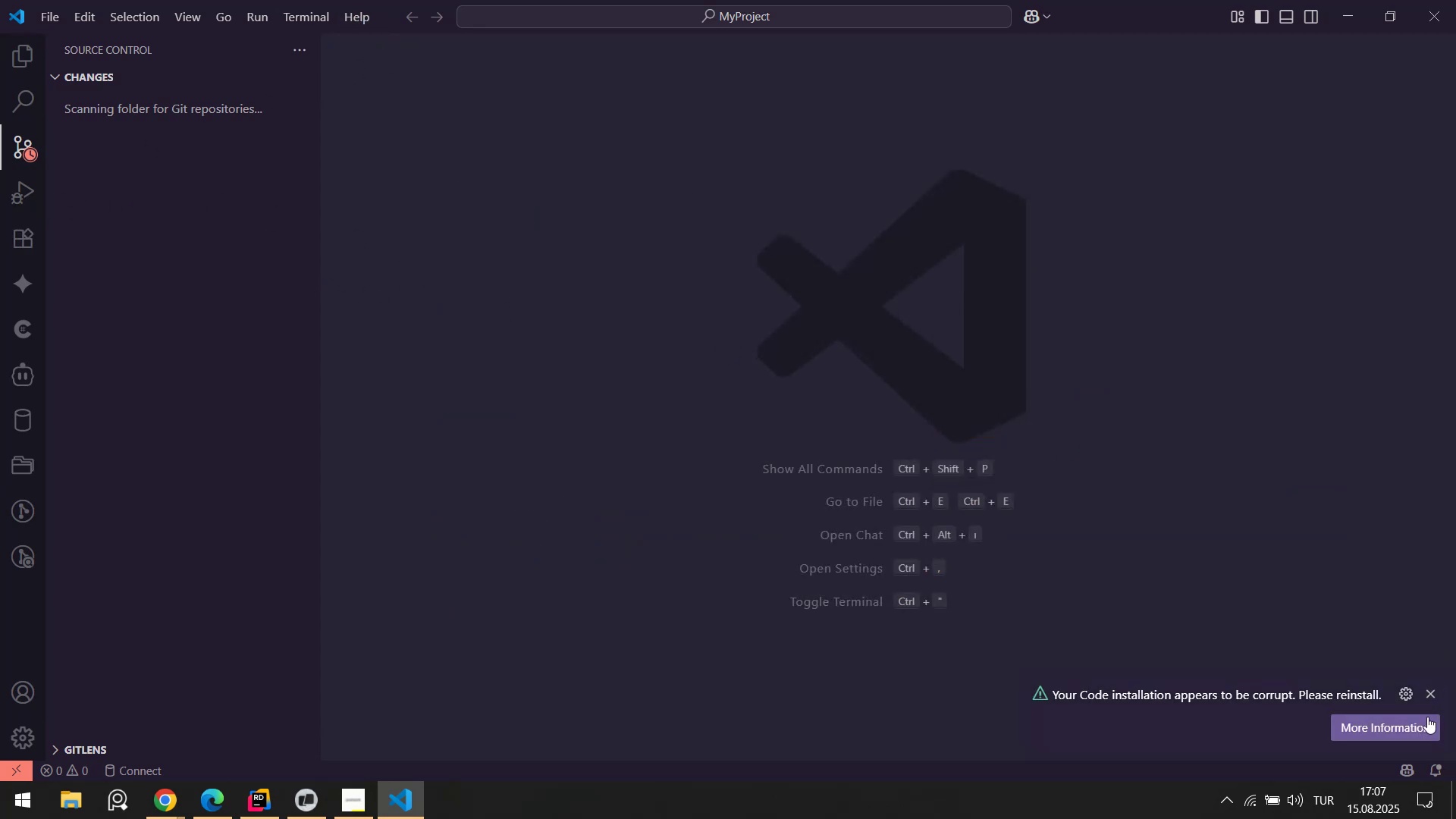 
left_click([1429, 698])
 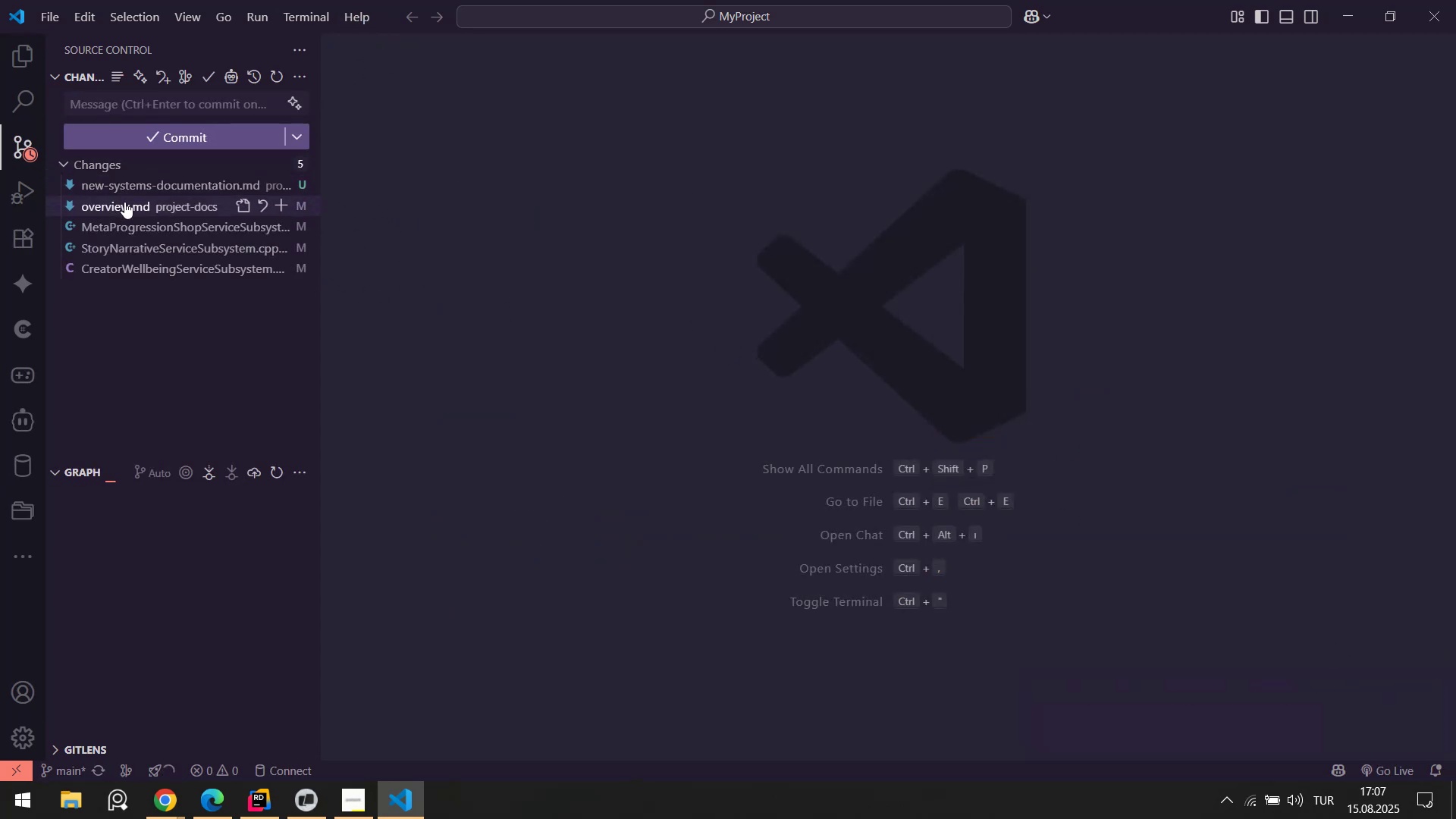 
left_click([153, 182])
 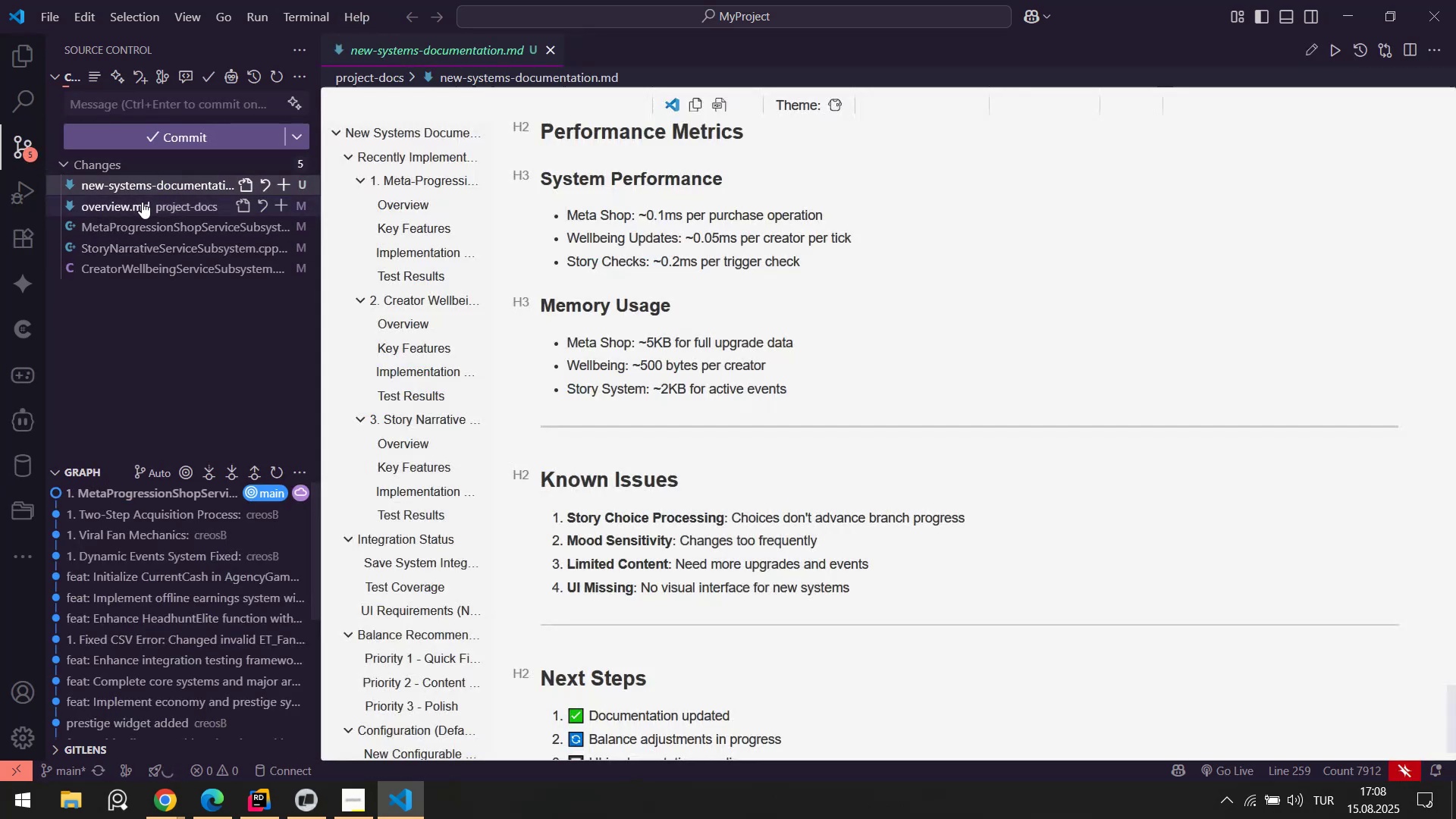 
left_click([142, 202])
 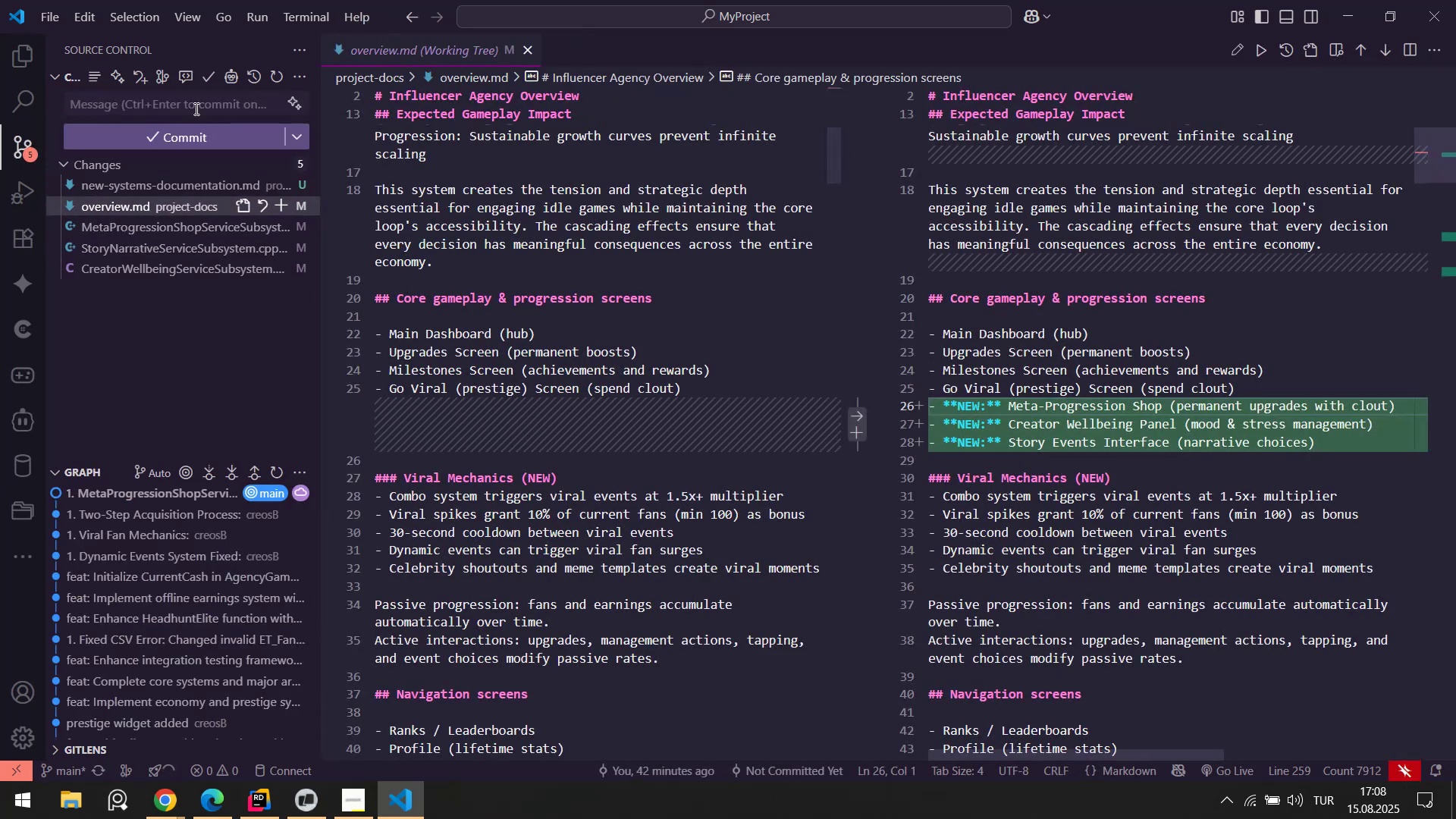 
left_click([100, 189])
 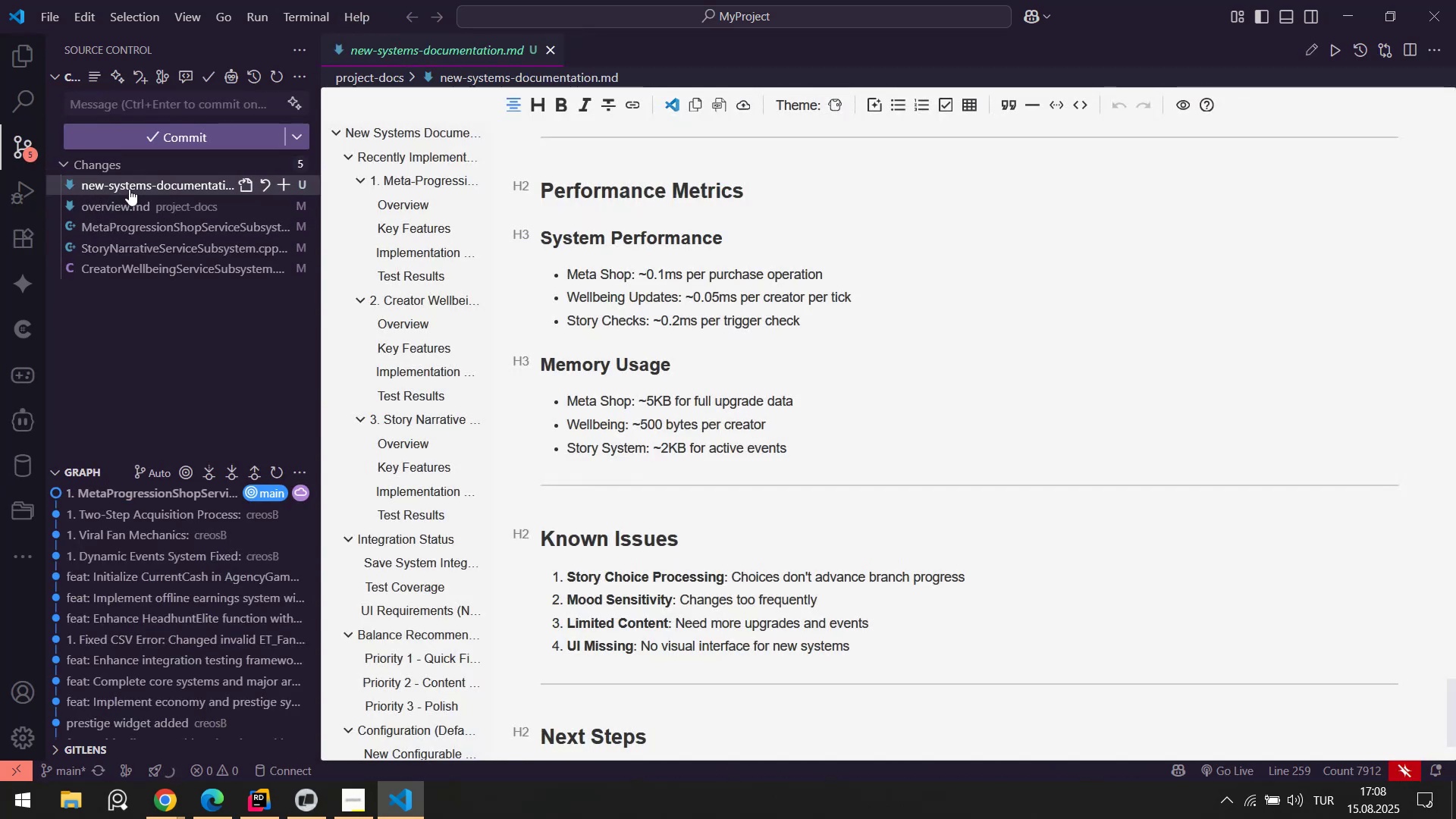 
left_click([130, 189])
 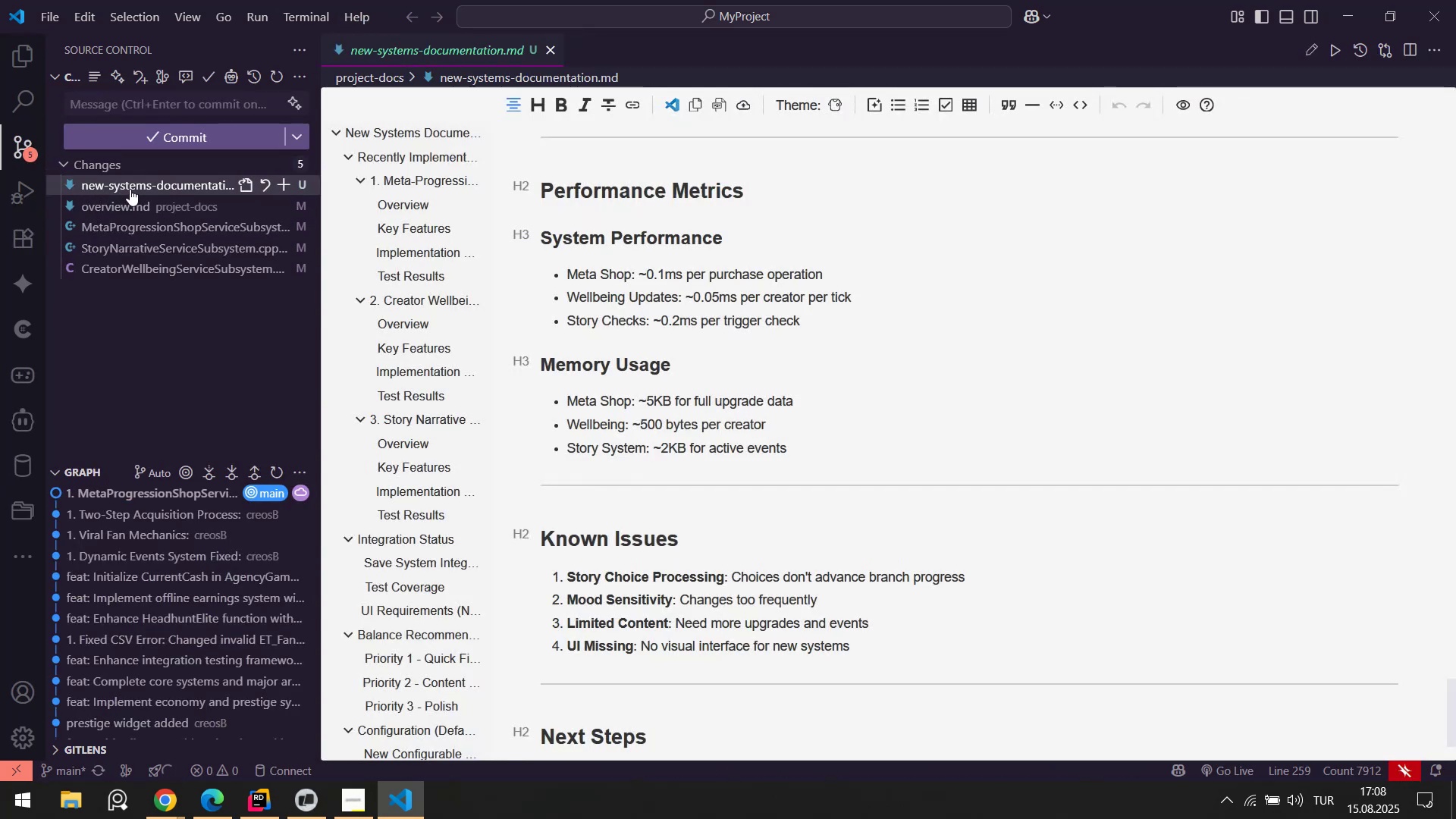 
key(F2)
 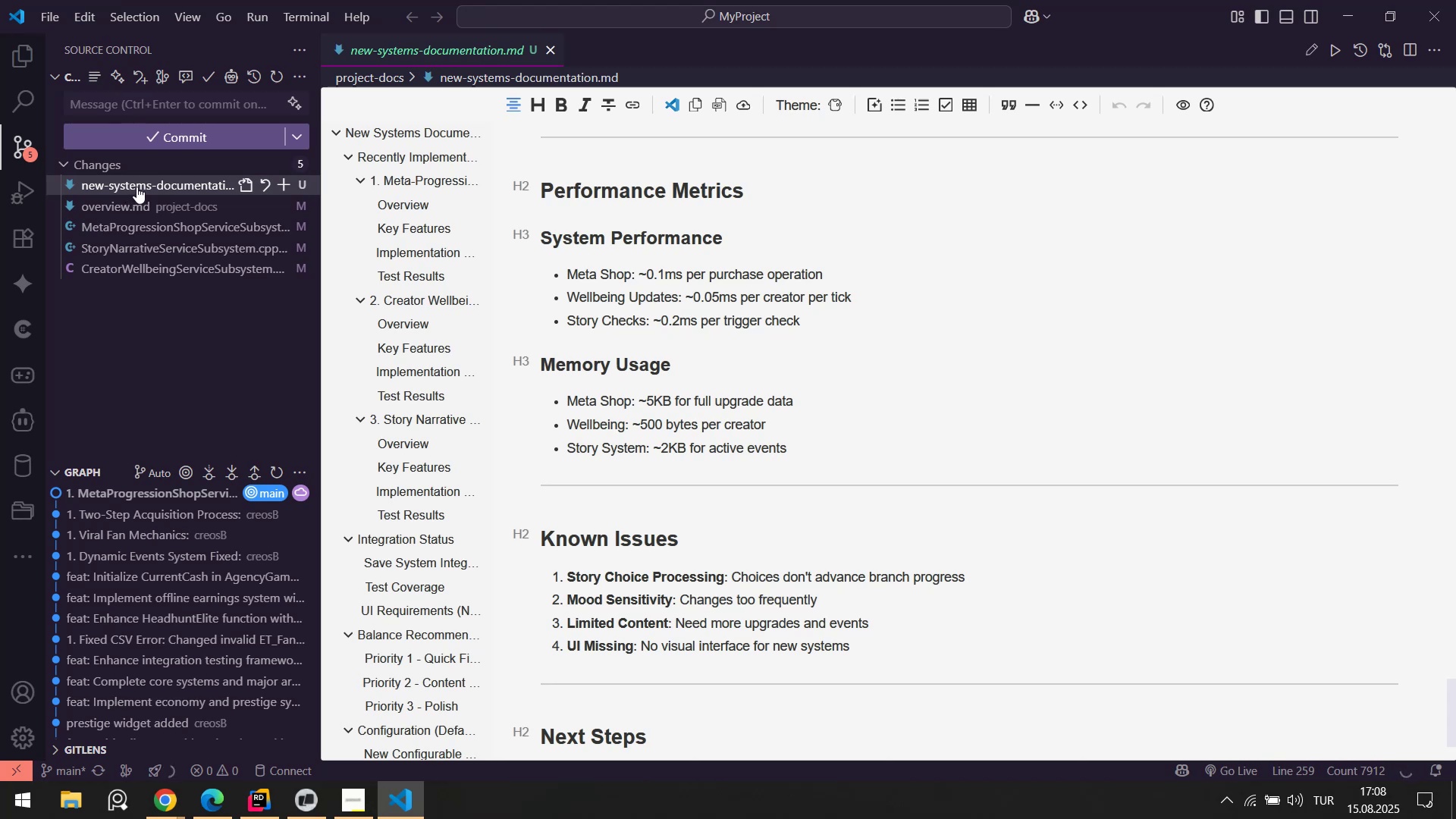 
left_click([136, 187])
 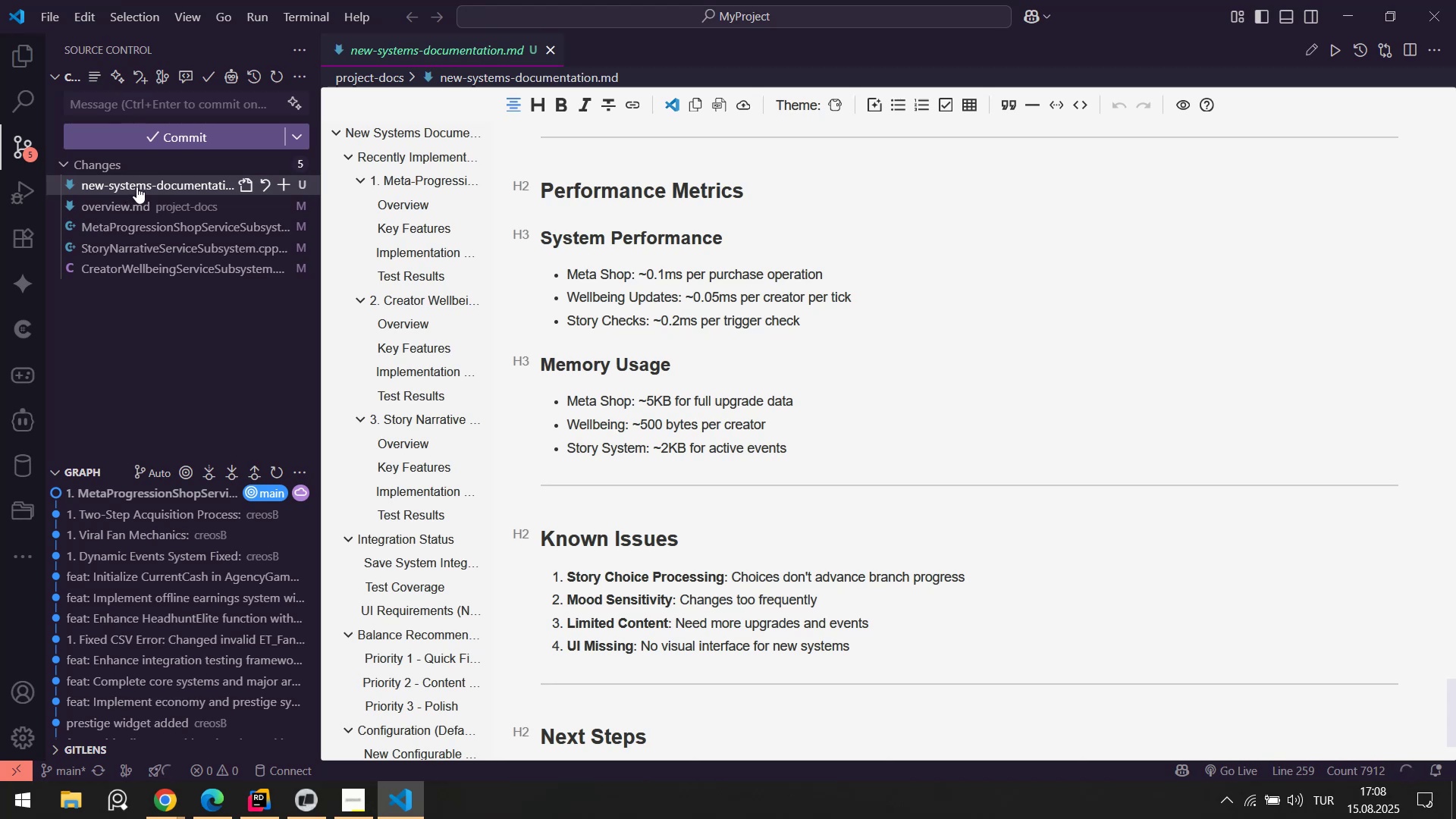 
right_click([136, 187])
 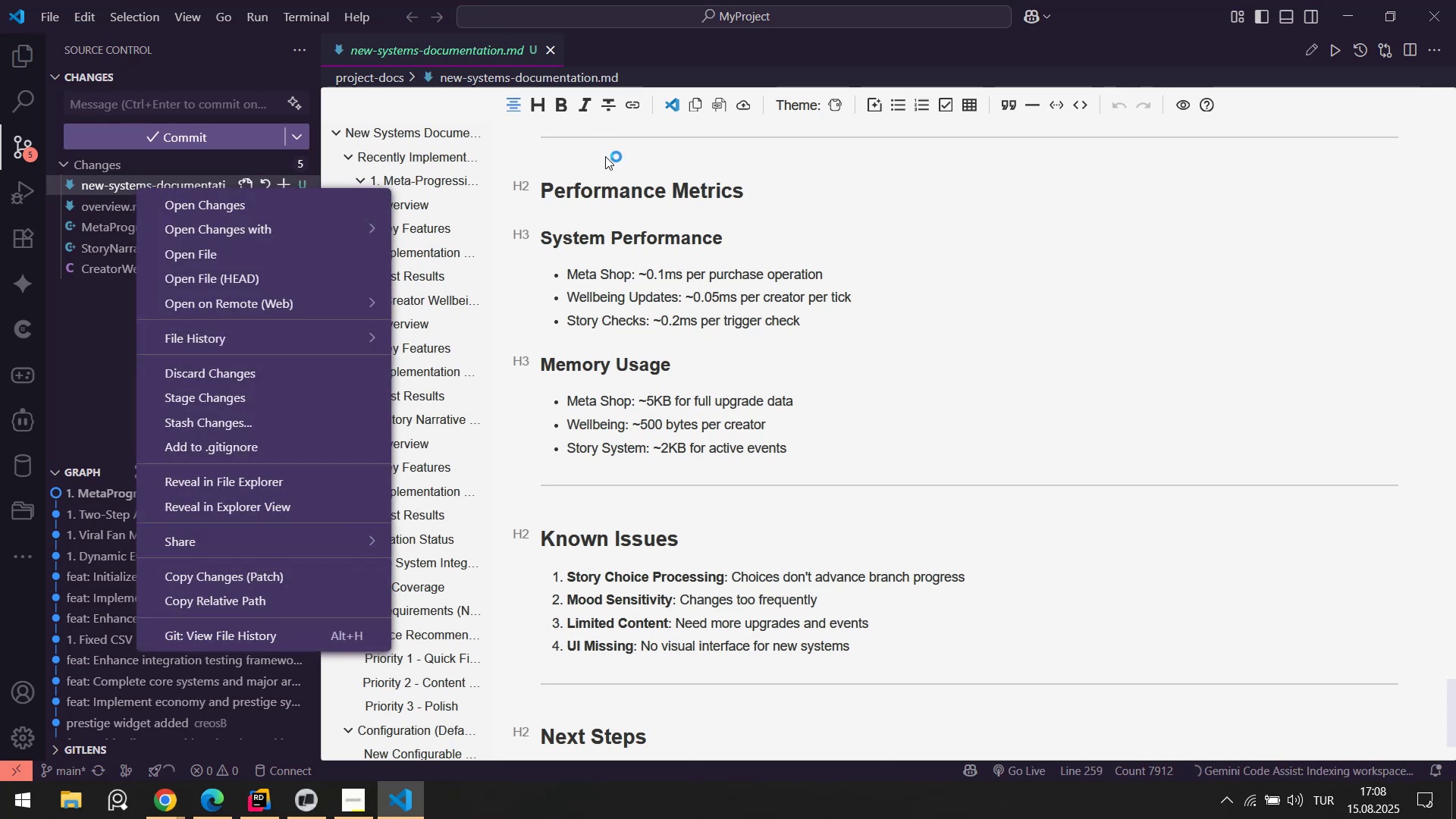 
left_click([787, 367])
 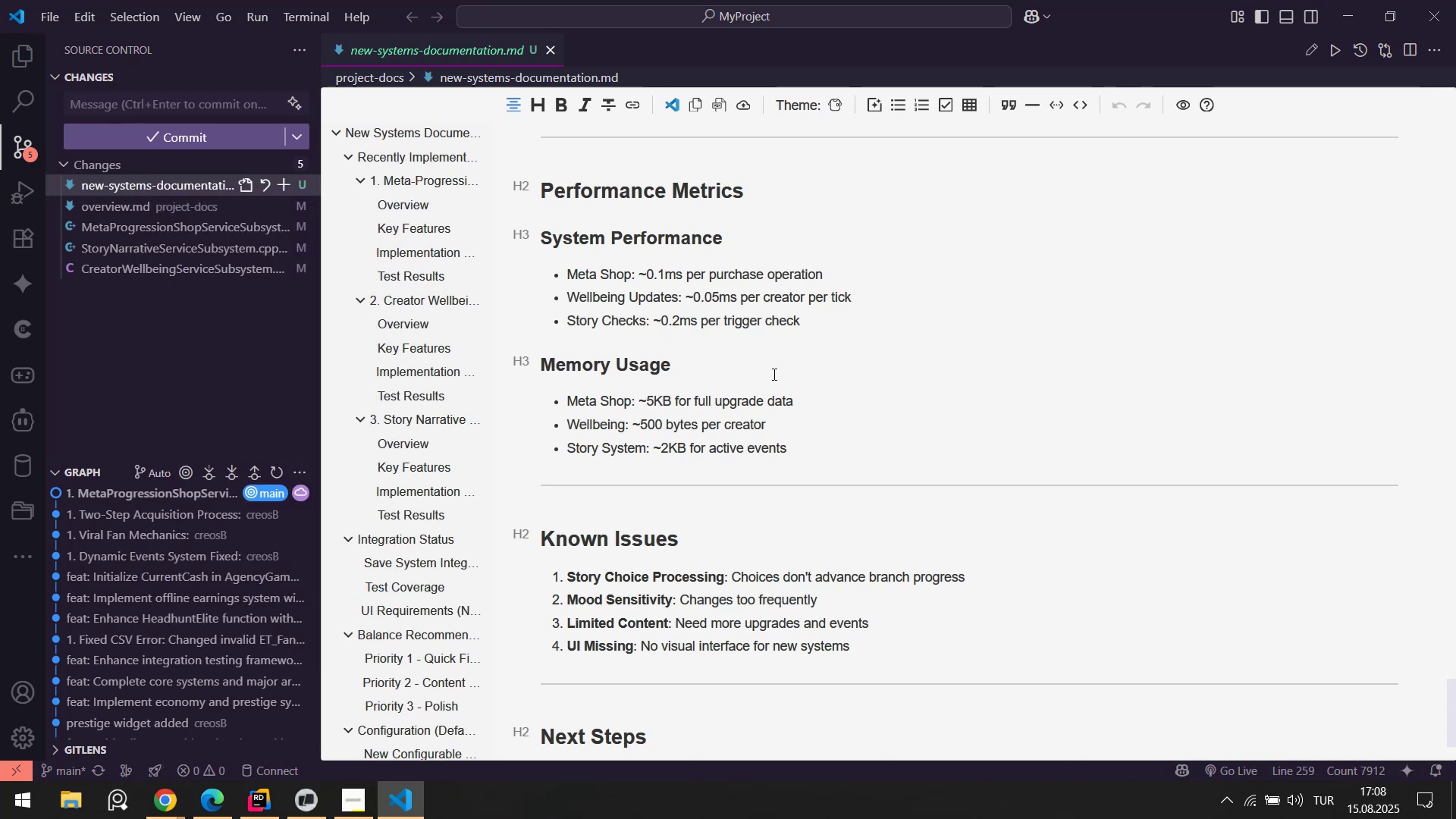 
scroll: coordinate [783, 355], scroll_direction: up, amount: 6.0
 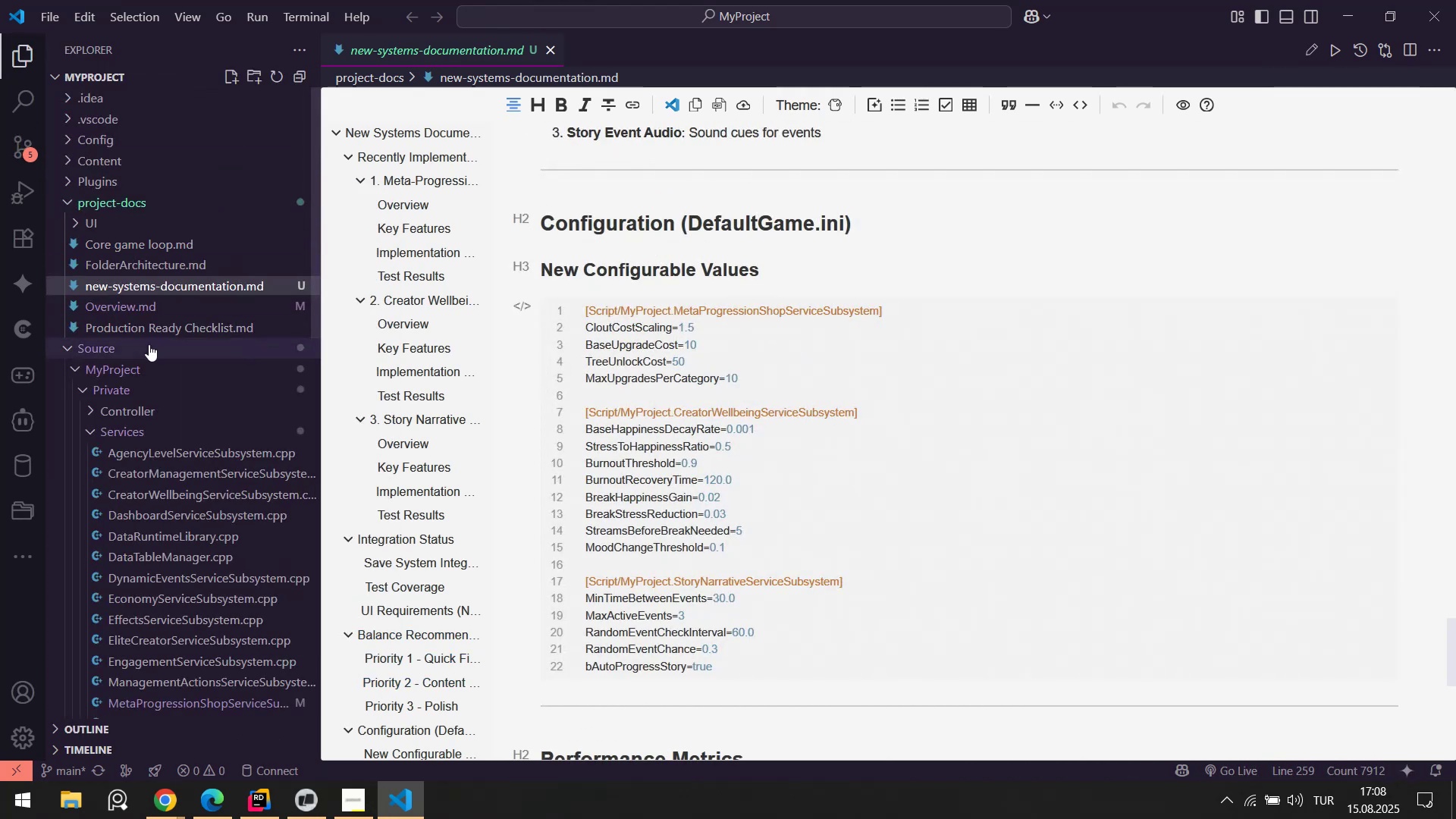 
key(F2)
 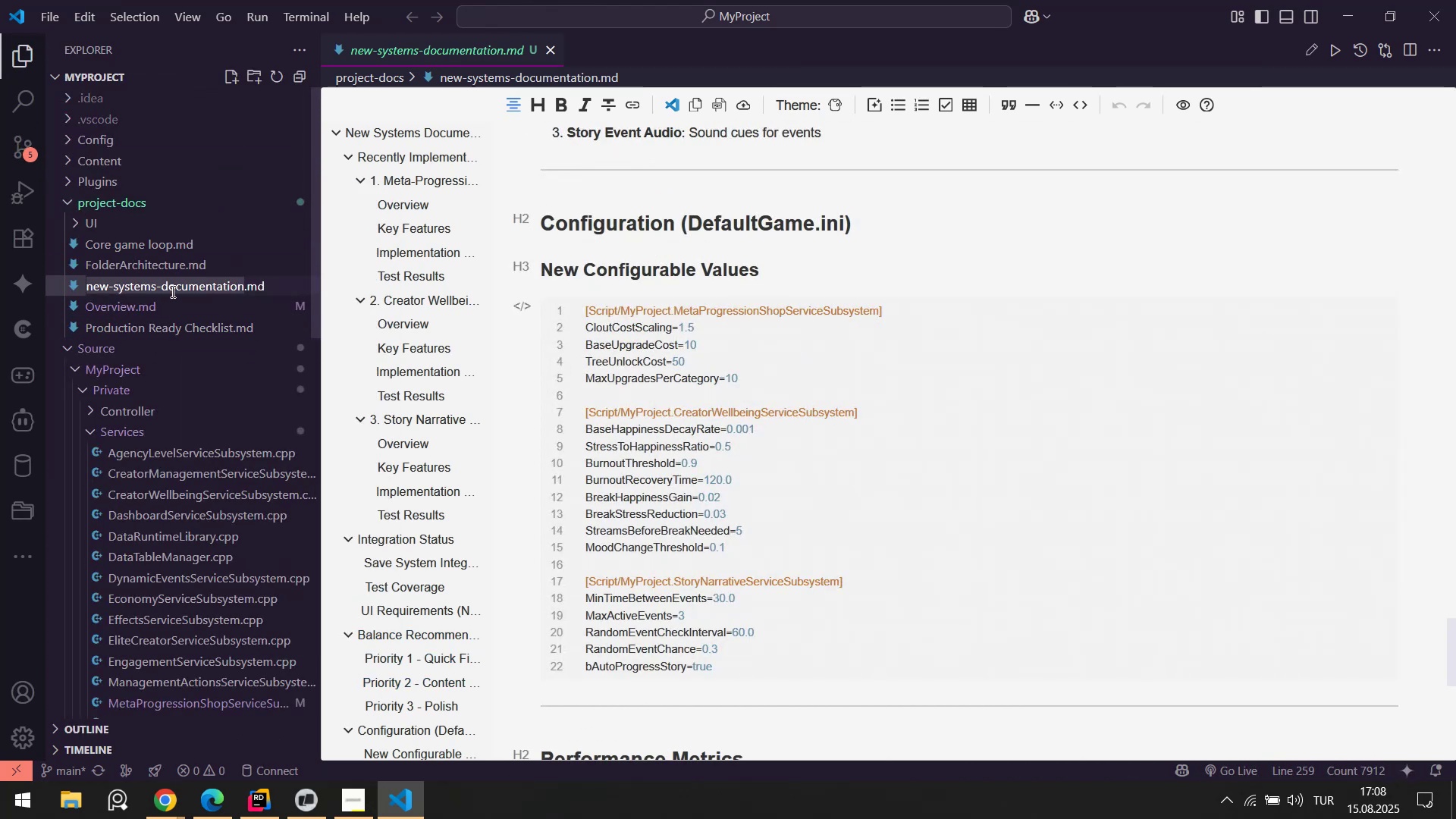 
key(Control+A)
 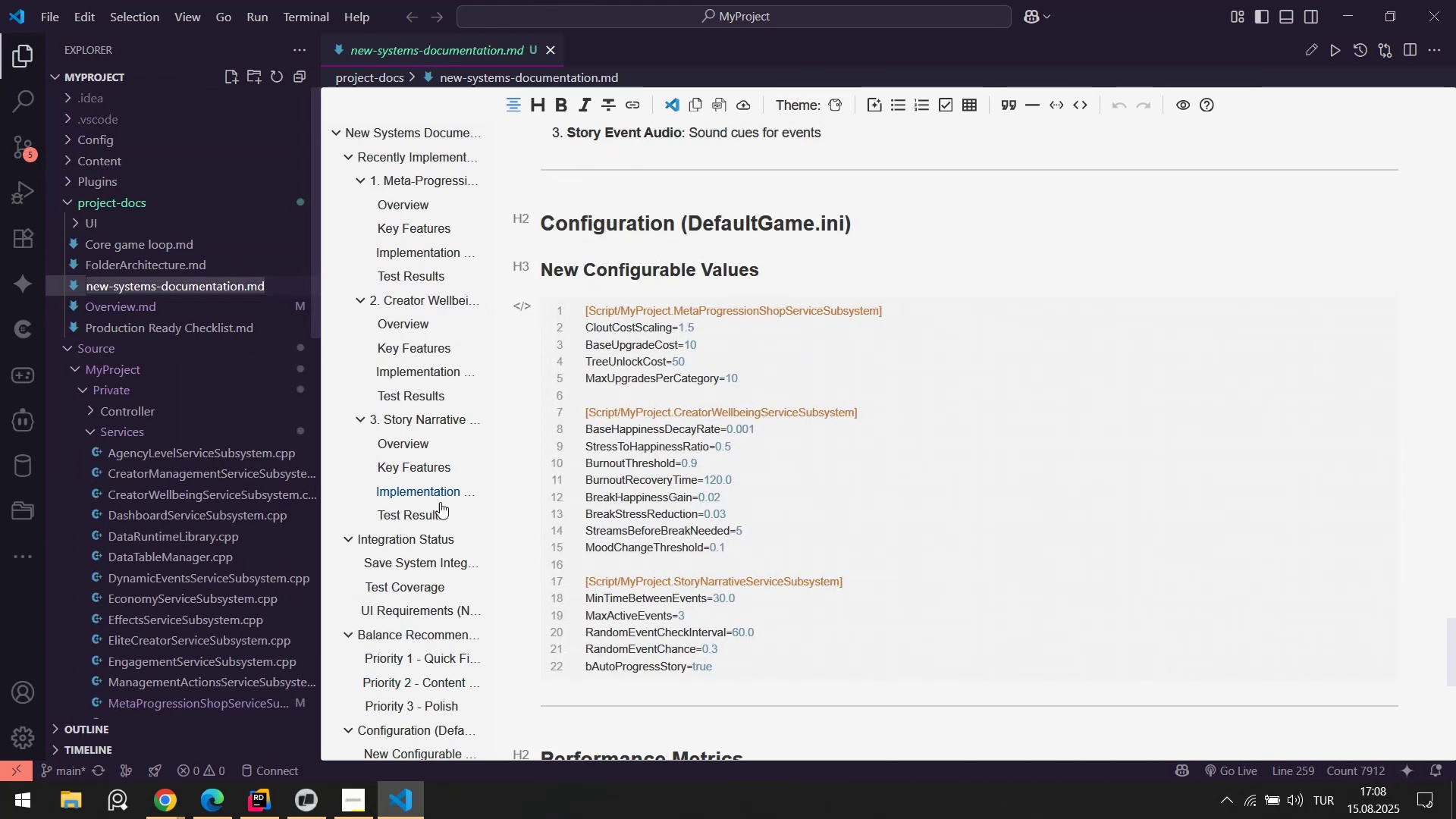 
key(Control+C)
 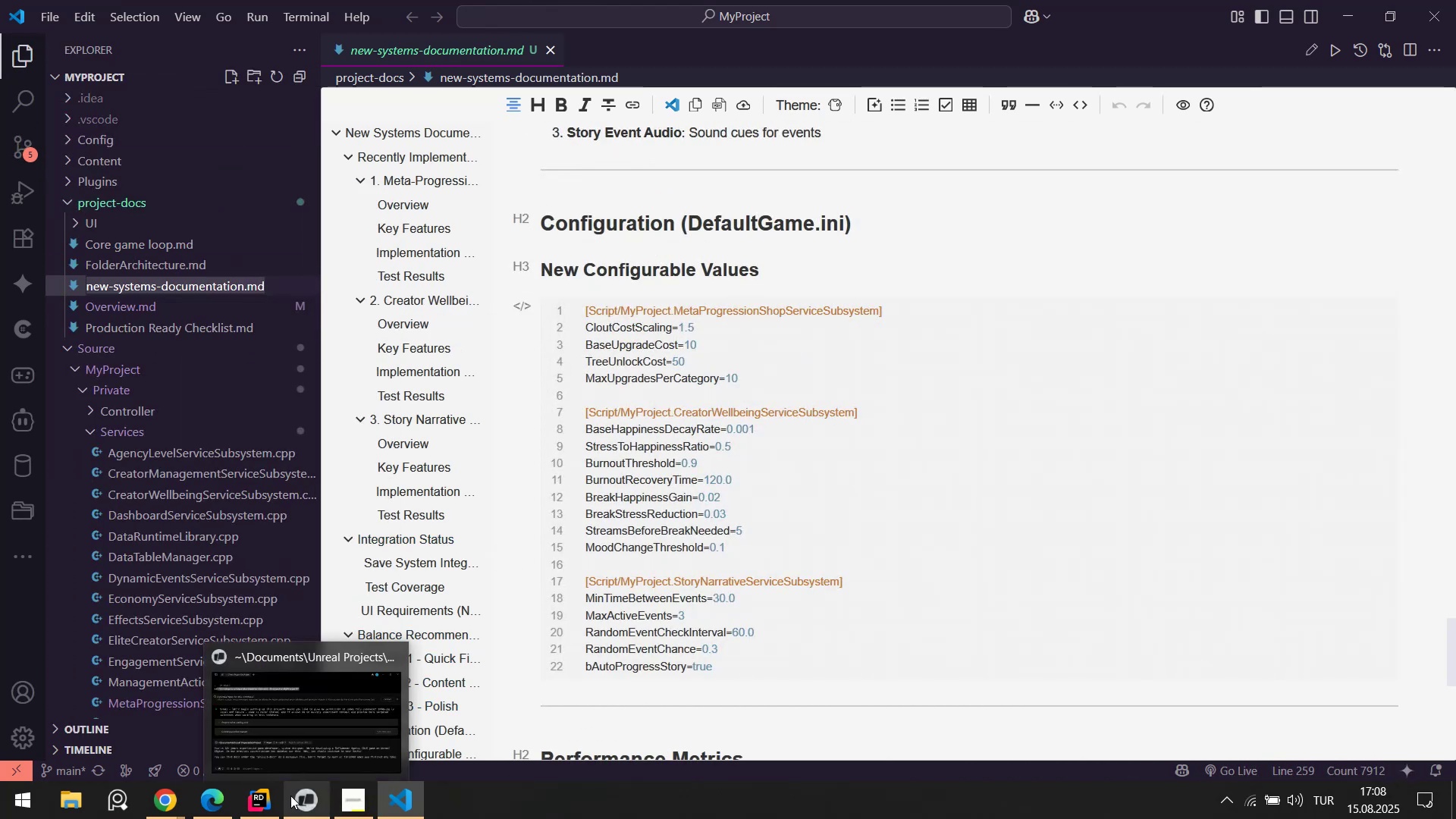 
scroll: coordinate [745, 432], scroll_direction: up, amount: 8.0
 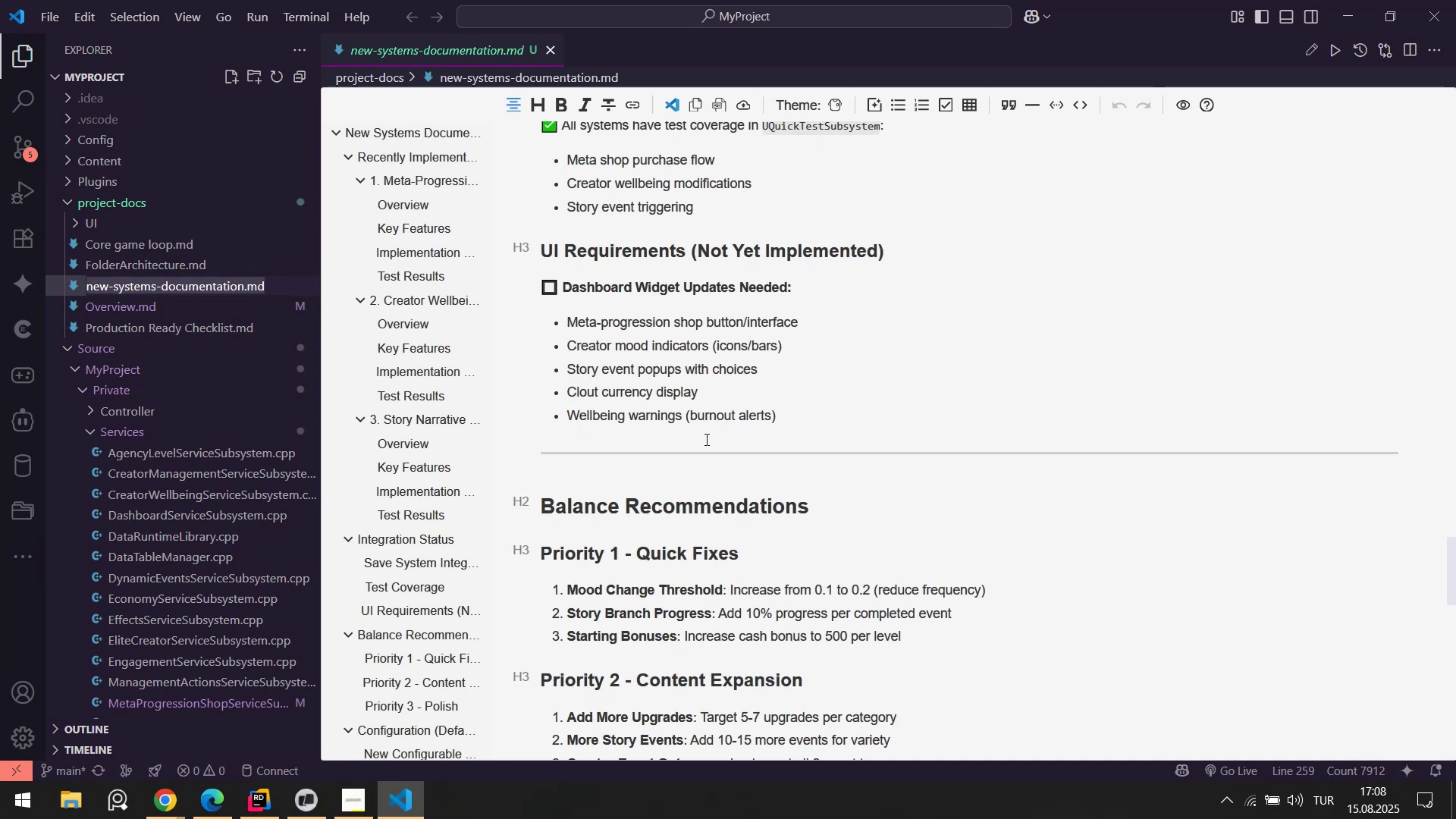 
scroll: coordinate [685, 453], scroll_direction: down, amount: 2.0
 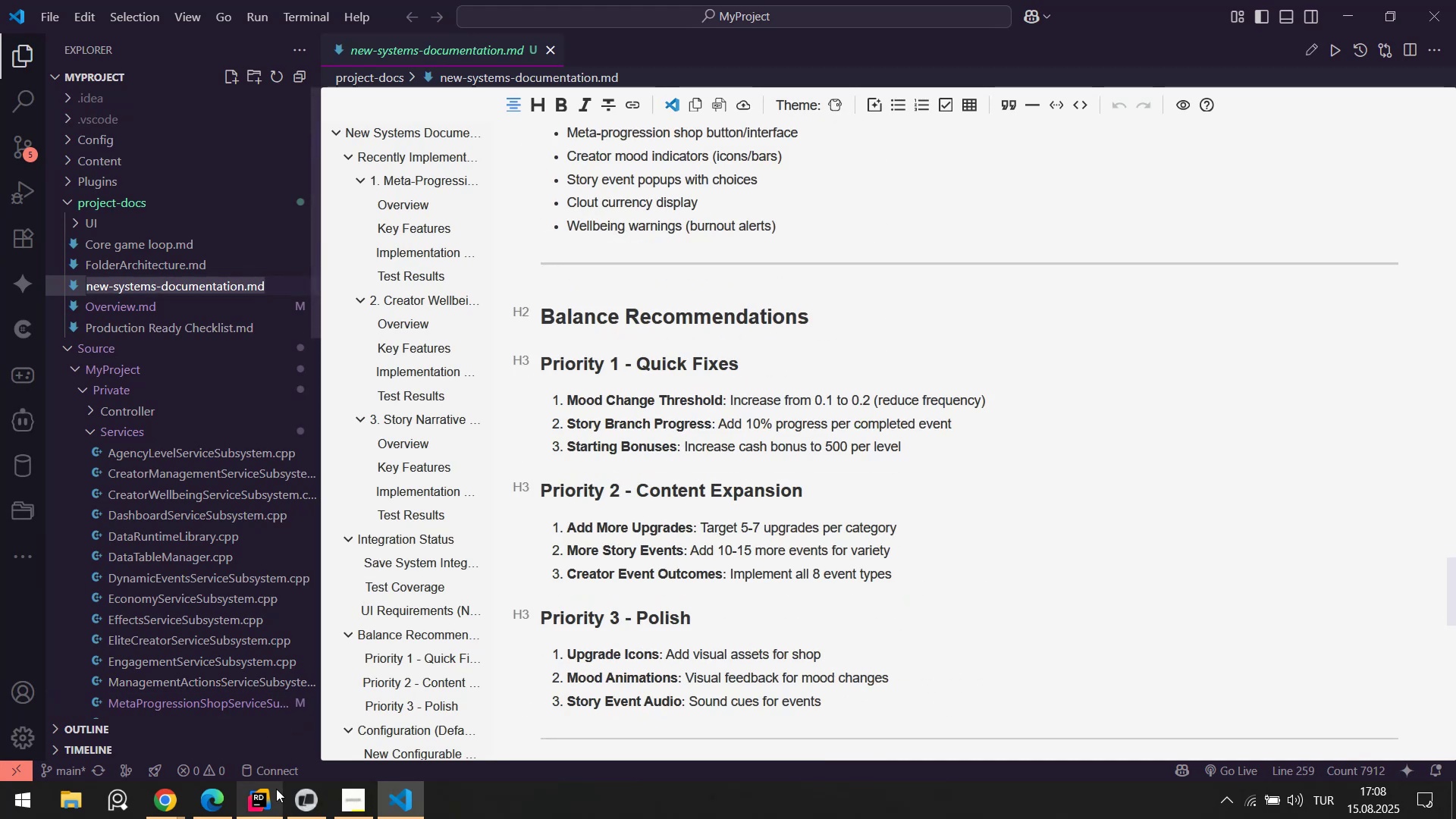 
left_click([293, 806])
 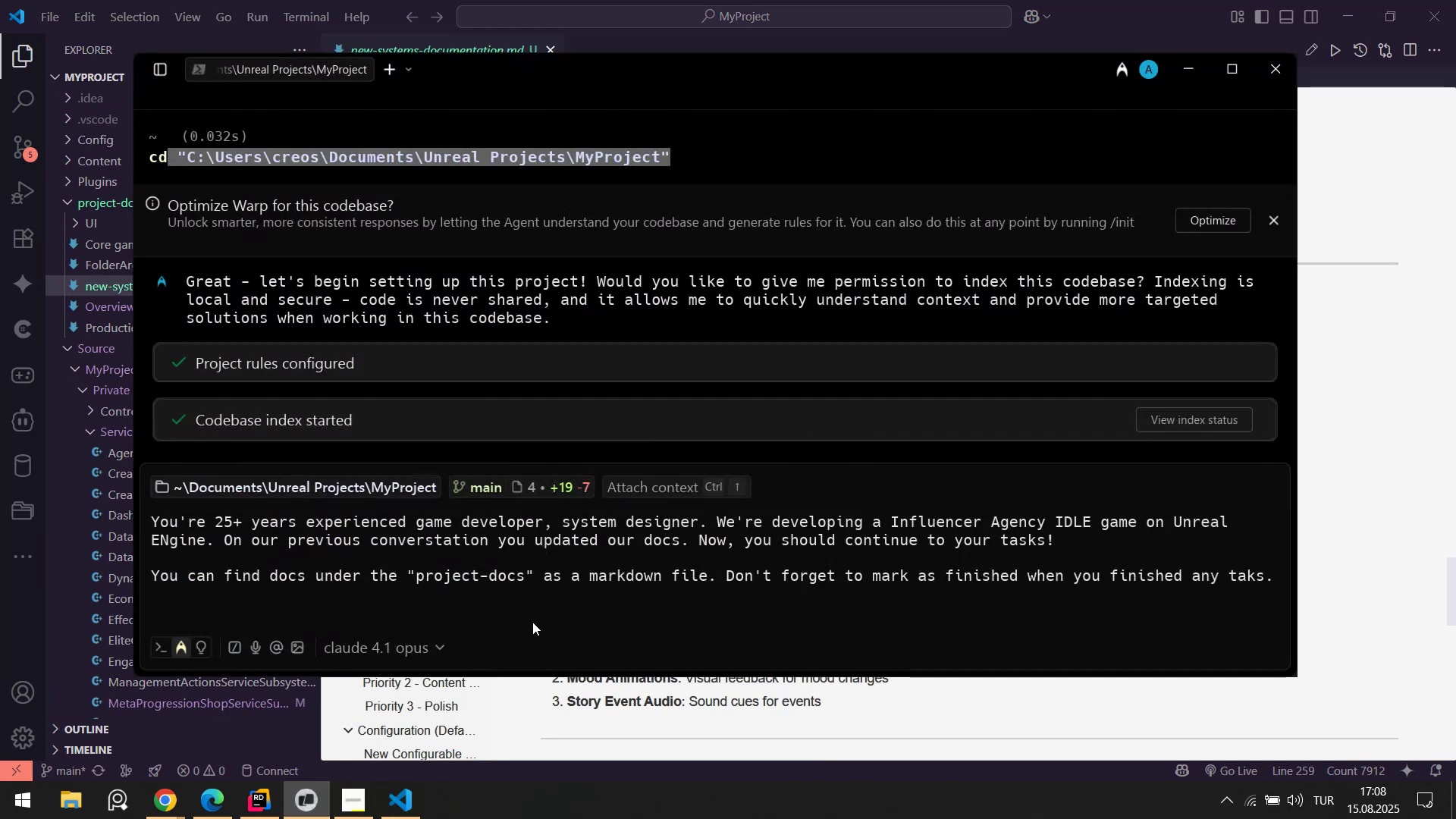 
type(You were do'ng `)
 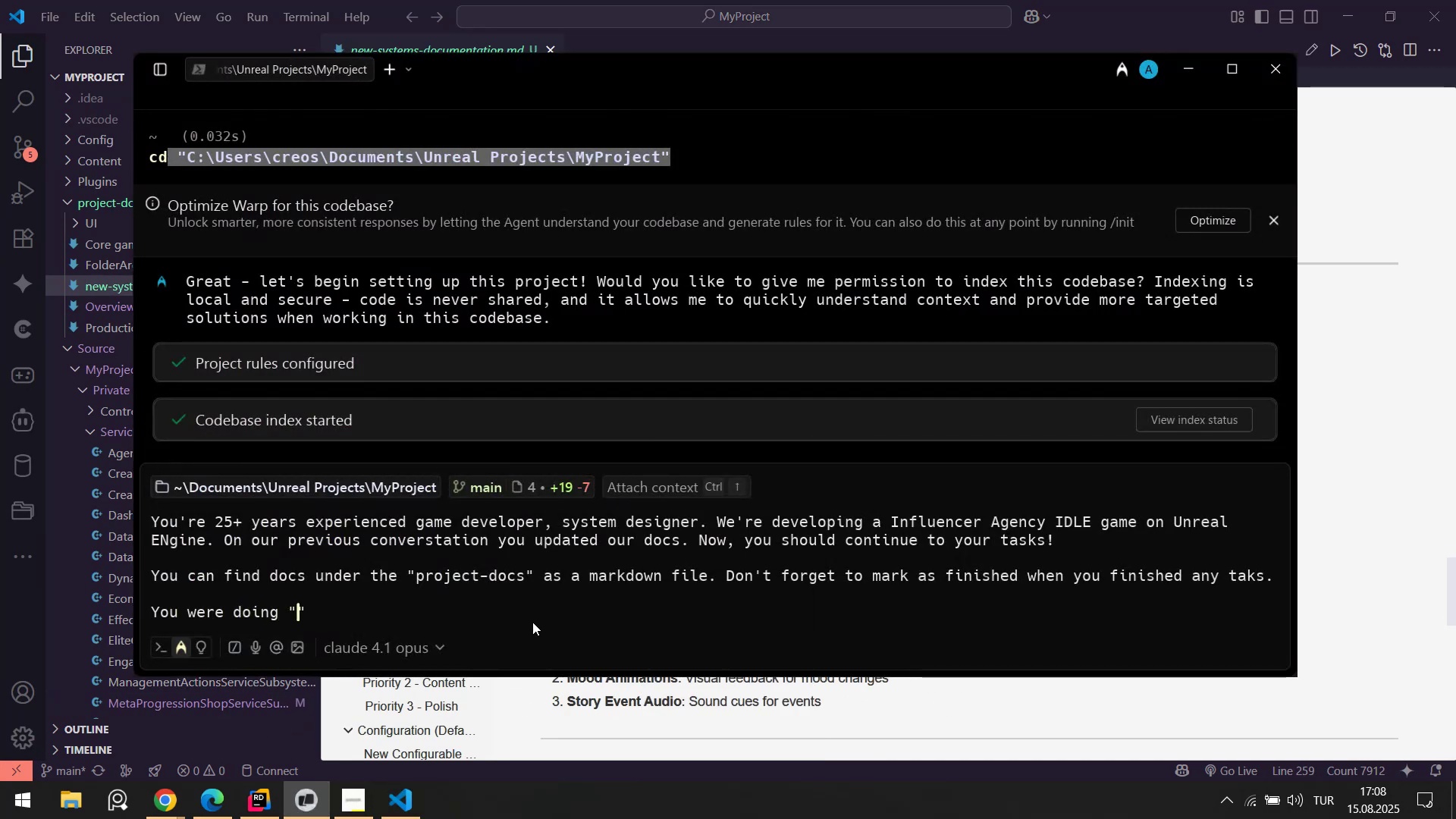 
key(Control+ControlLeft)
 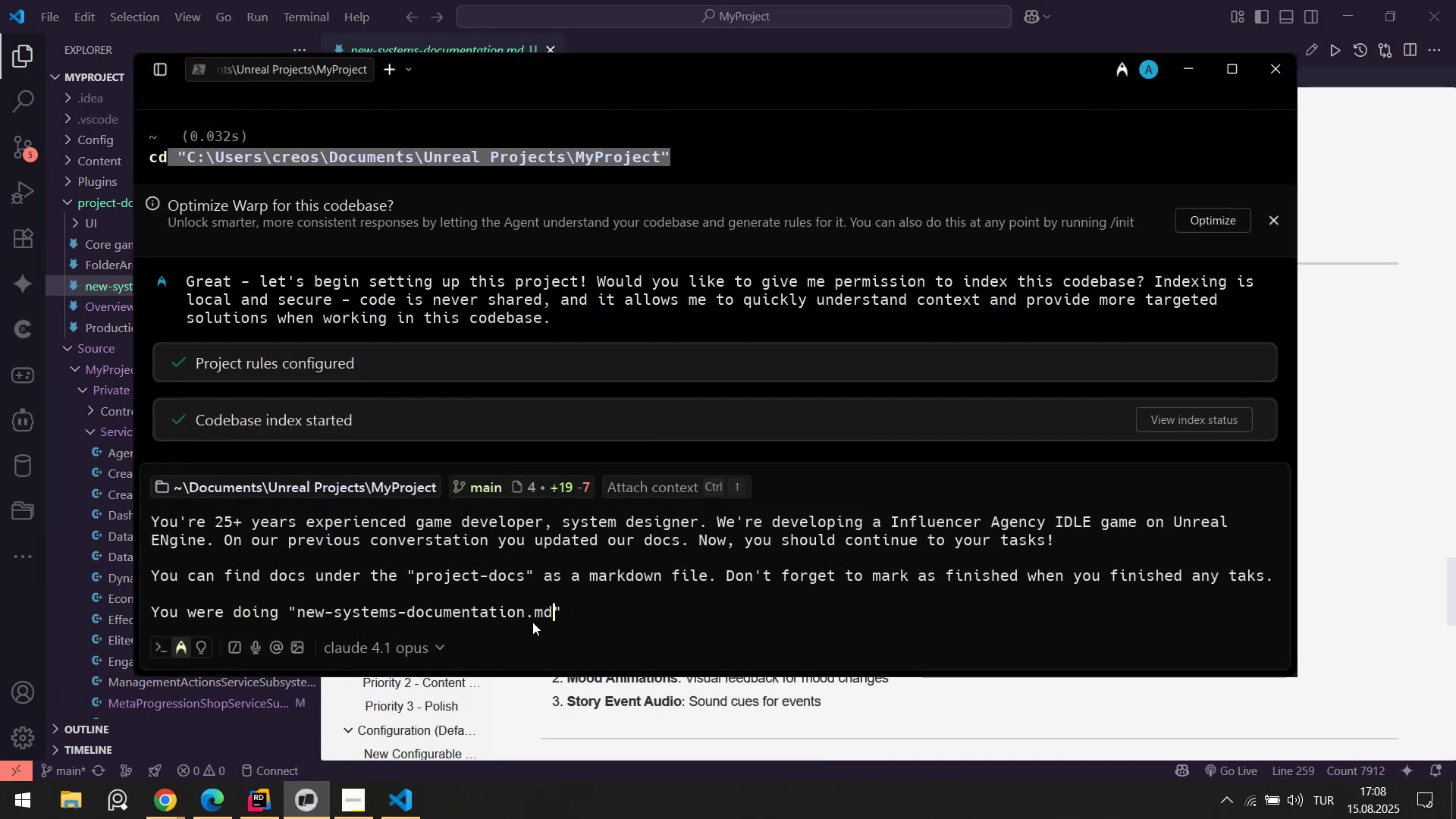 
key(Control+V)
 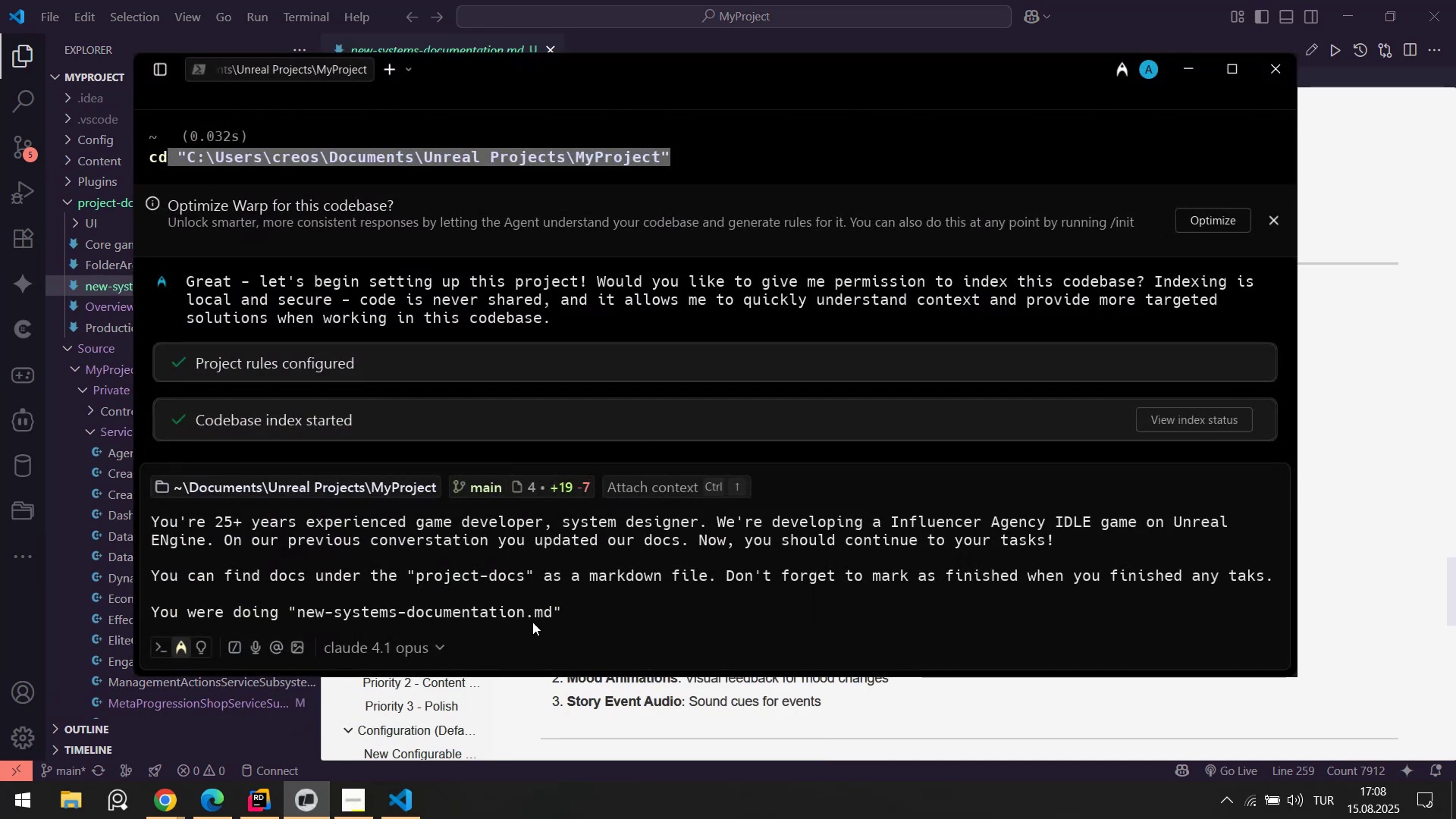 
key(ArrowRight)
 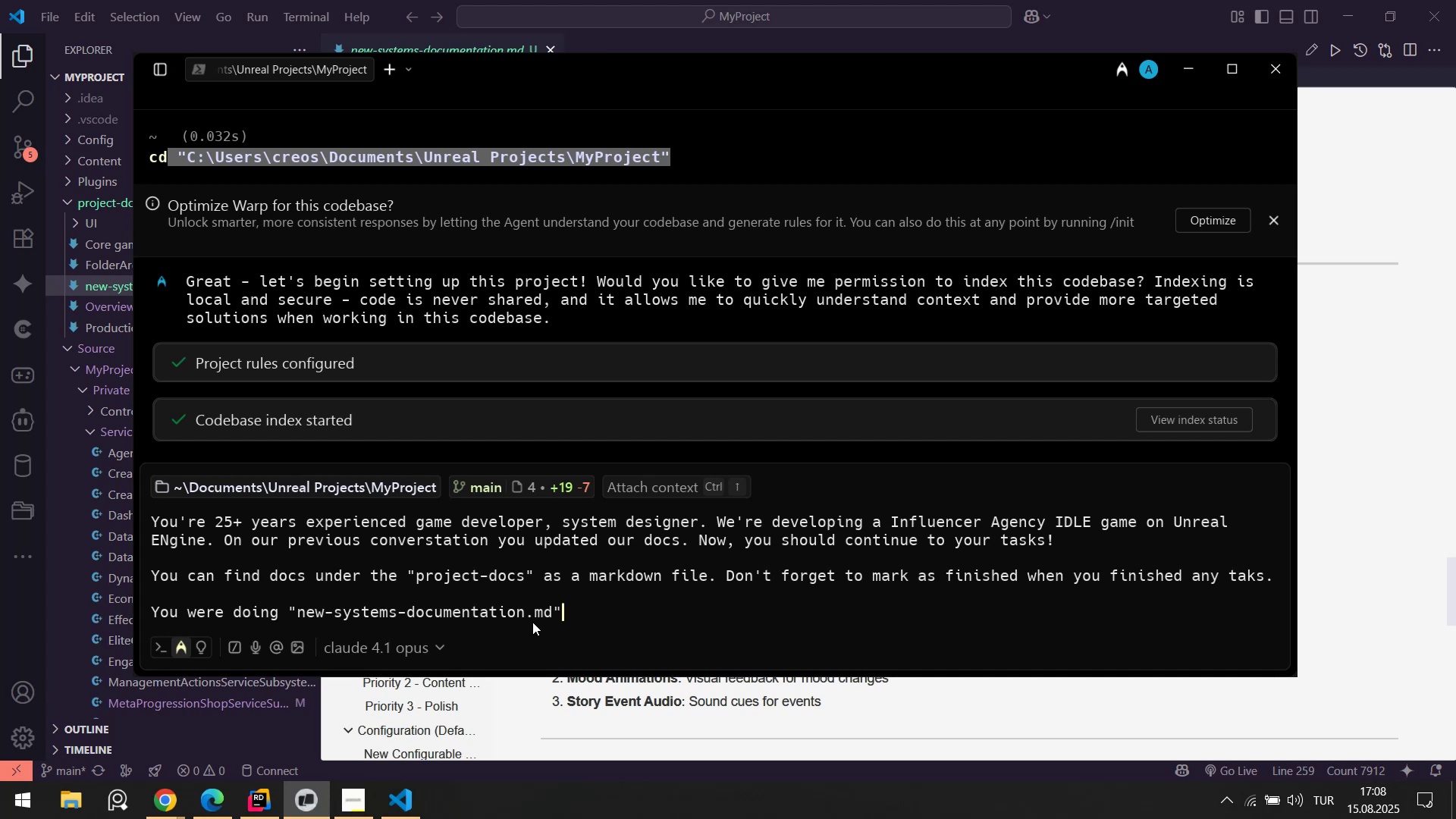 
hold_key(key=Backspace, duration=1.52)
 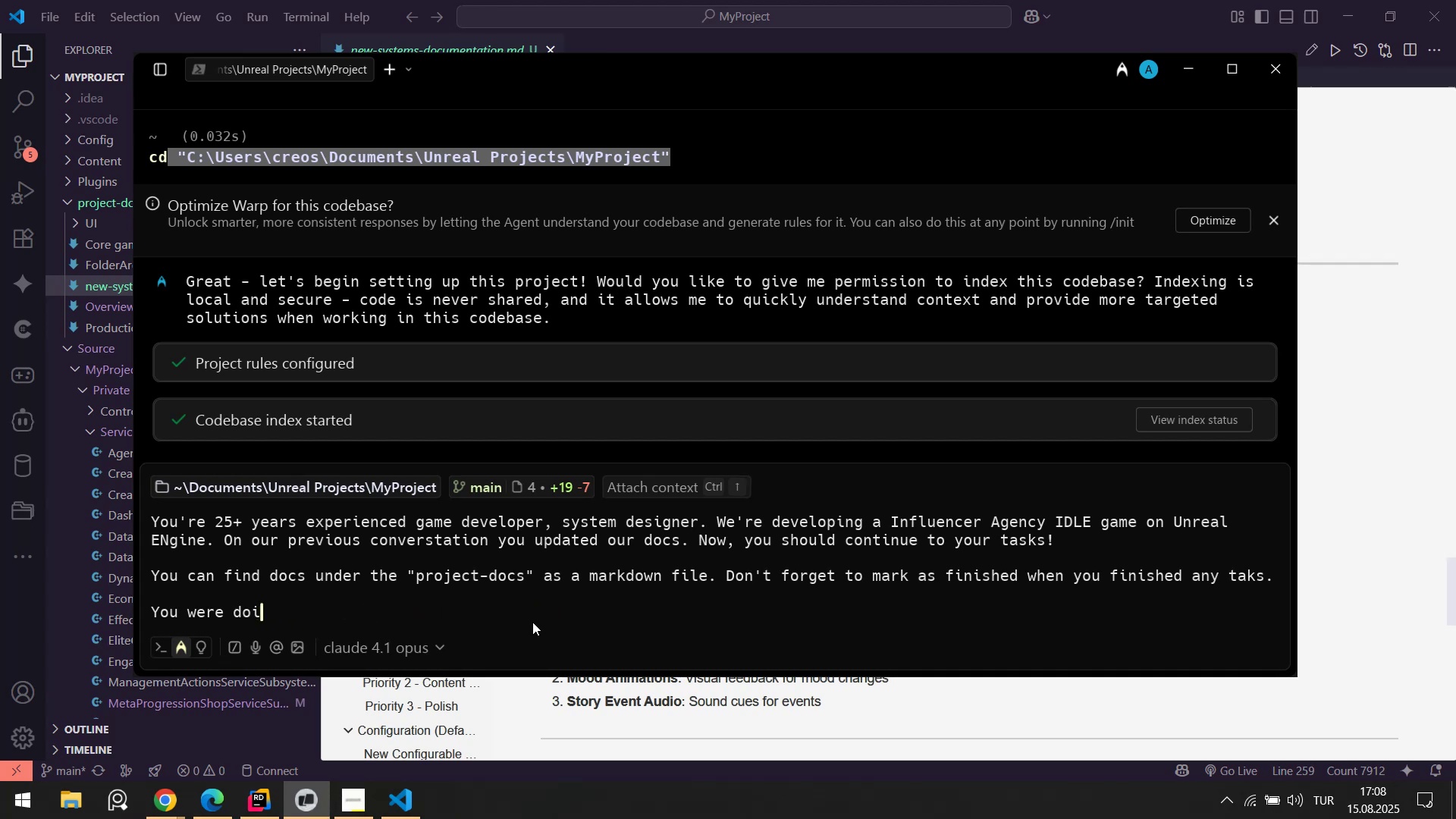 
key(Backspace)
key(Backspace)
key(Backspace)
key(Backspace)
key(Backspace)
type(c)
key(Backspace)
key(Backspace)
type(created `)
 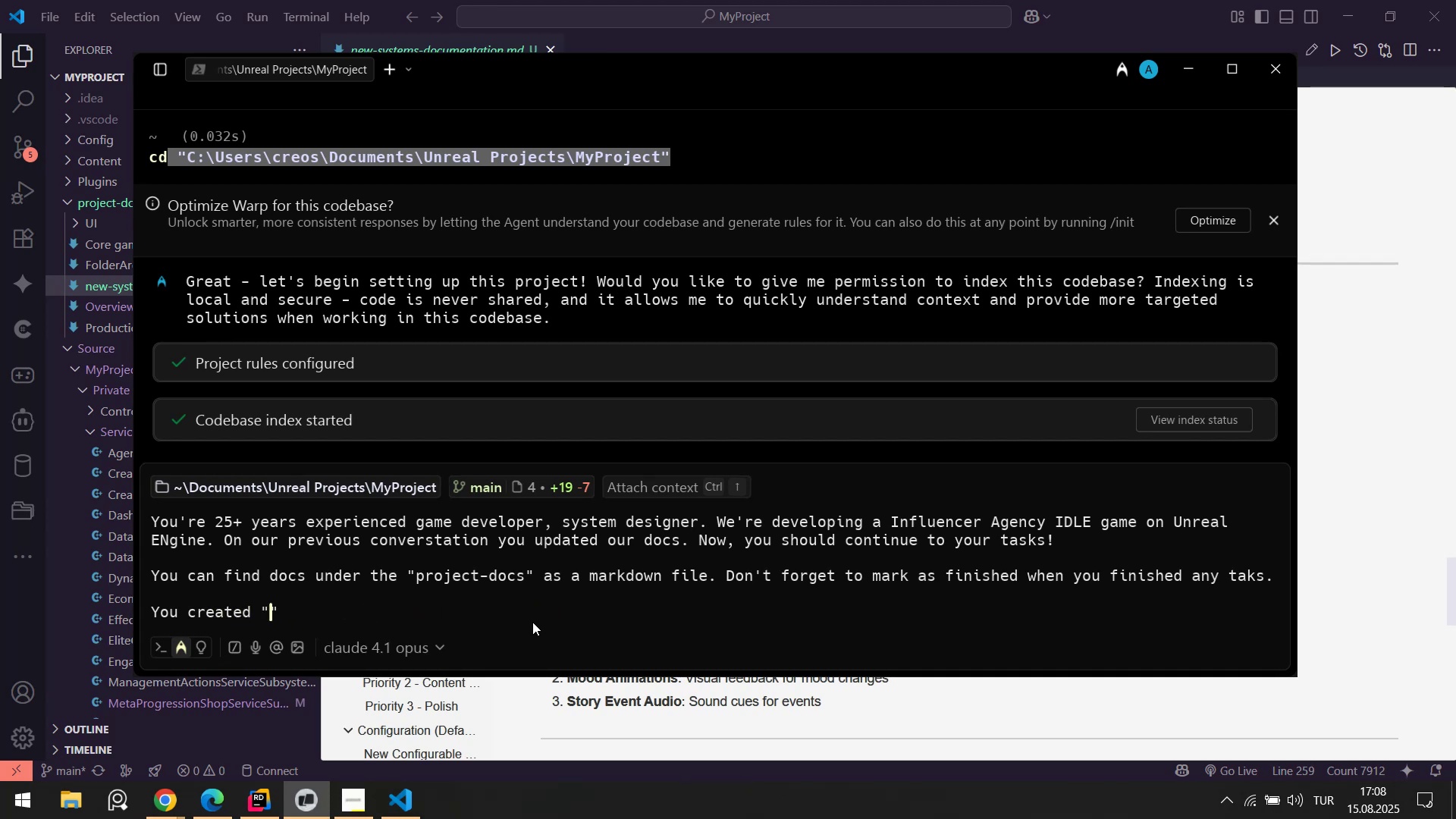 
key(Control+ControlLeft)
 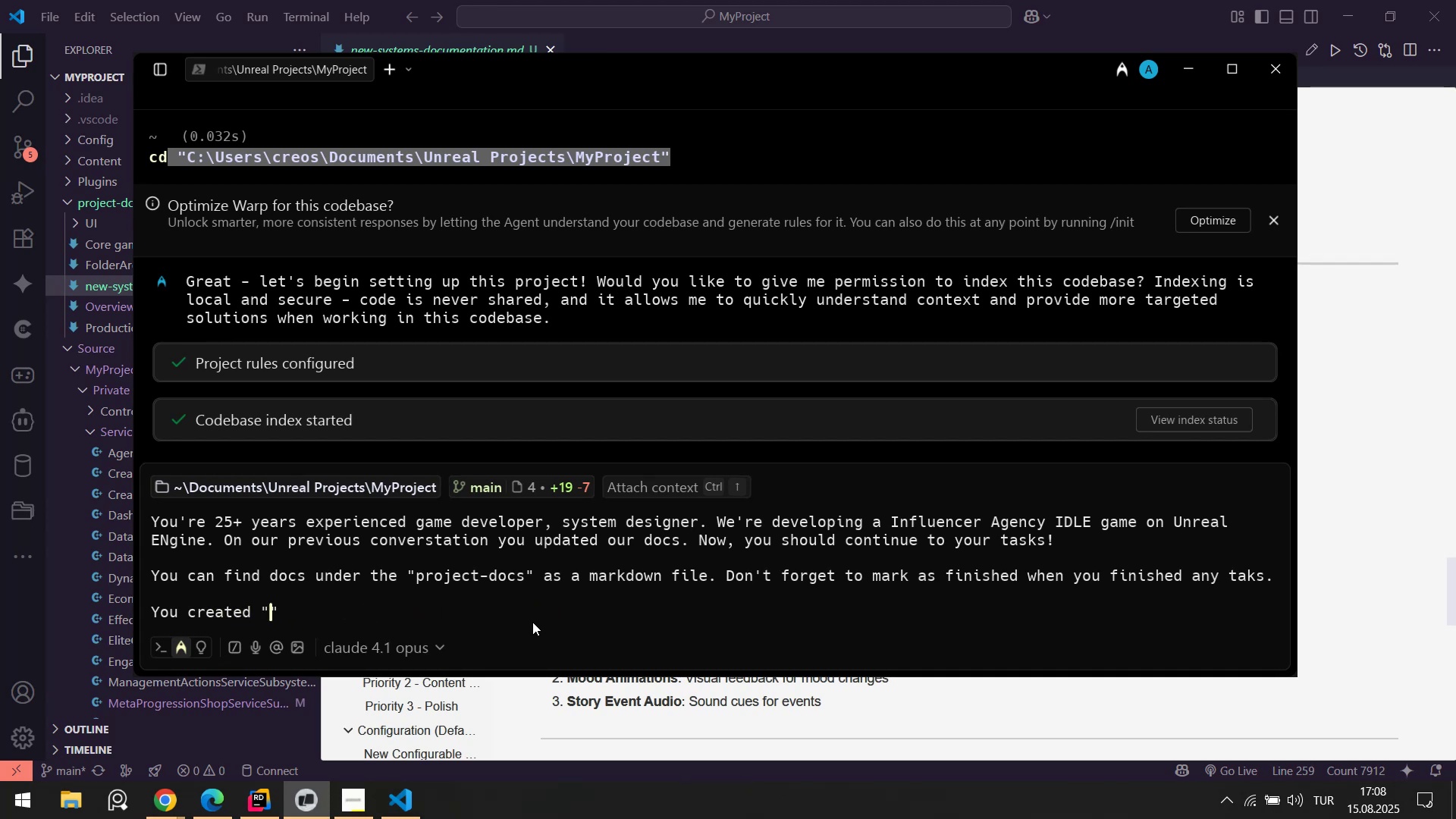 
key(Control+V)
 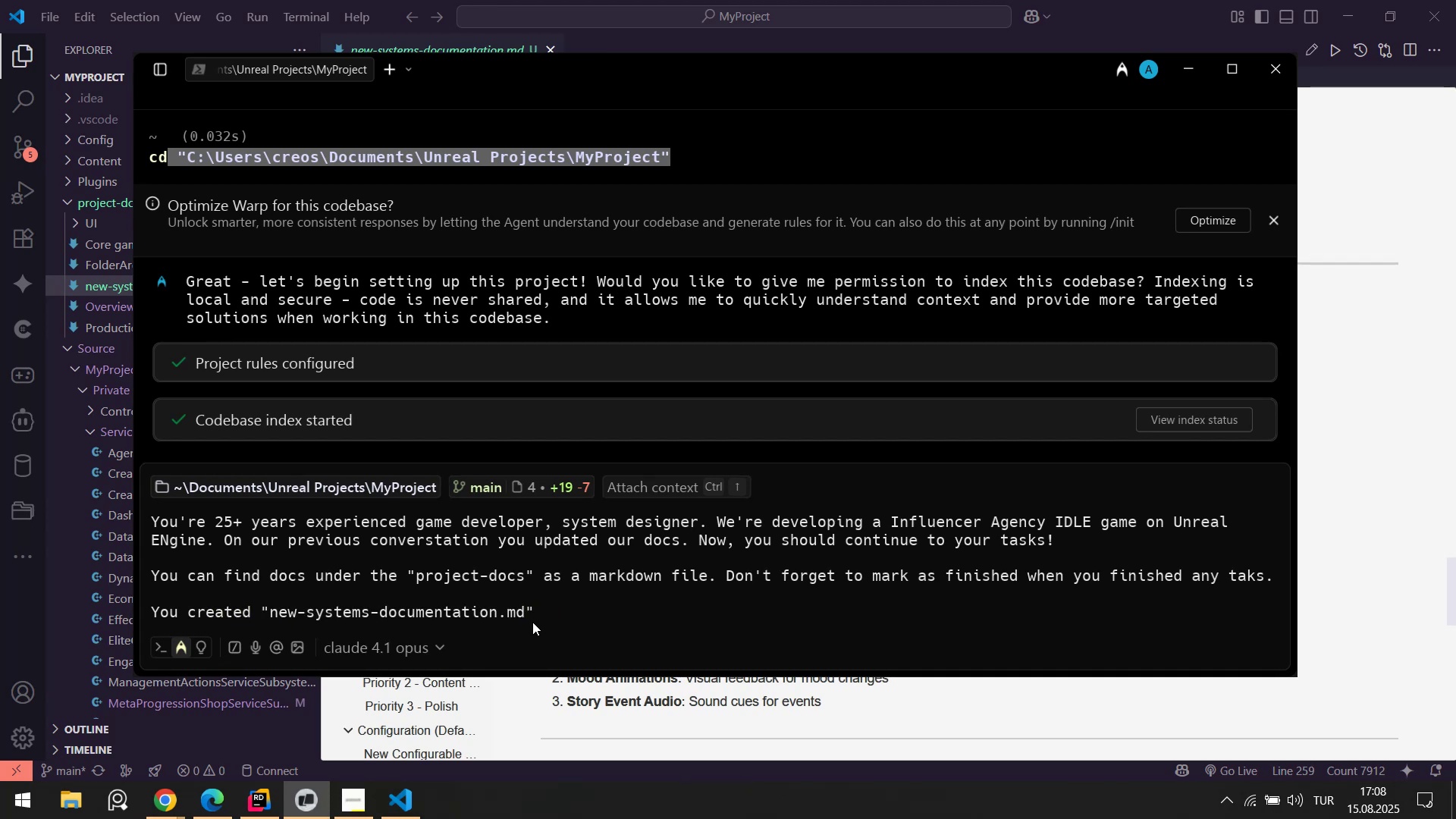 
key(ArrowRight)
 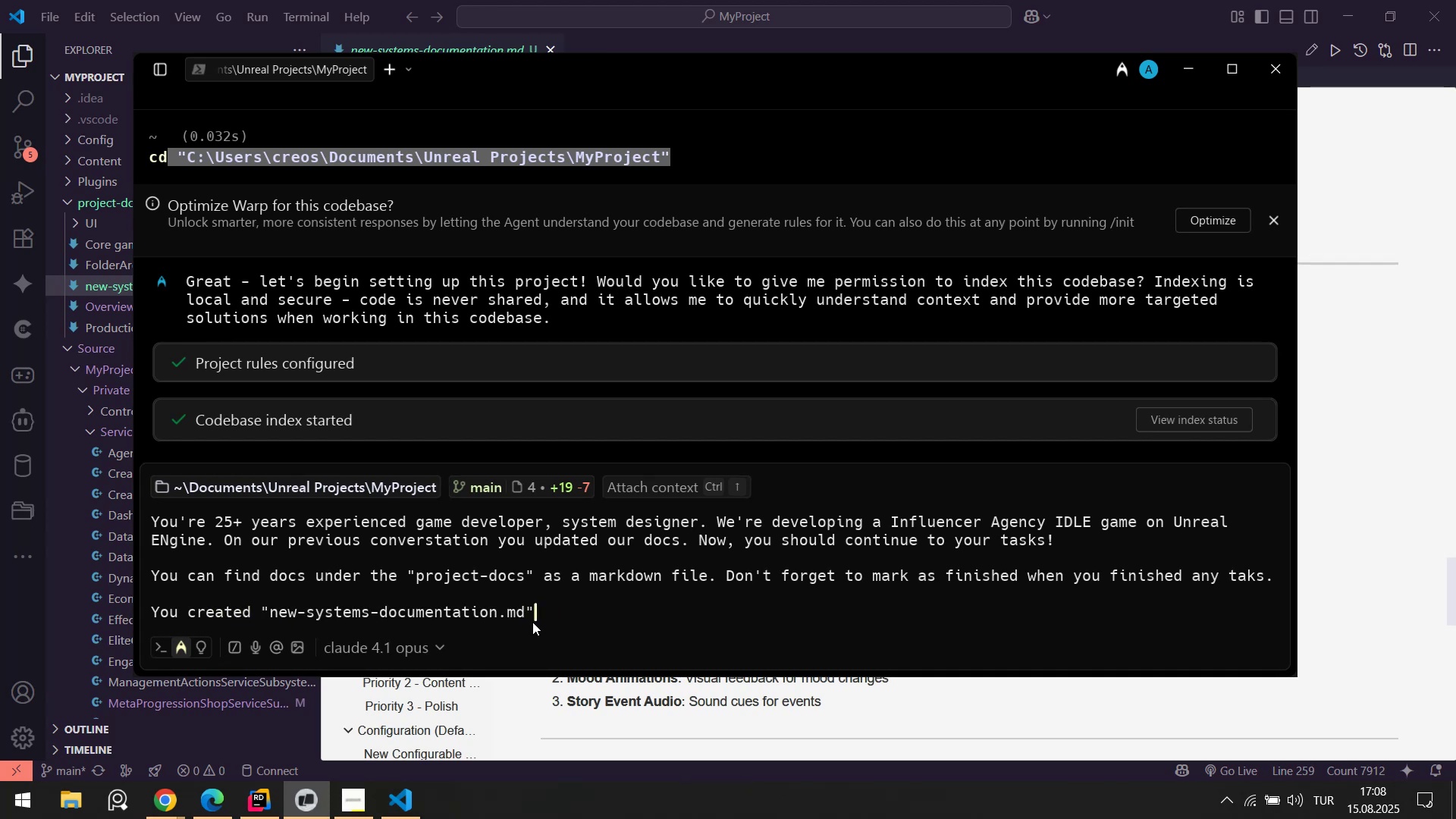 
type( docs and d'dn@t f'n'sh you last task. A)
key(Backspace)
type(When you understand fully. create a task)
key(Backspace)
key(Backspace)
type( you should delete th's document and con)
key(Backspace)
key(Backspace)
key(Backspace)
 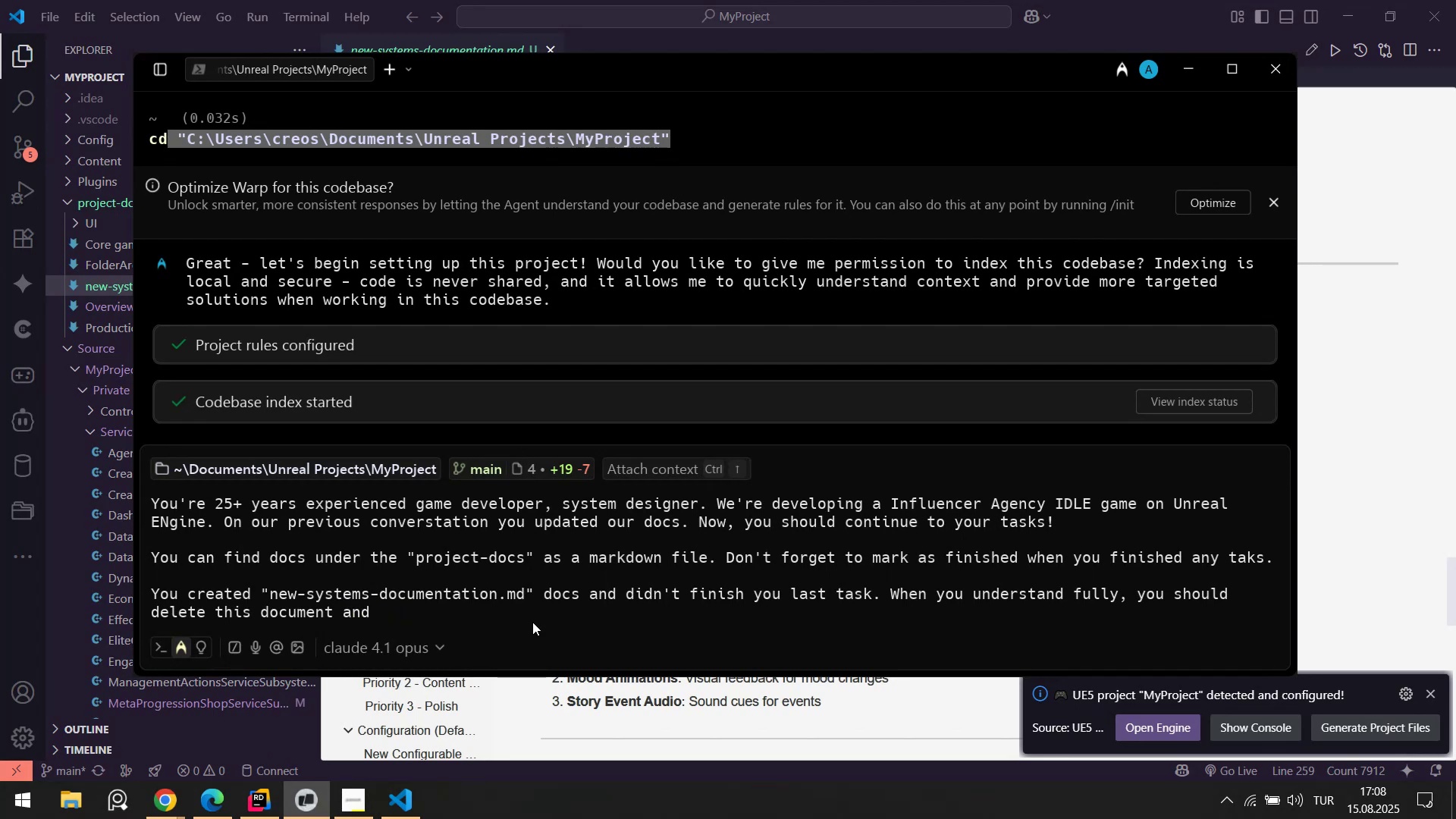 
wait(5.57)
 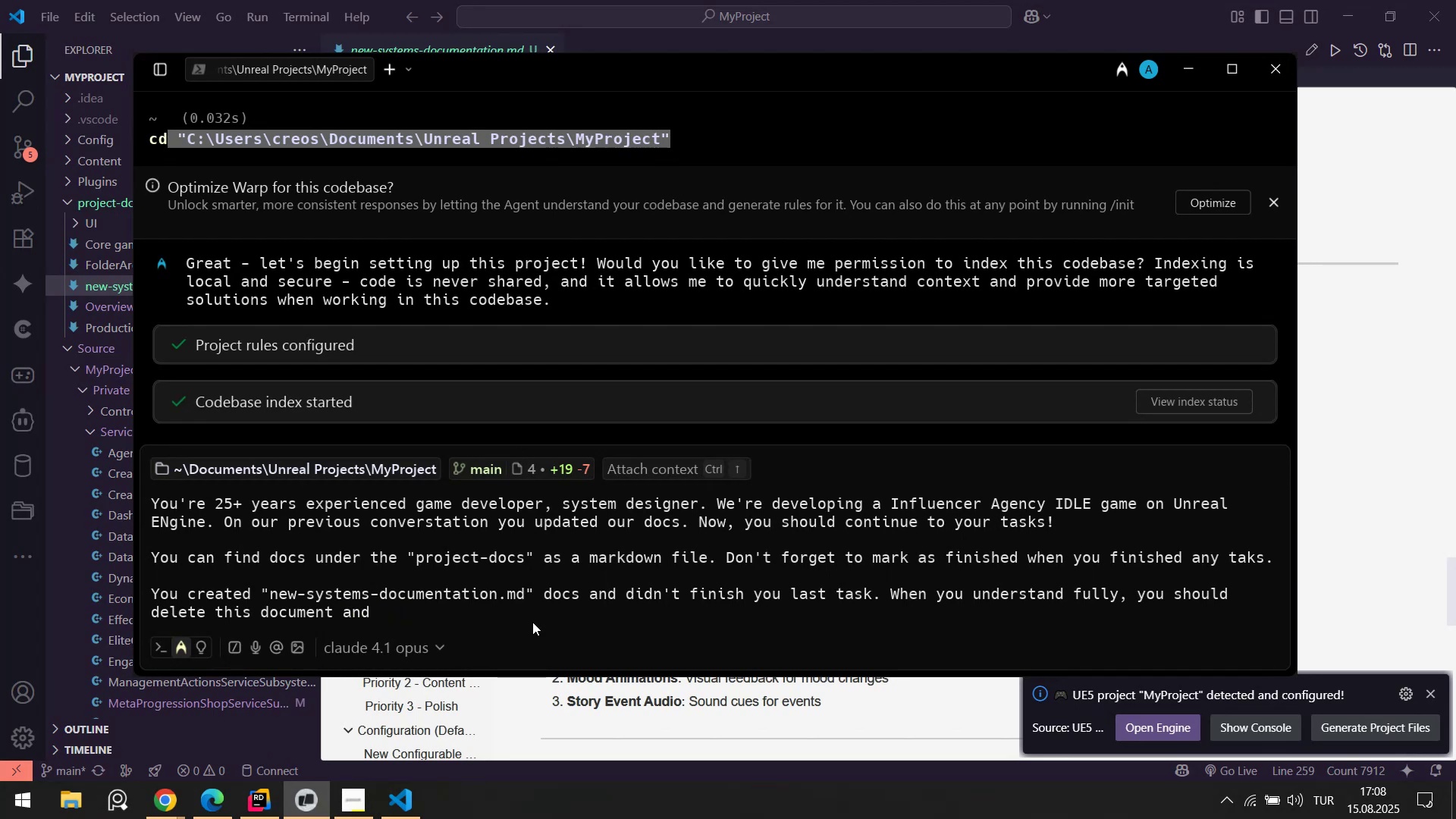 
type(cont'nue w'th updat'g)
key(Backspace)
type(ng checkl'st document.)
 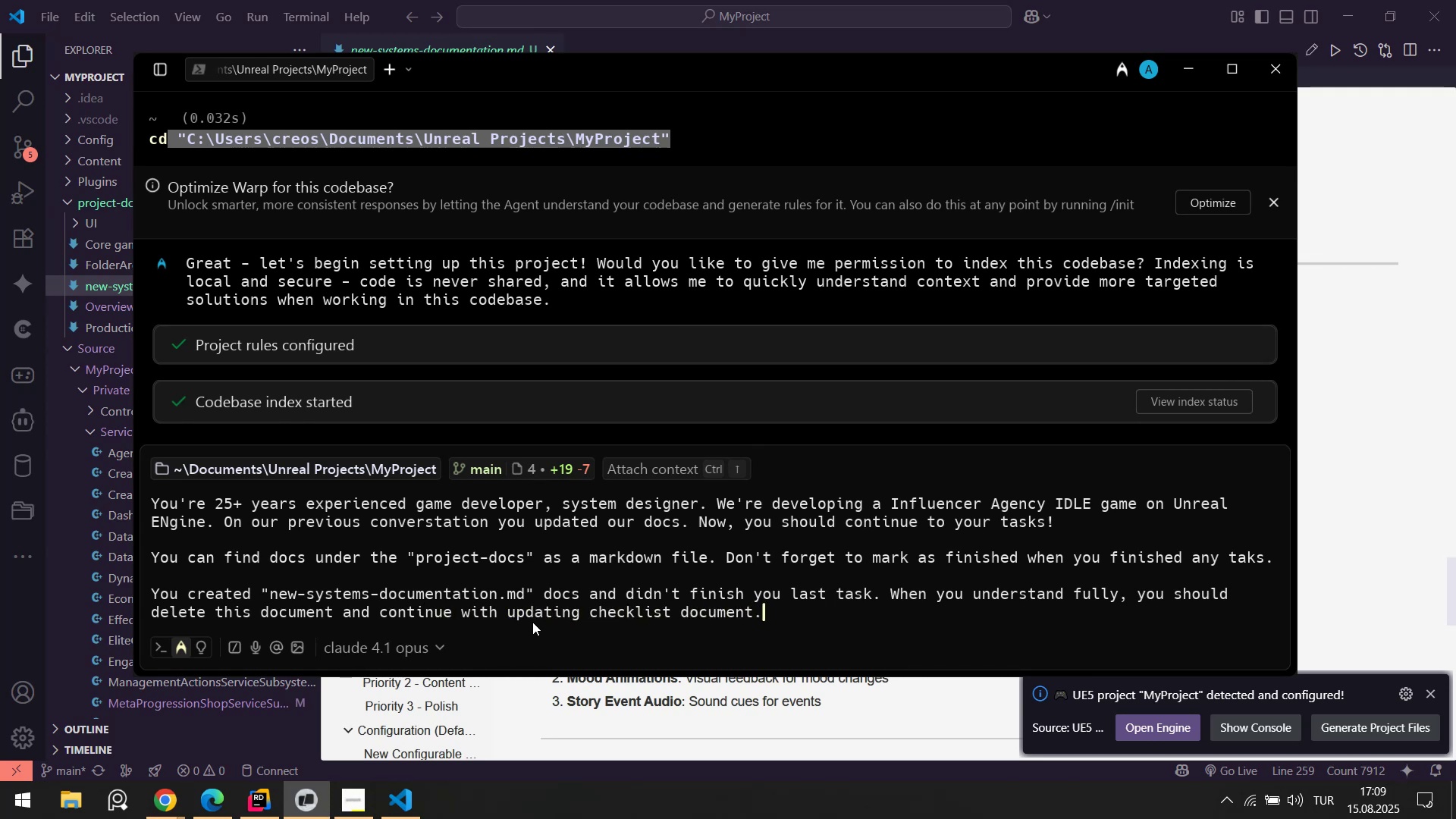 
key(Enter)
 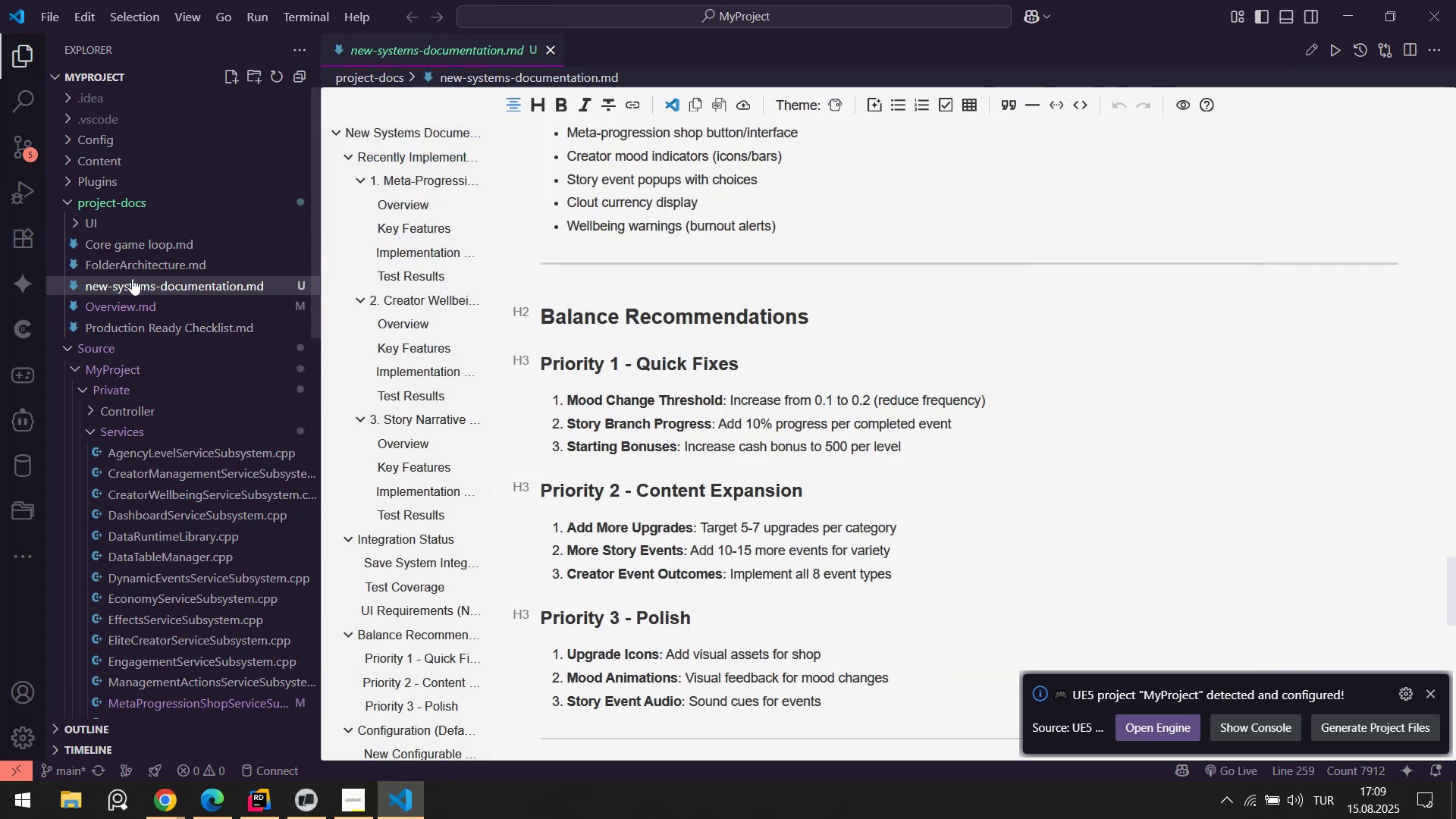 
left_click([25, 148])
 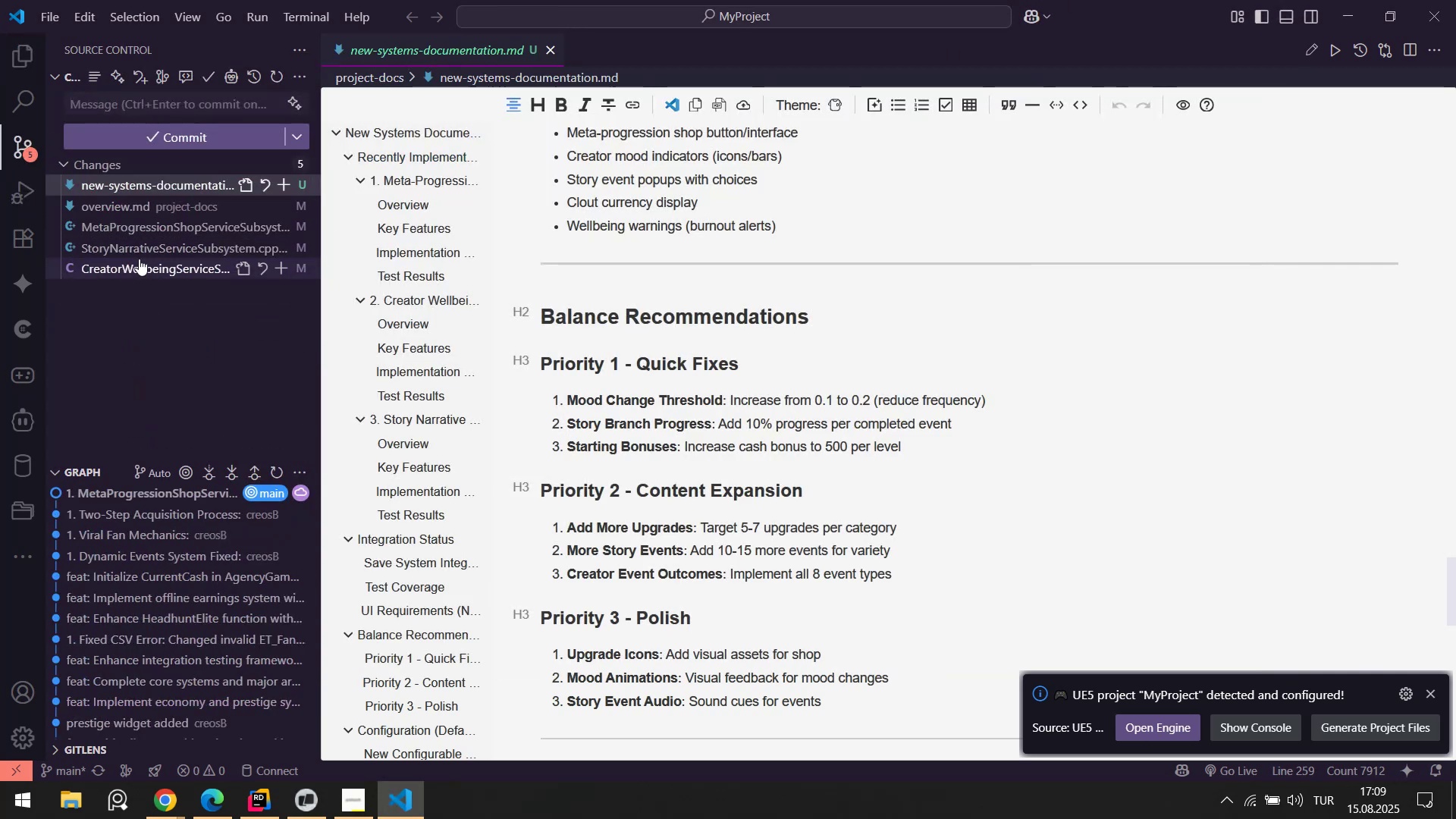 
left_click([133, 254])
 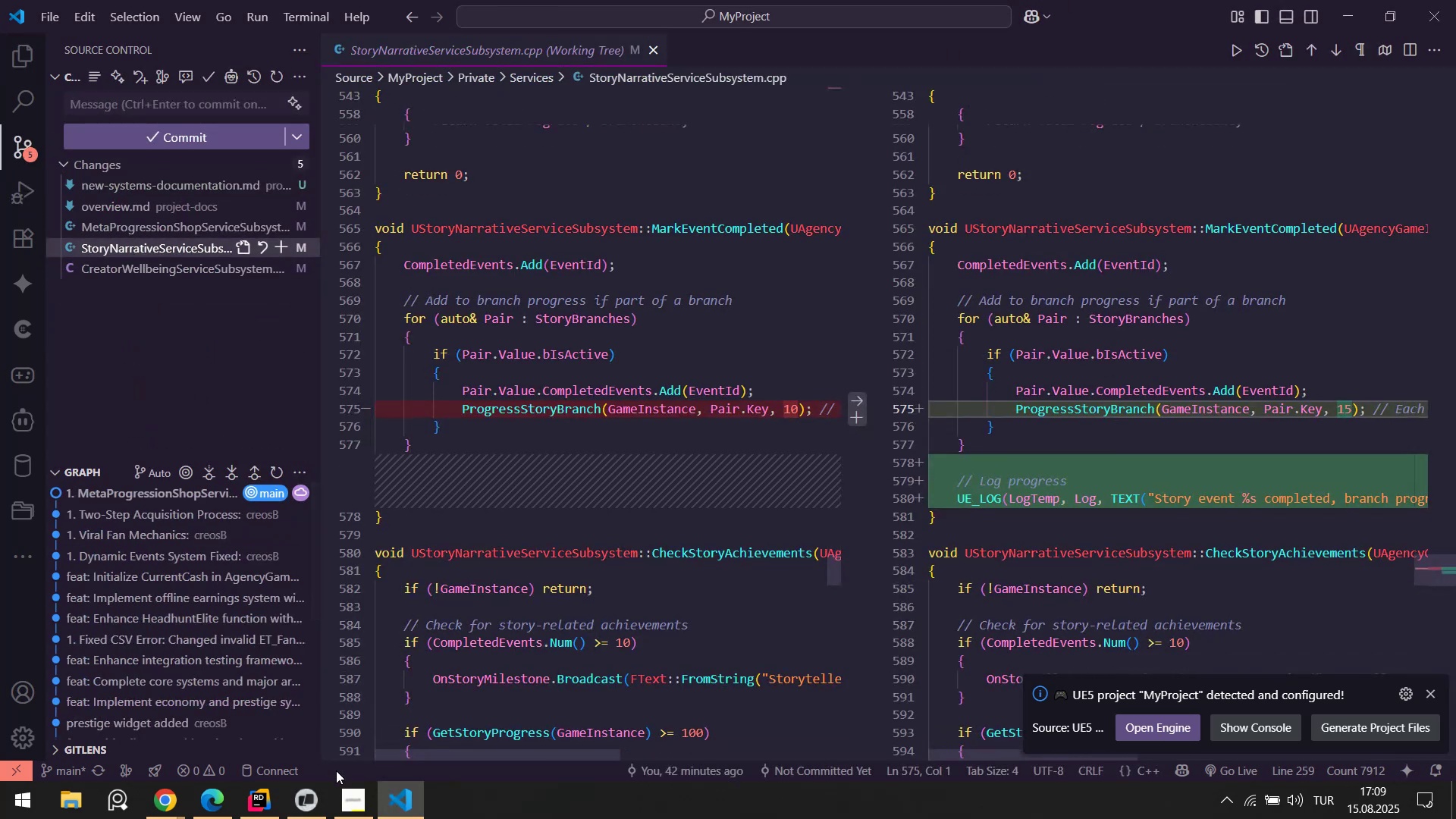 
left_click([322, 801])
 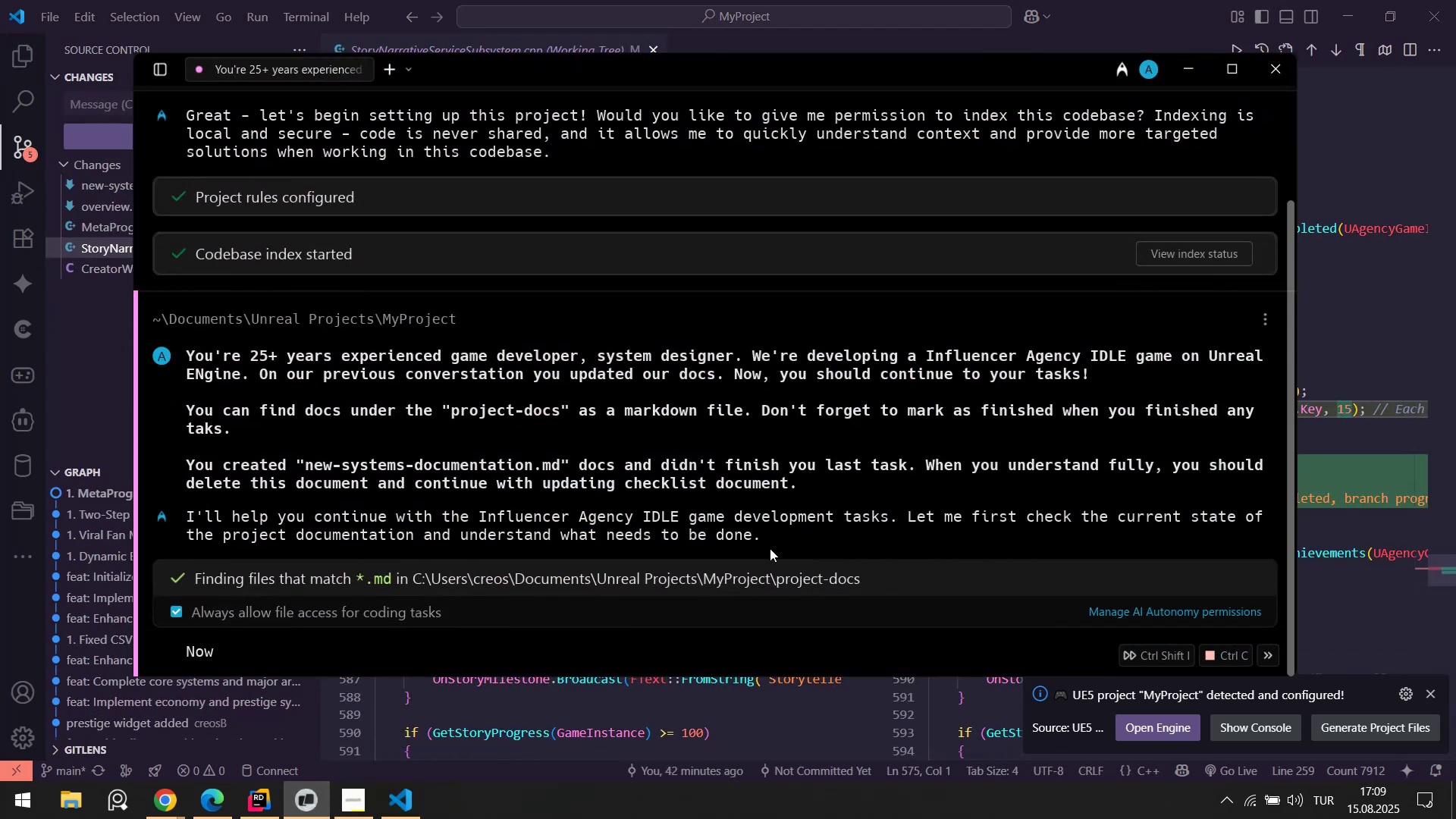 
wait(8.82)
 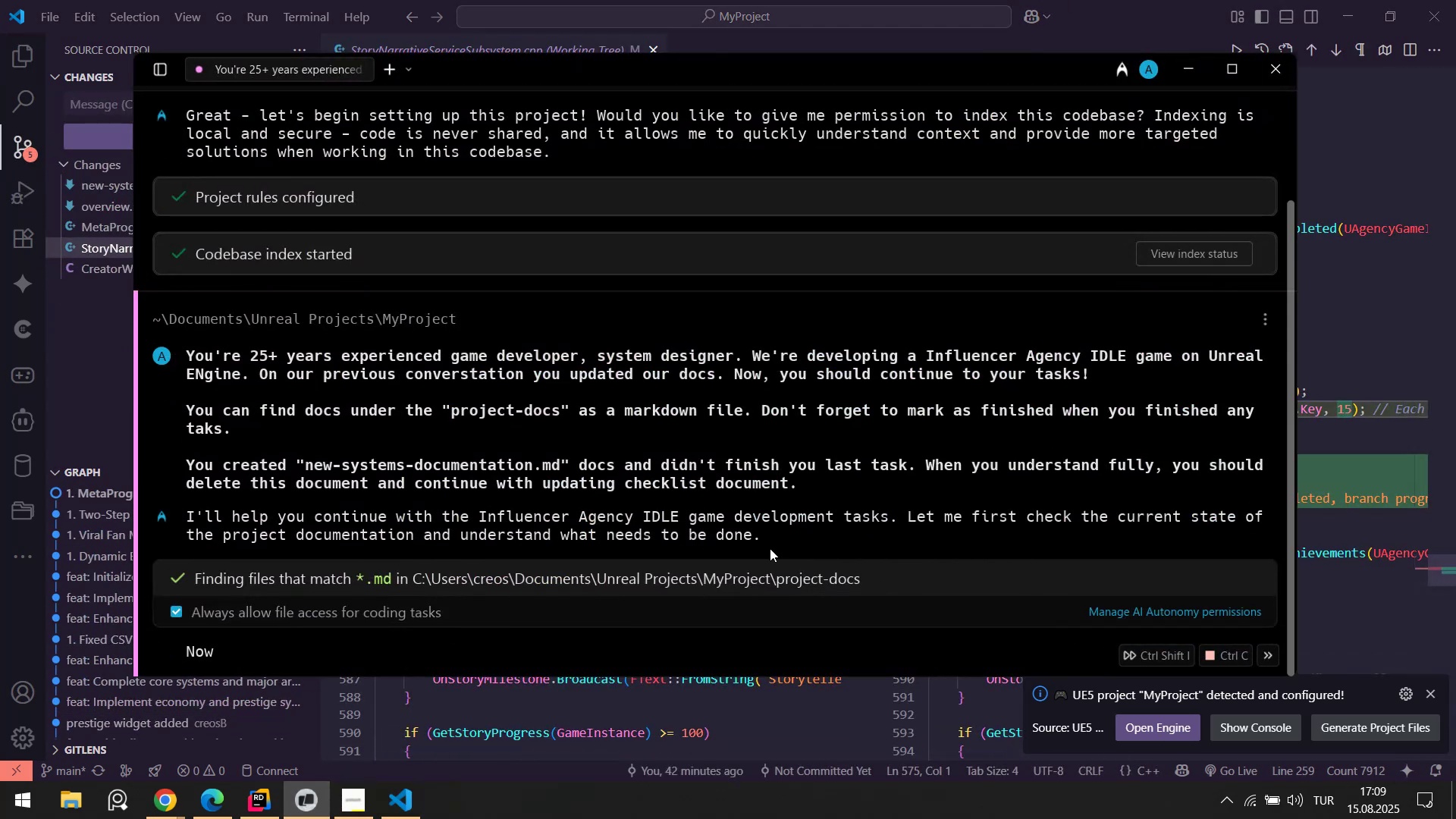 
left_click([1135, 661])
 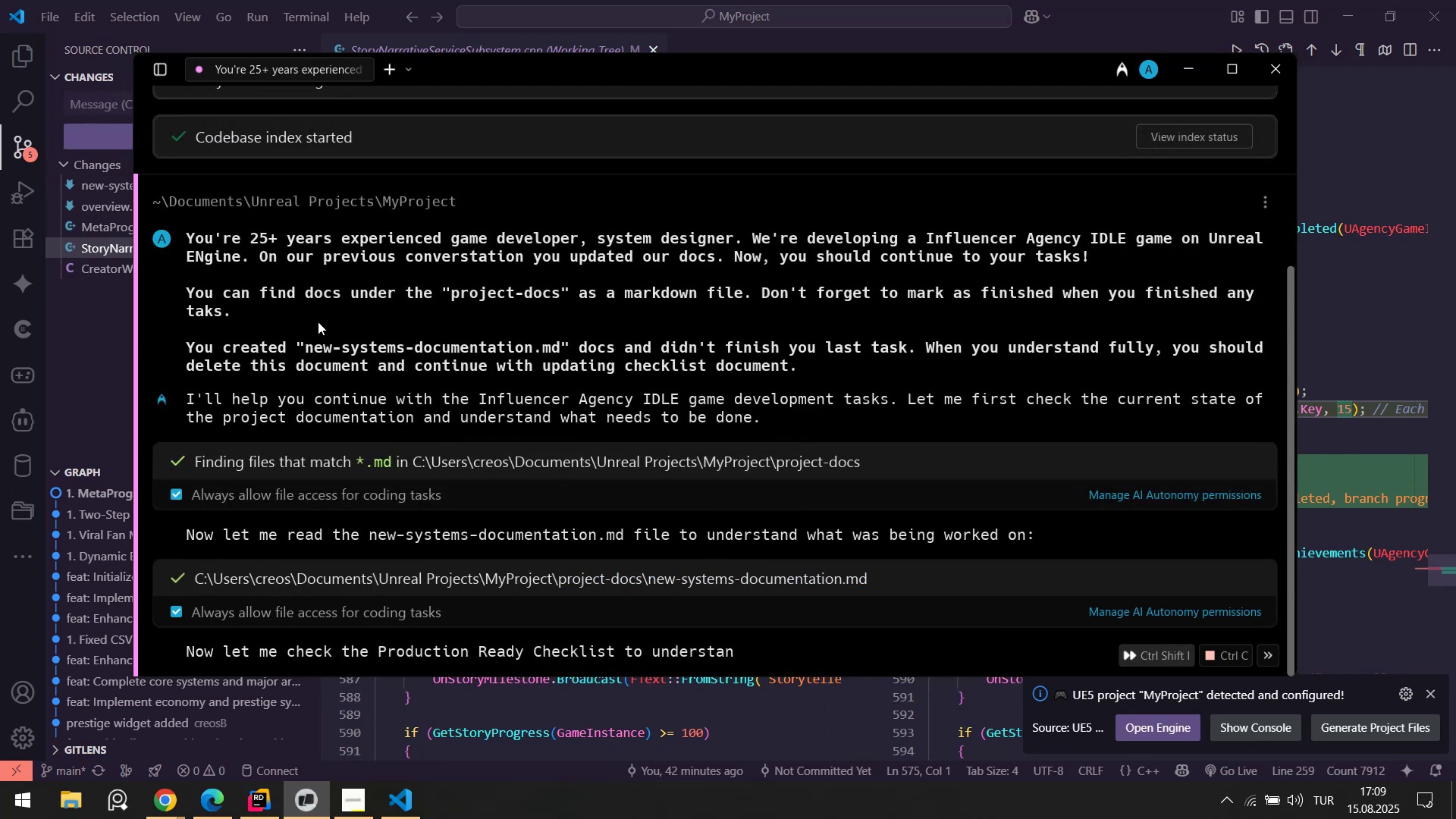 
left_click([89, 320])
 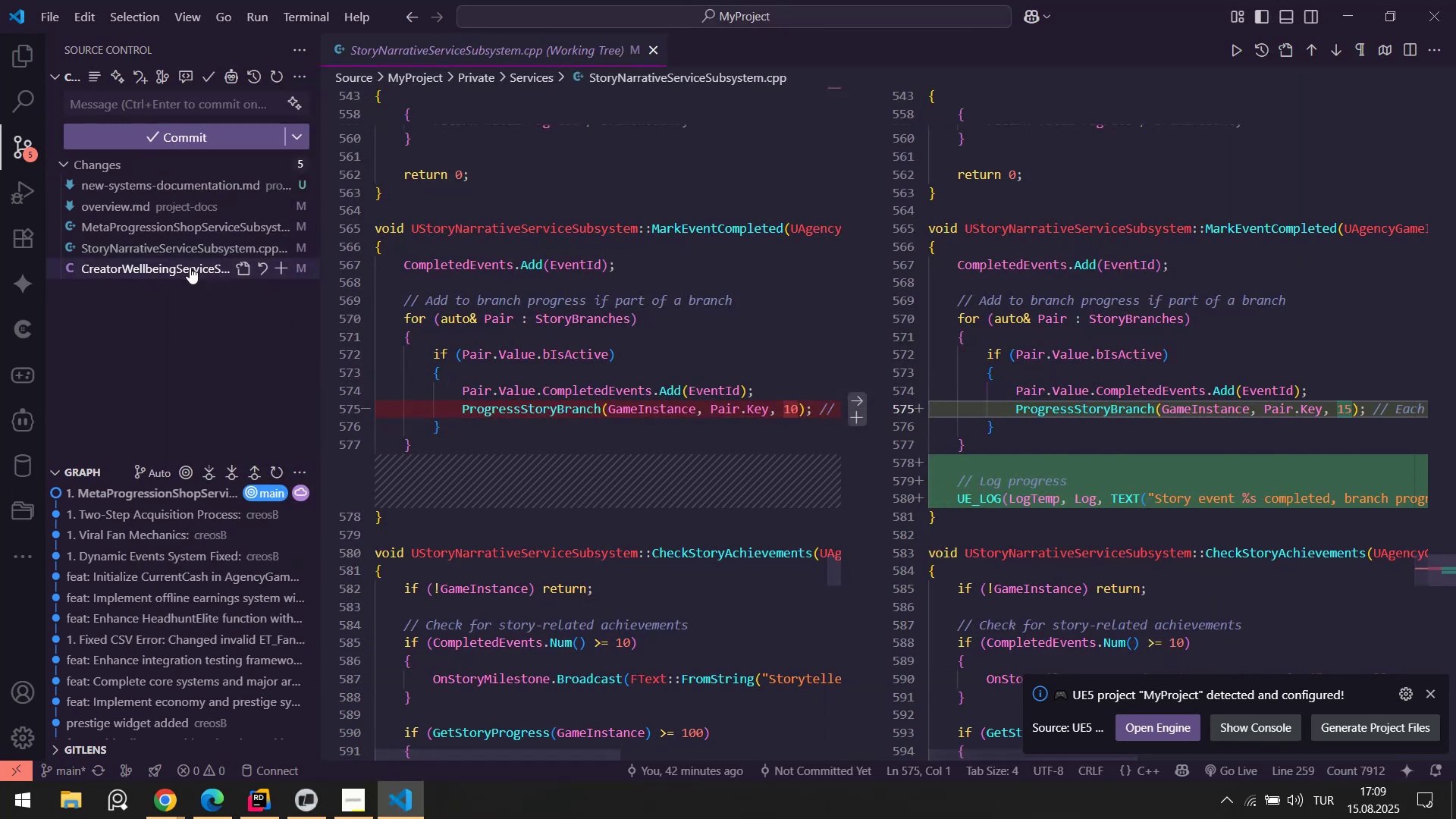 
left_click([158, 268])
 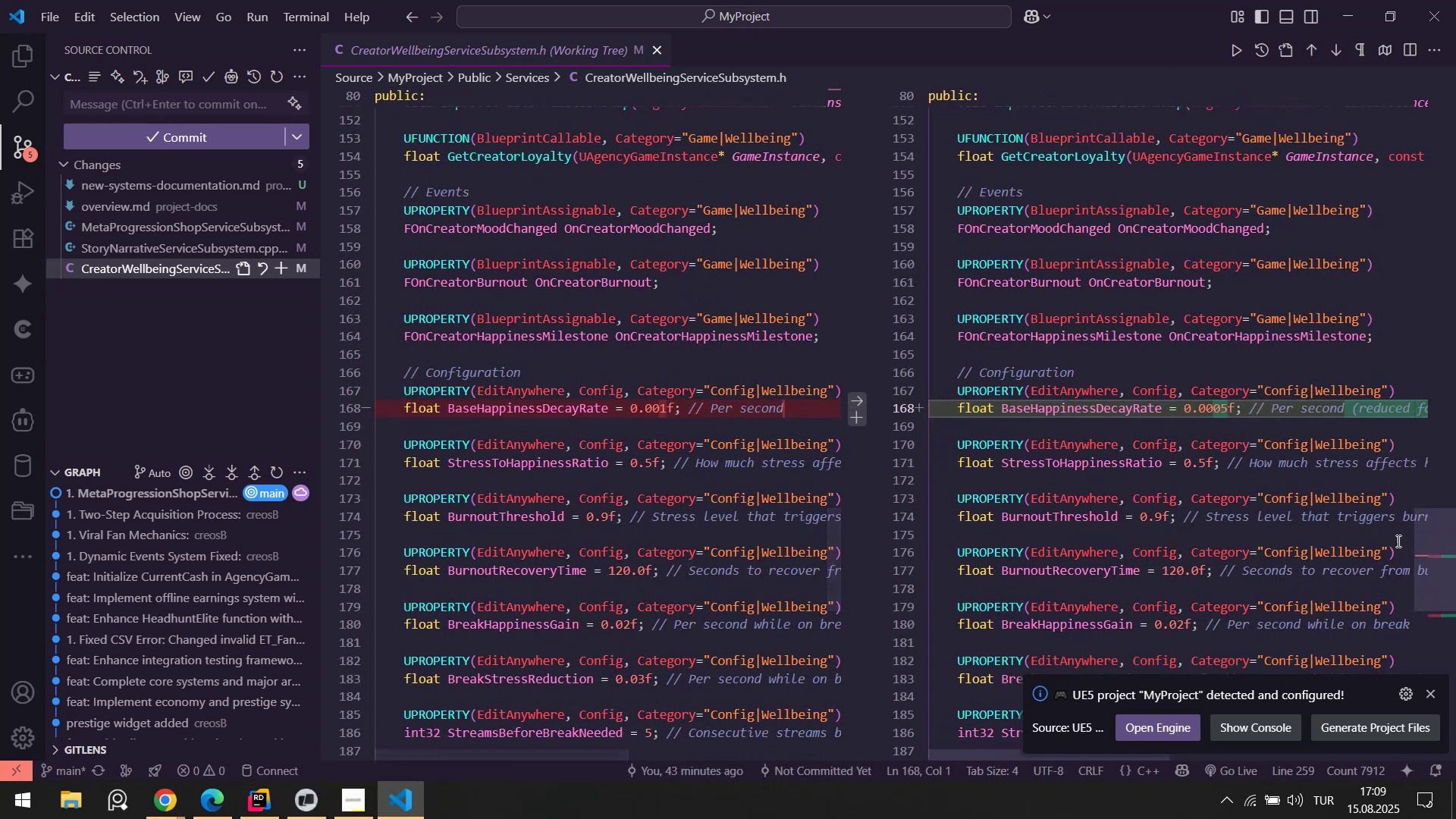 
left_click_drag(start_coordinate=[1444, 587], to_coordinate=[1448, 626])
 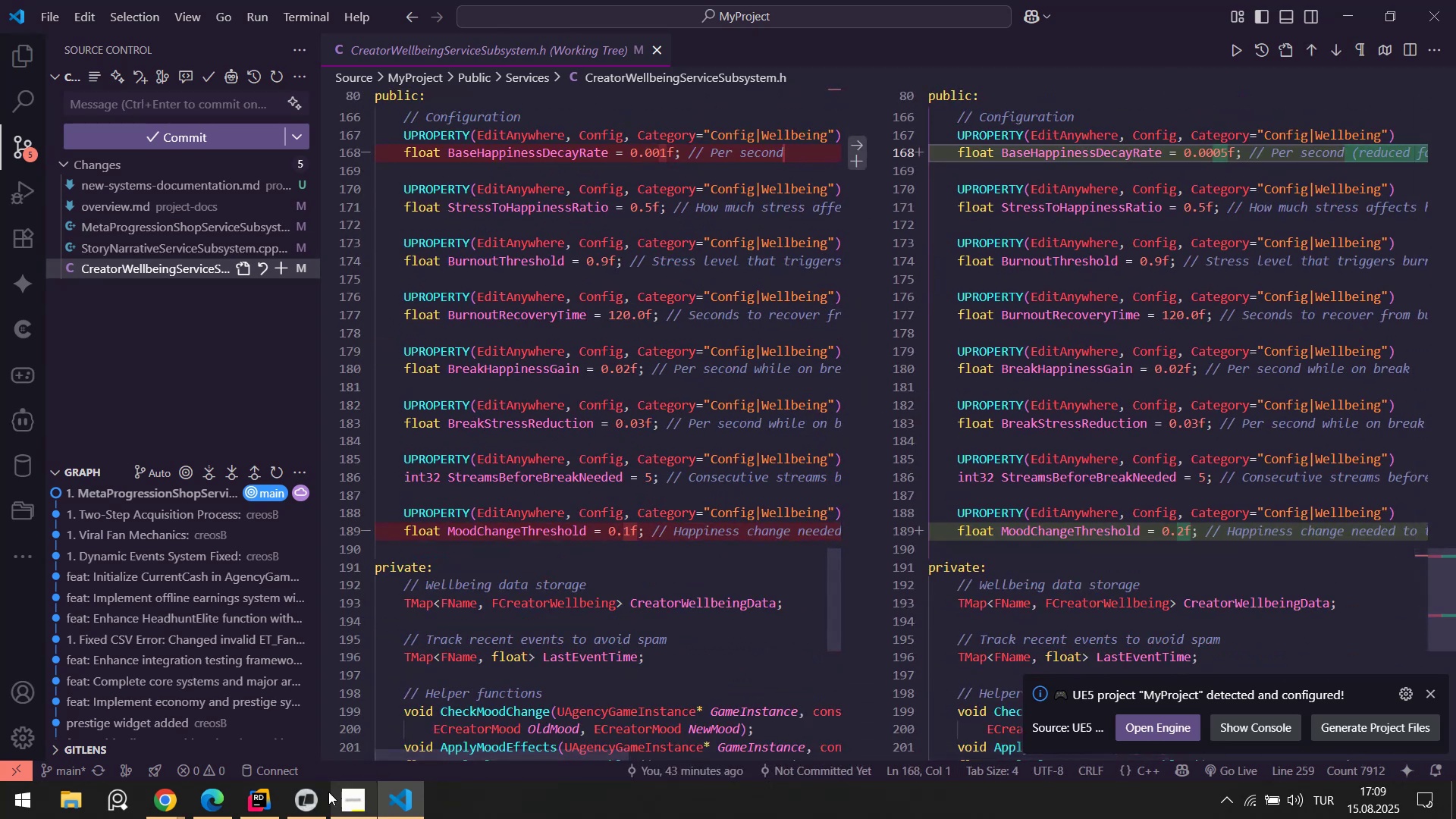 
left_click([314, 798])
 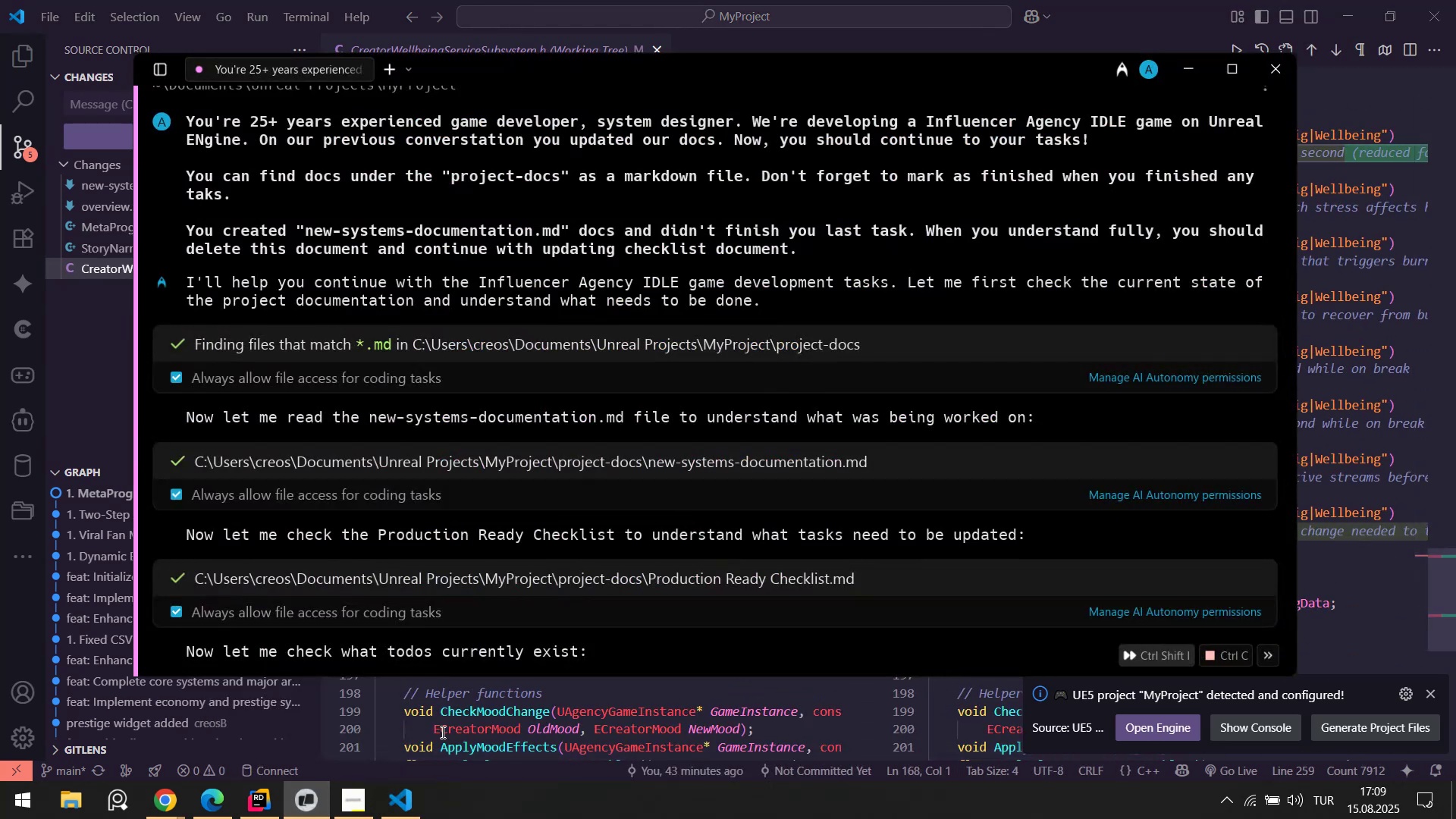 
mouse_move([608, 544])
 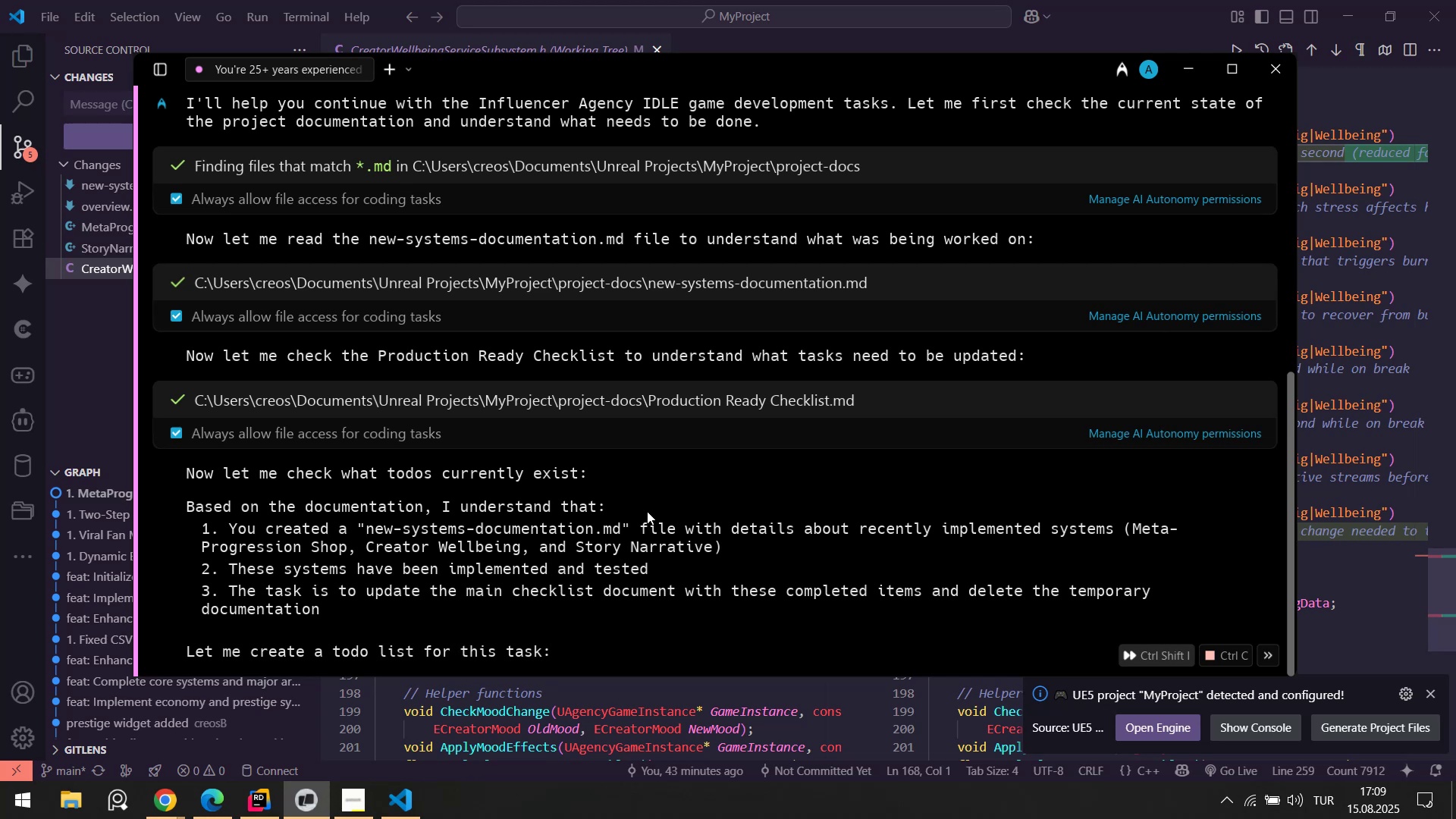 
scroll: coordinate [641, 520], scroll_direction: down, amount: 1.0
 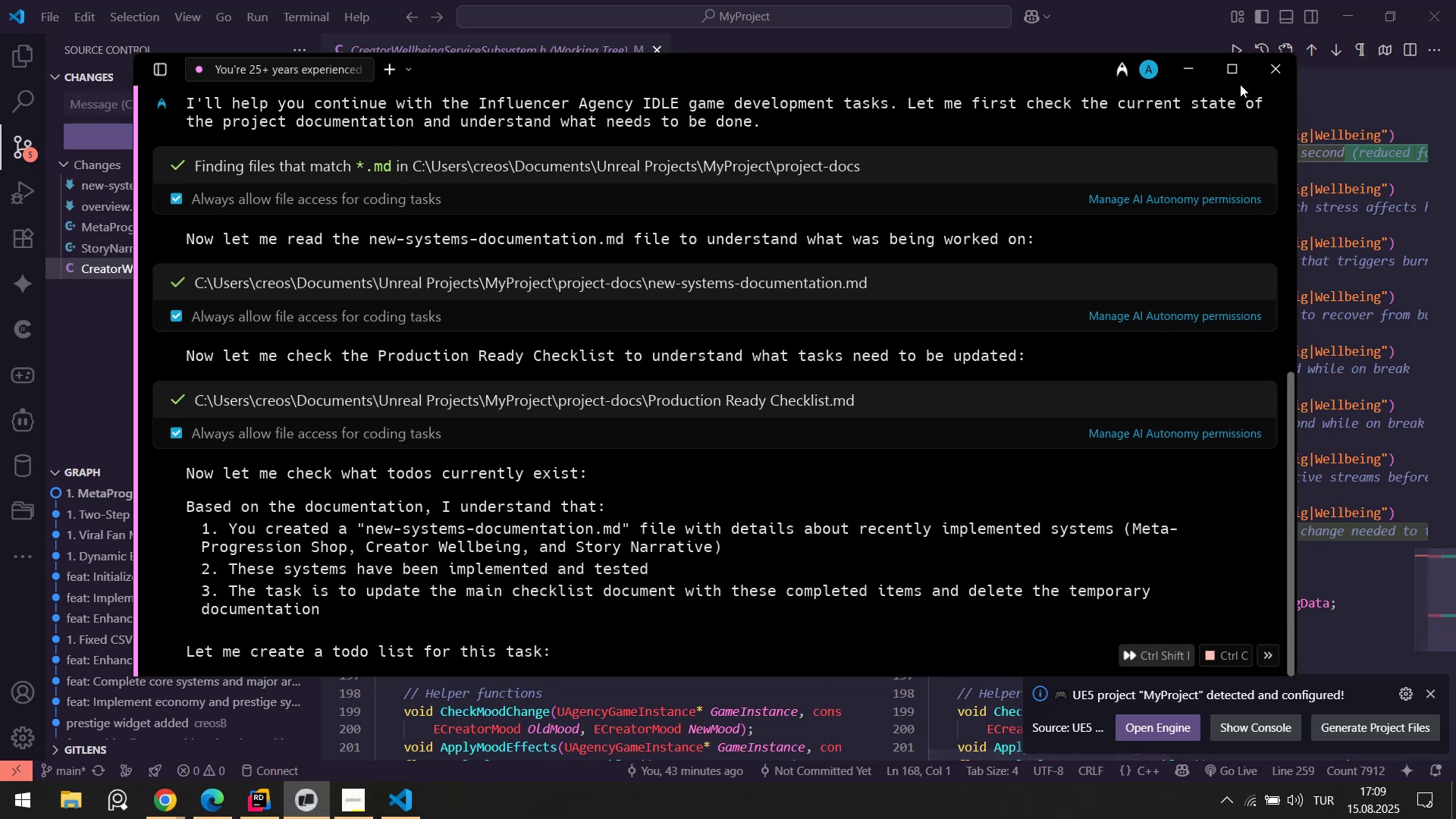 
left_click([1236, 74])
 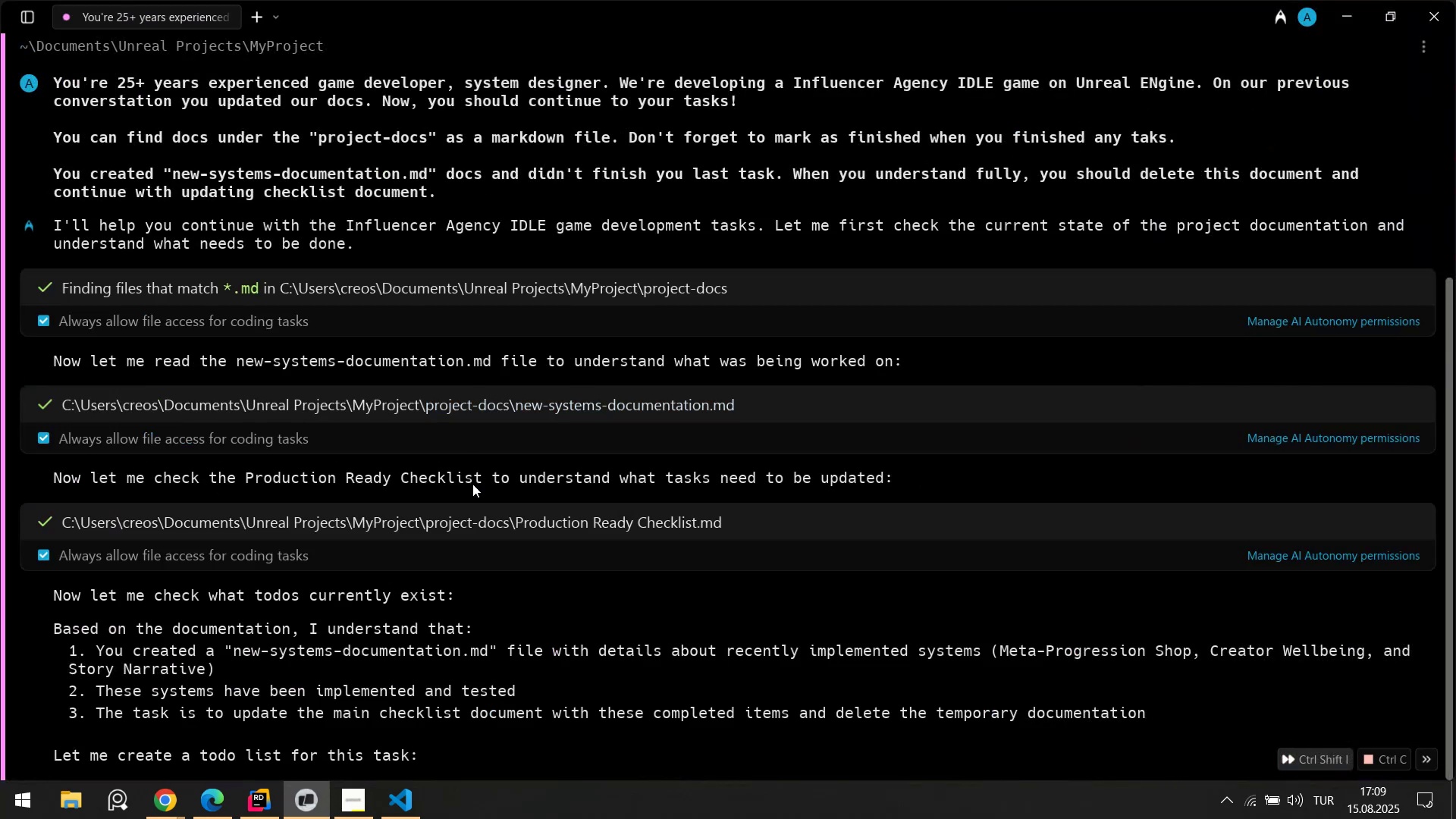 
scroll: coordinate [462, 608], scroll_direction: down, amount: 4.0
 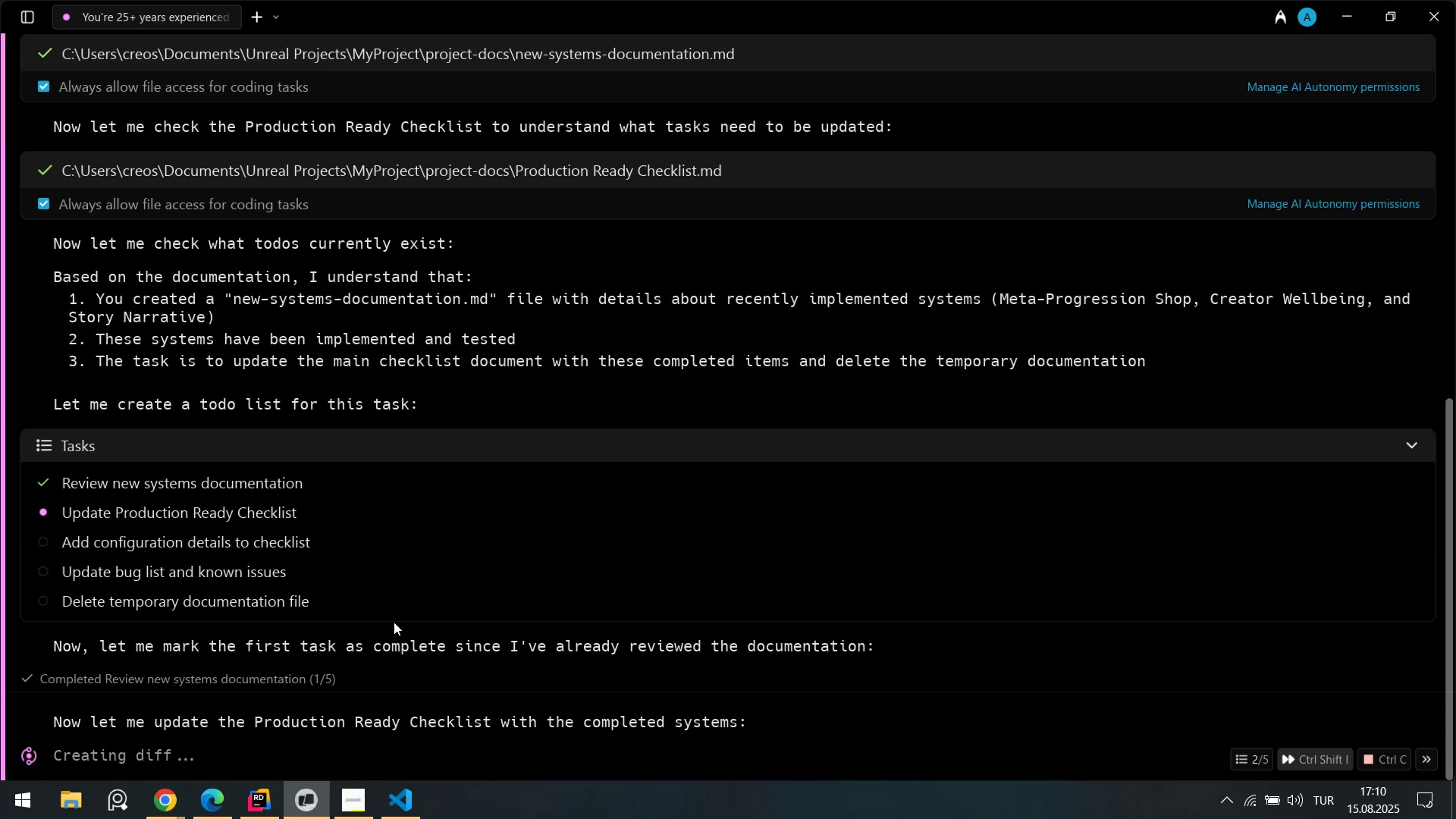 
wait(23.72)
 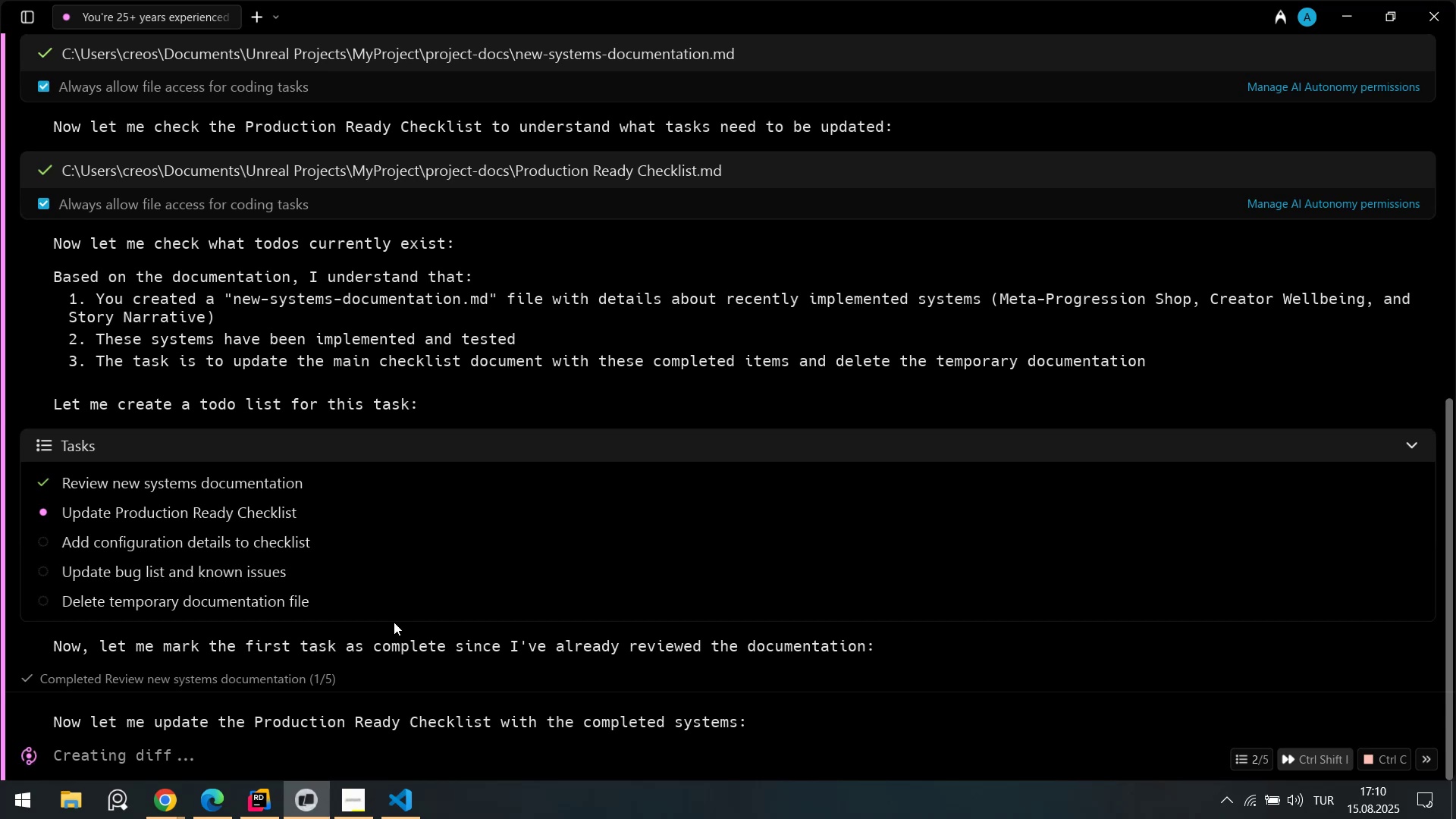 
left_click([210, 806])
 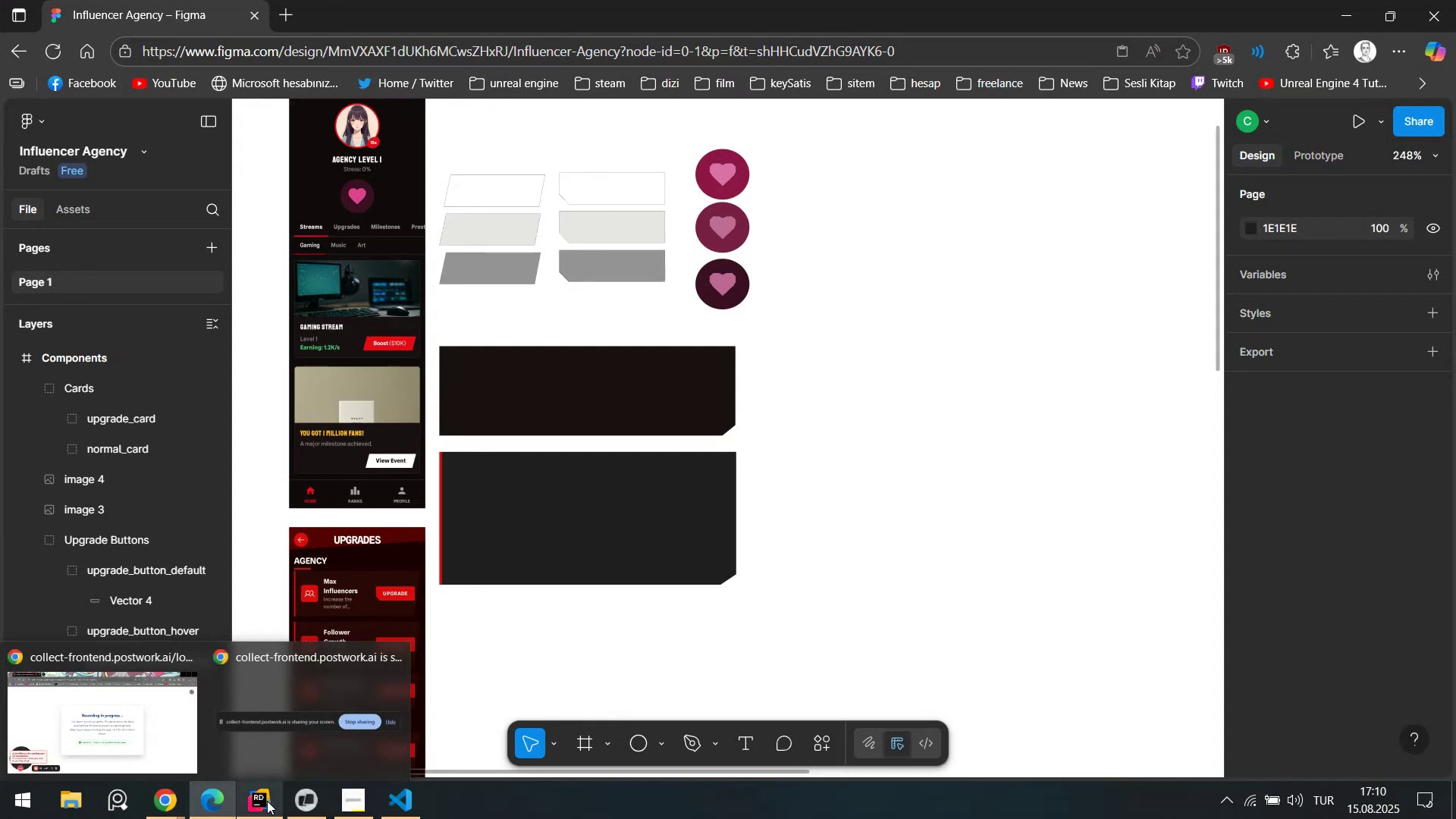 
left_click([416, 794])
 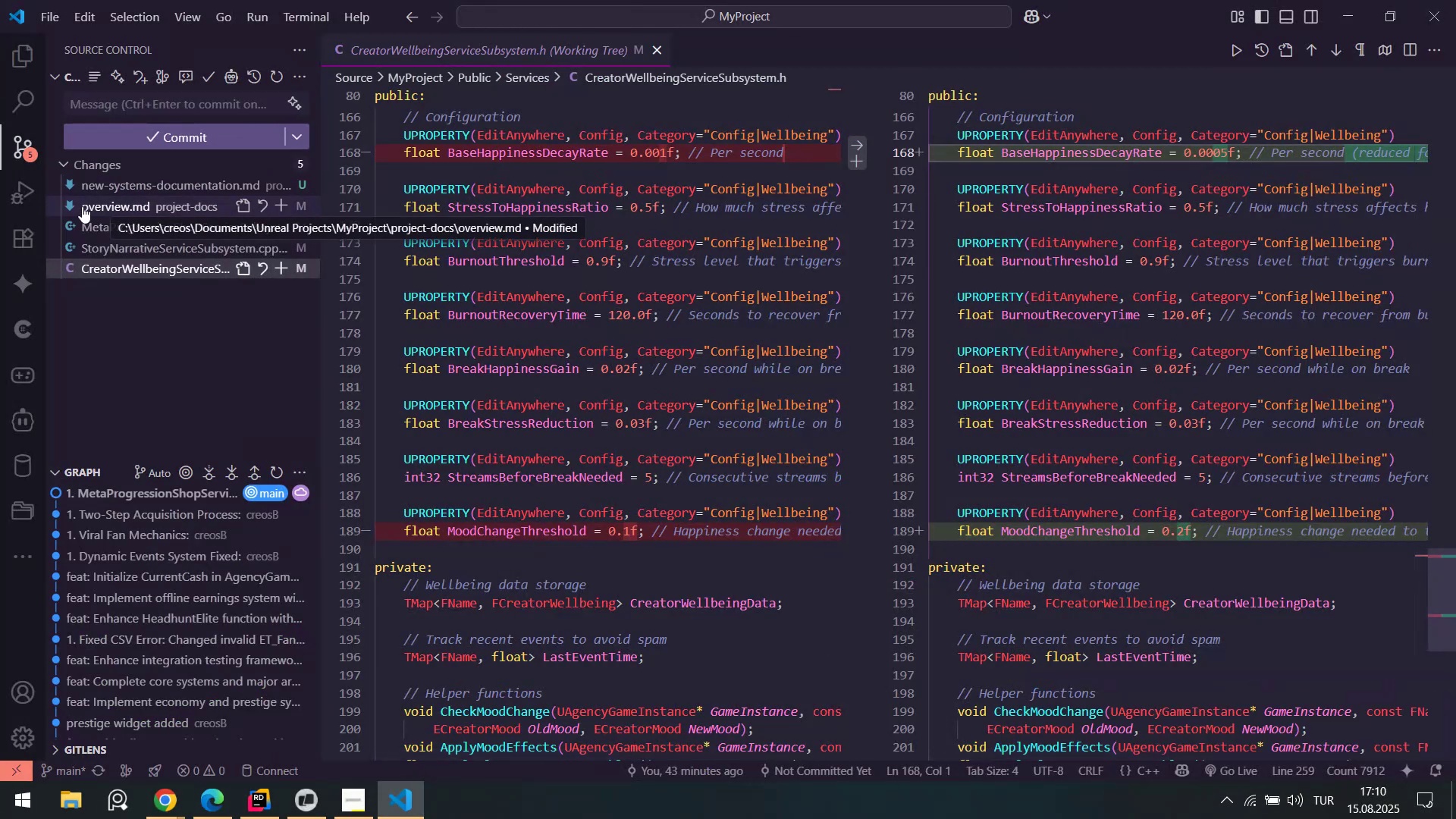 
left_click([92, 199])
 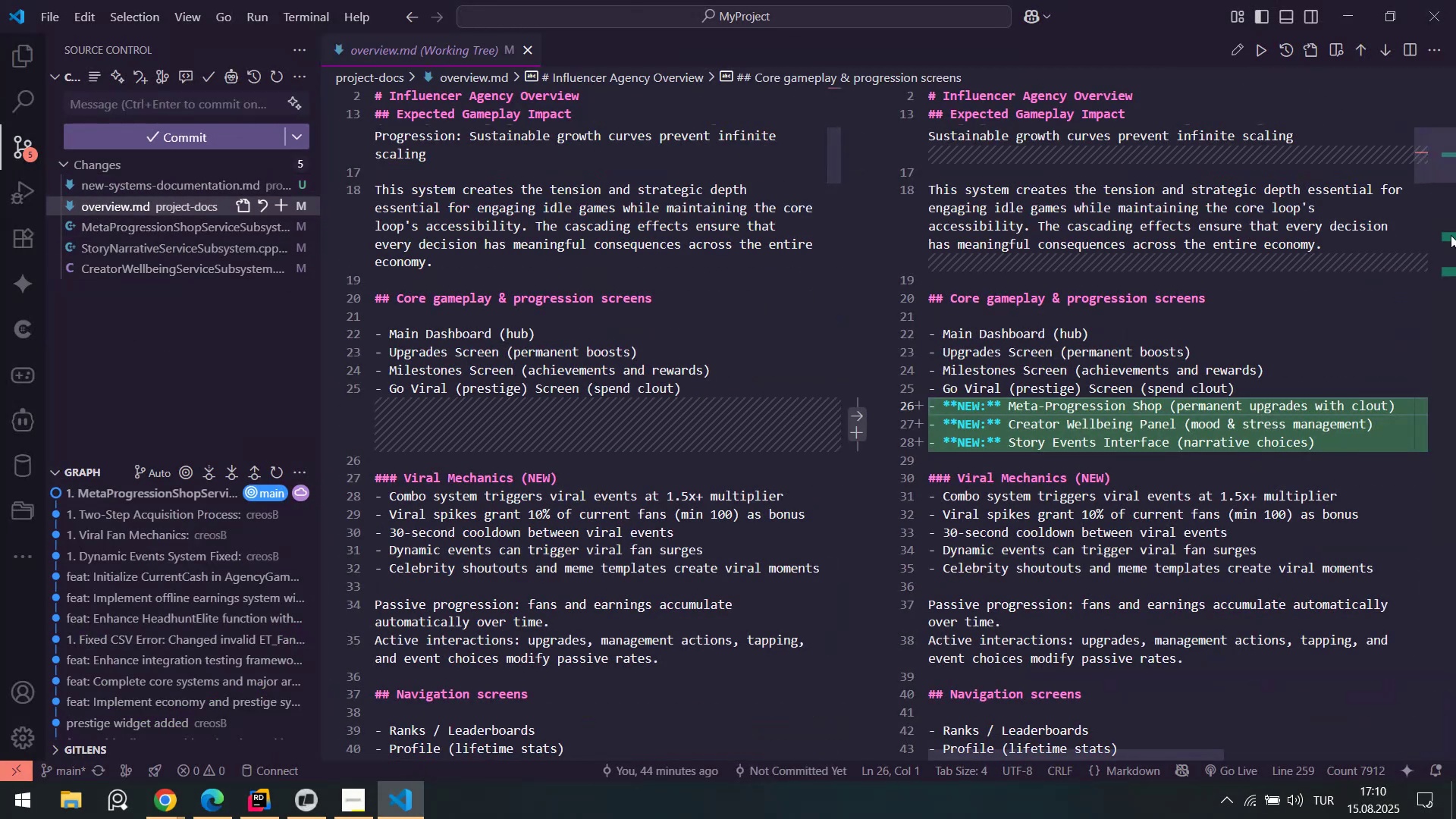 
left_click_drag(start_coordinate=[1448, 142], to_coordinate=[1448, 277])
 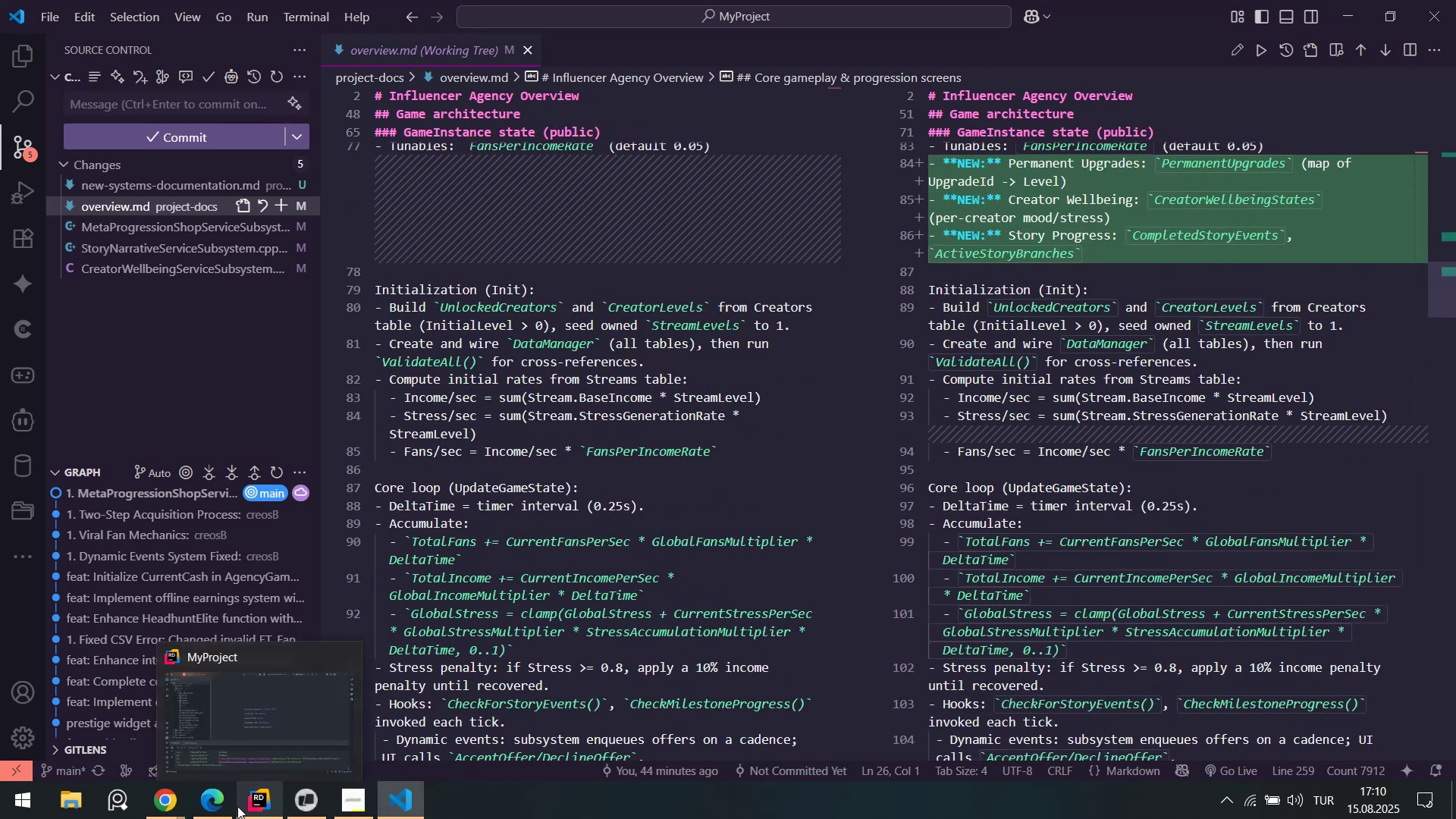 
left_click([292, 812])
 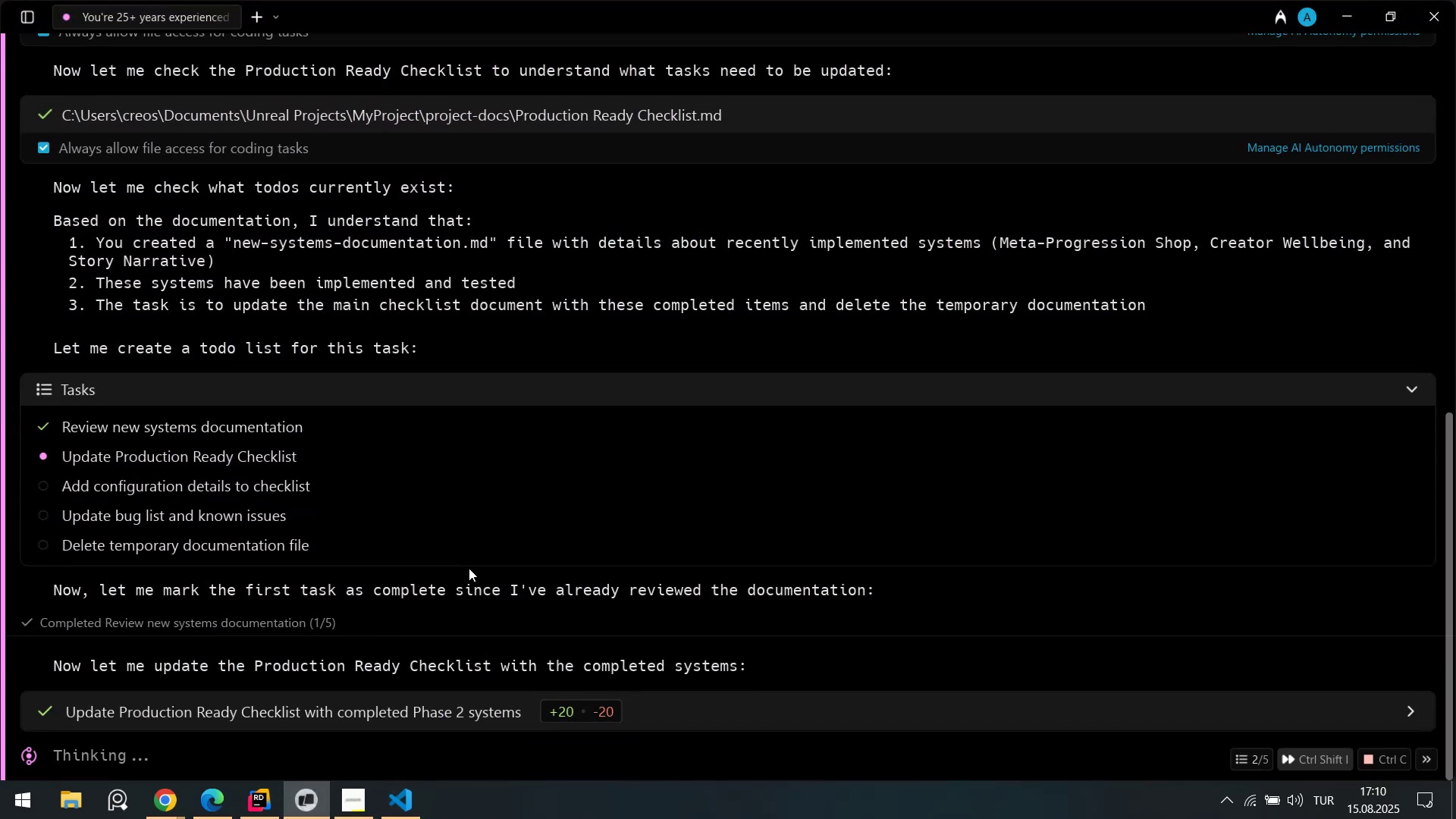 
wait(8.47)
 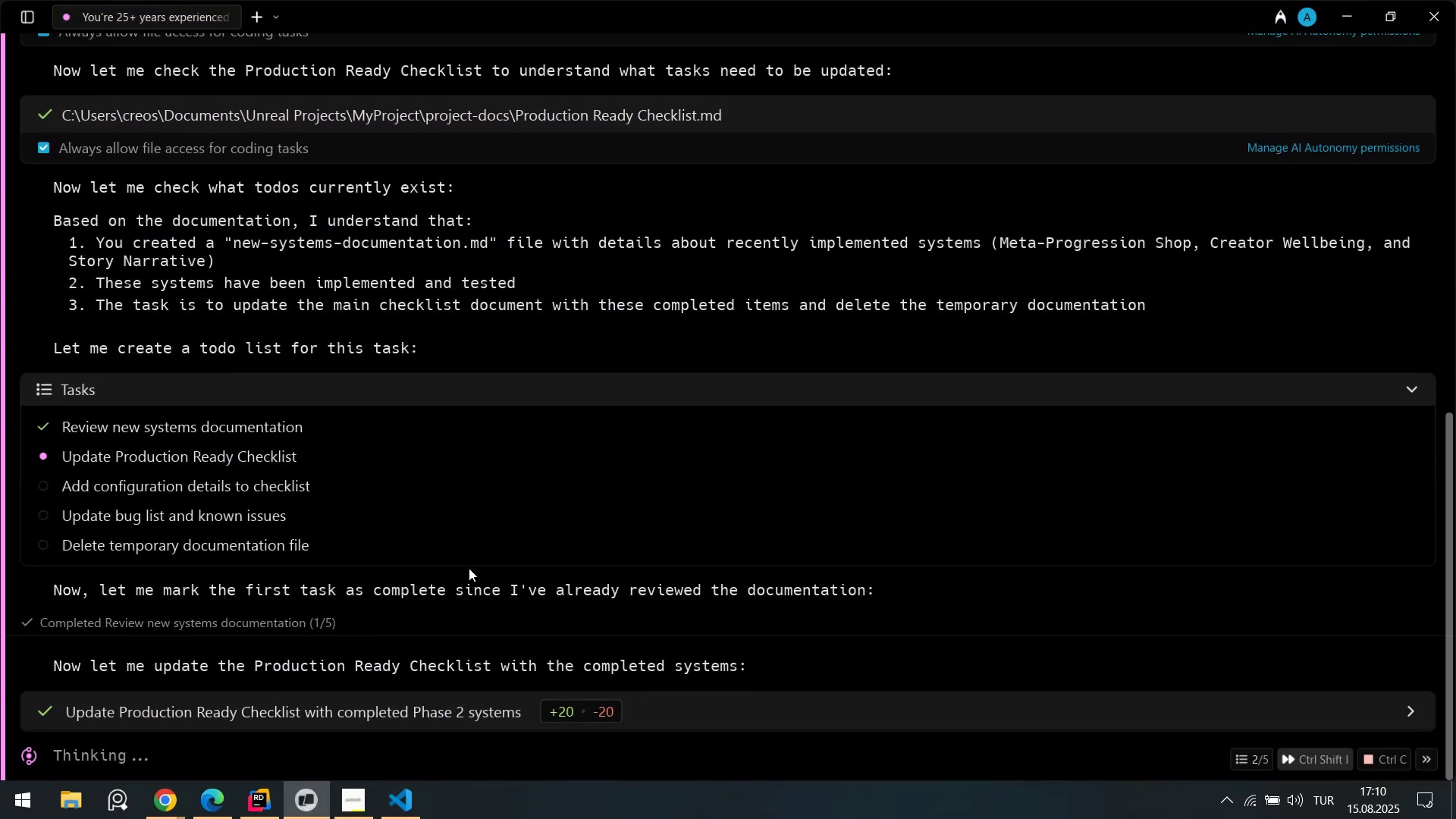 
mouse_move([416, 493])
 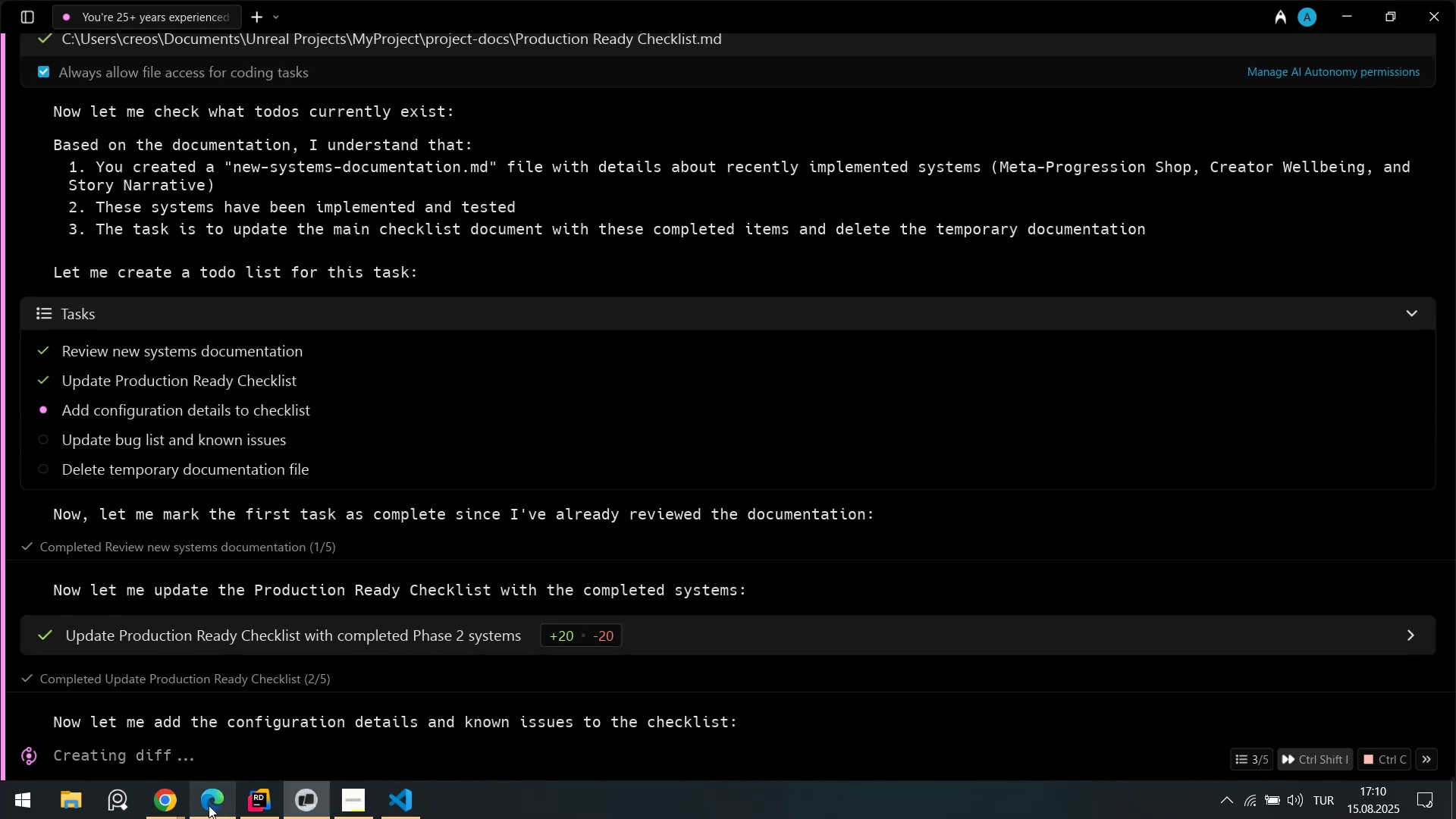 
left_click([210, 807])
 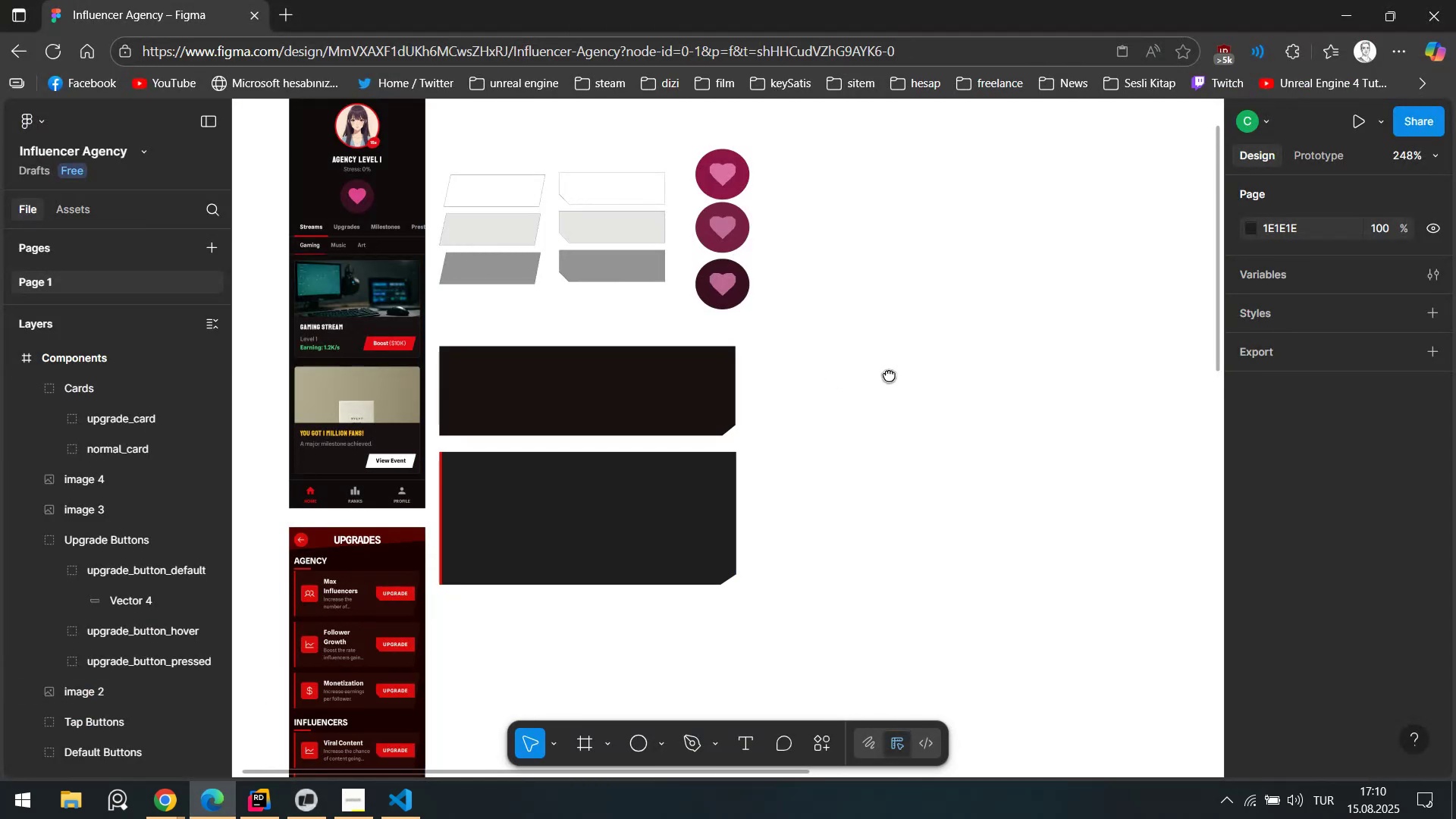 
hold_key(key=ShiftLeft, duration=0.58)
 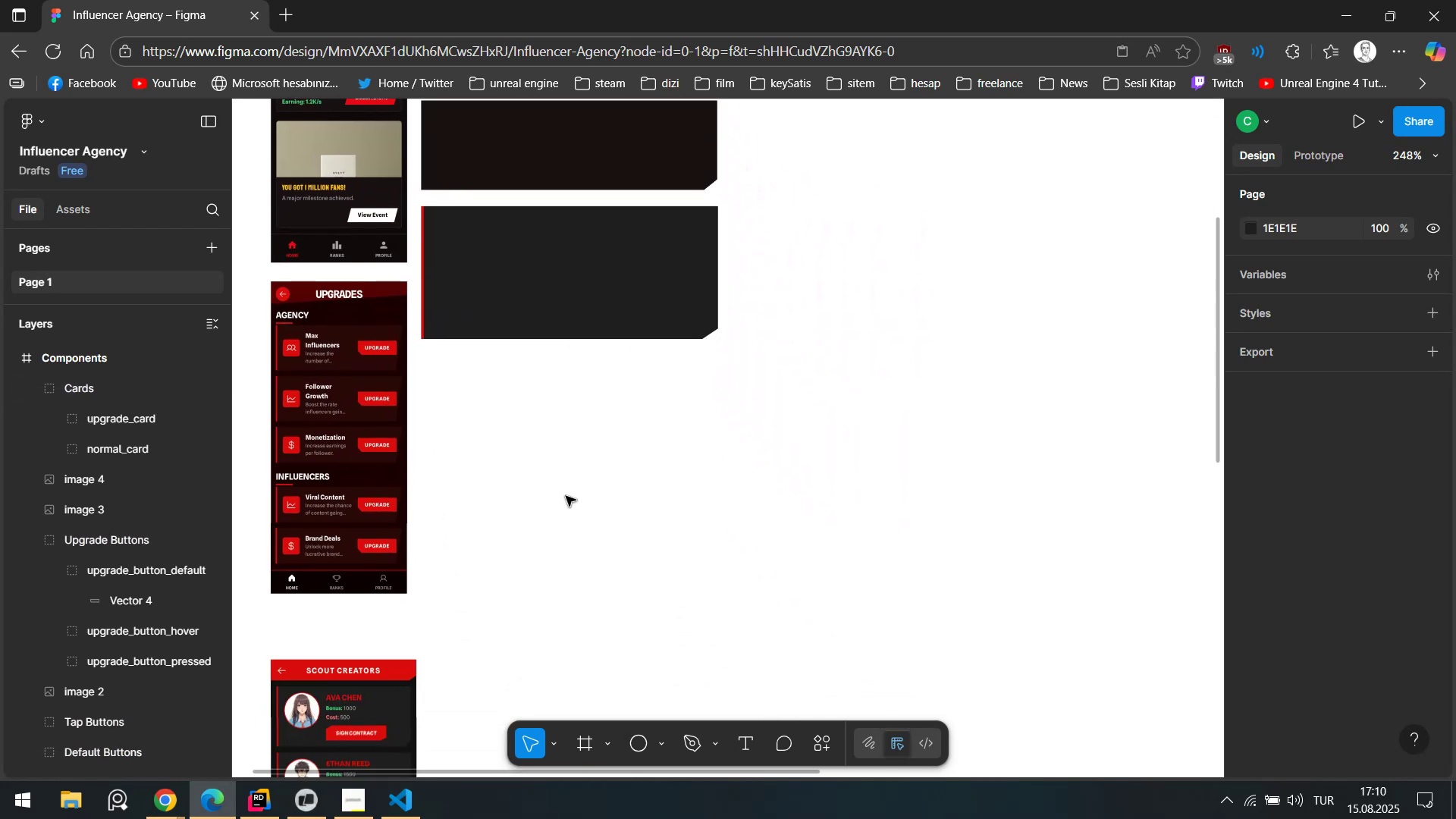 
hold_key(key=ShiftLeft, duration=0.38)
scroll: coordinate [606, 275], scroll_direction: down, amount: 3.0
 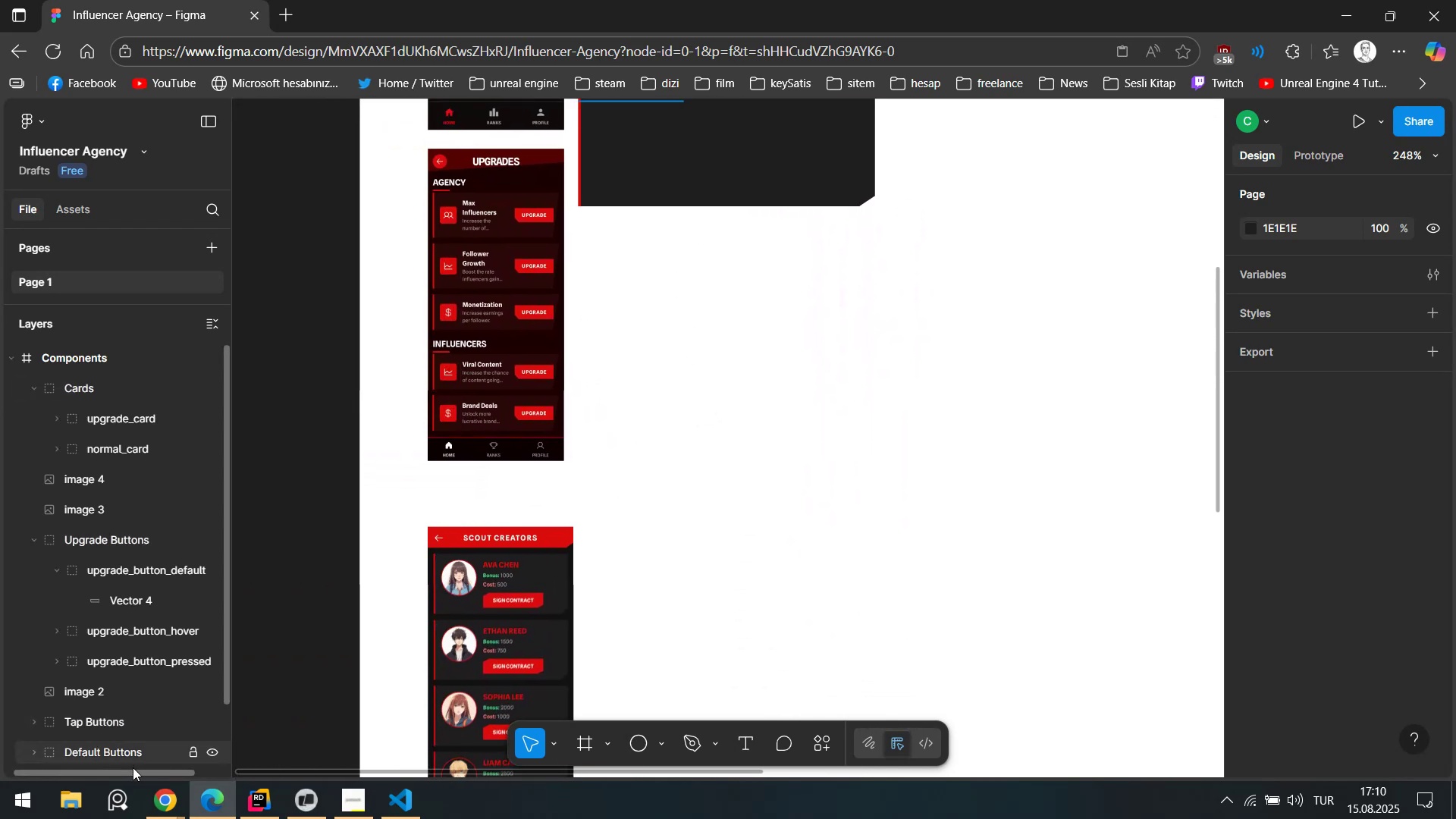 
left_click([168, 812])
 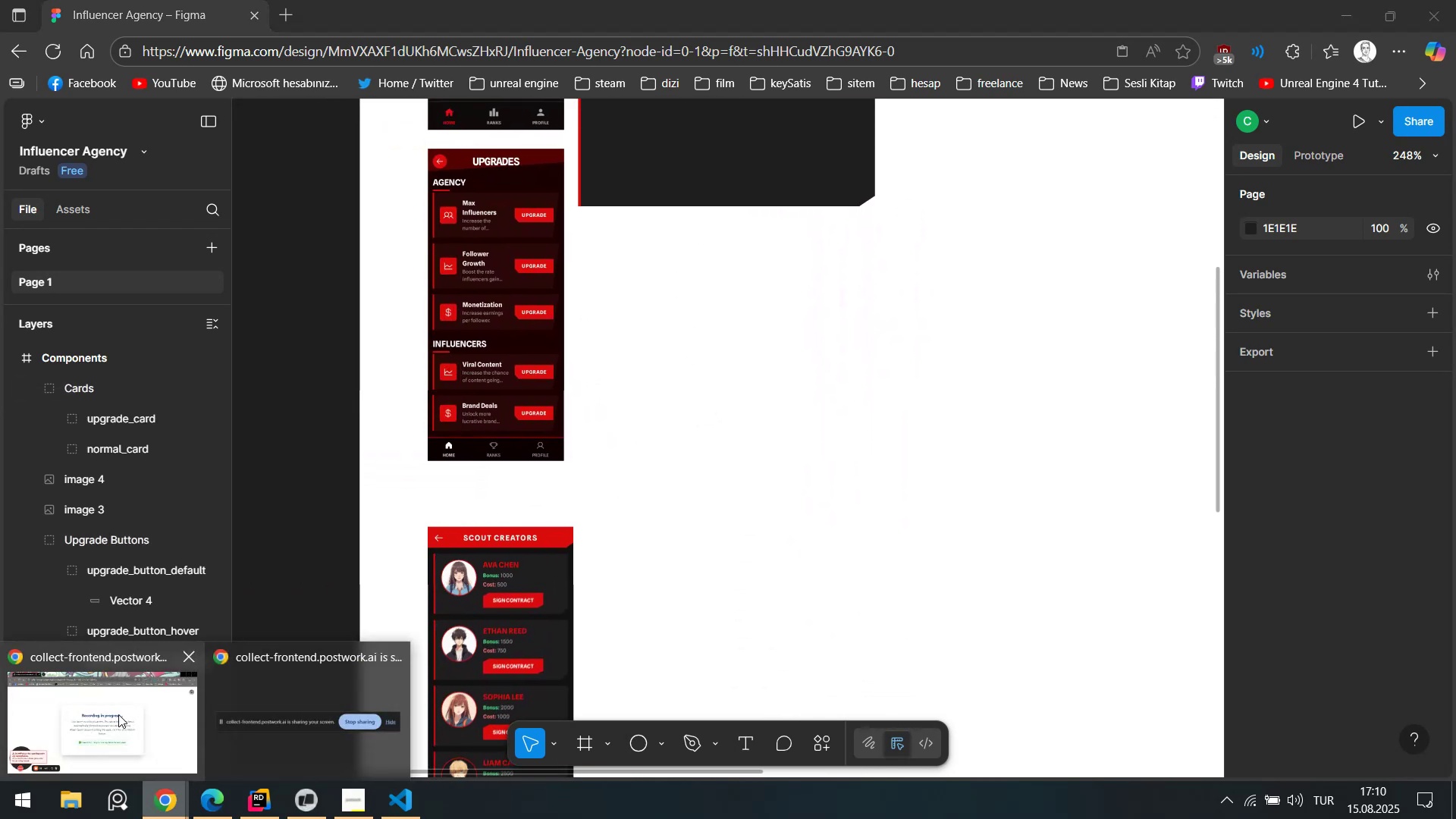 
double_click([118, 714])
 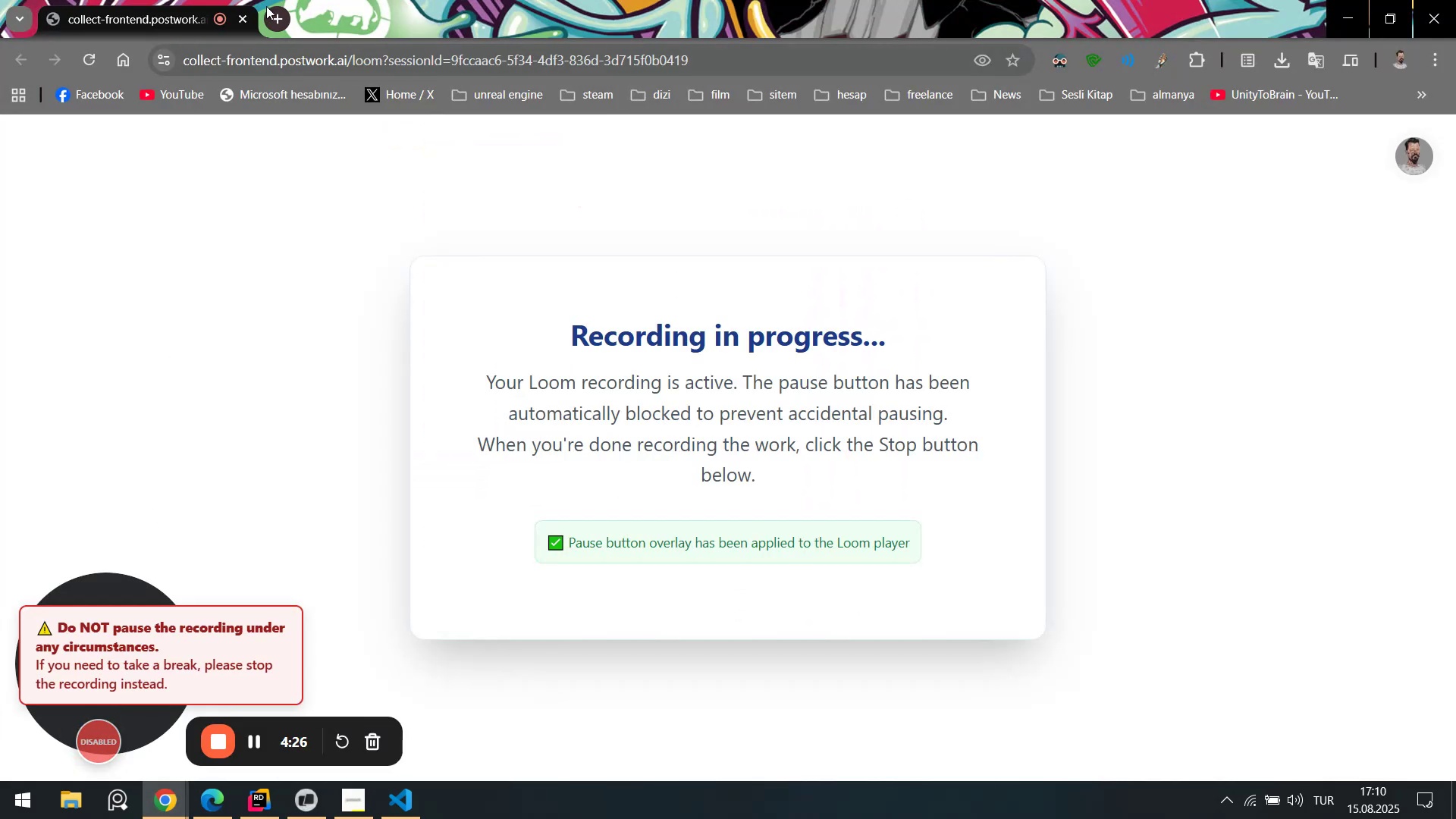 
left_click([286, 14])
 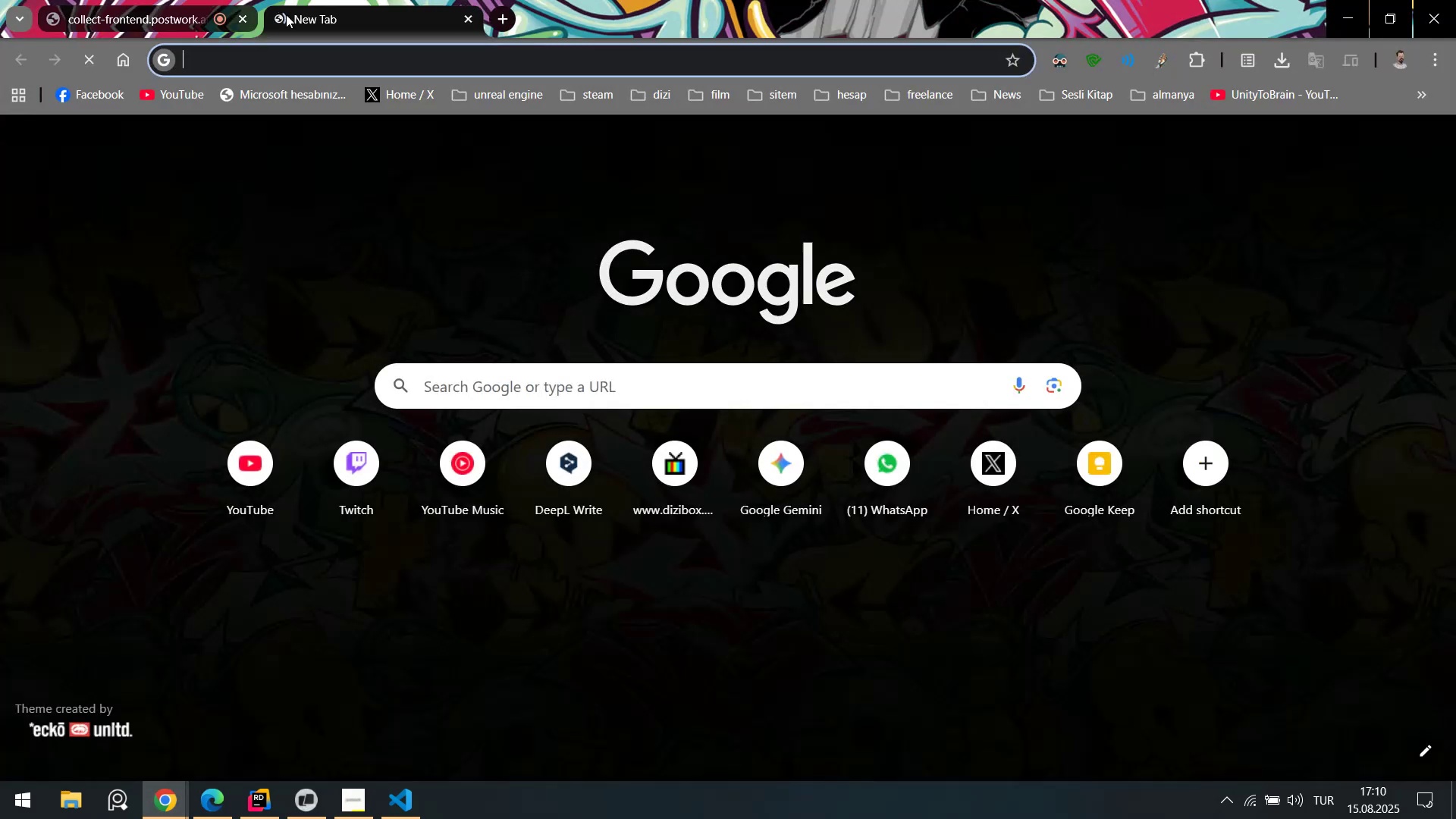 
type(st'c)
key(Backspace)
 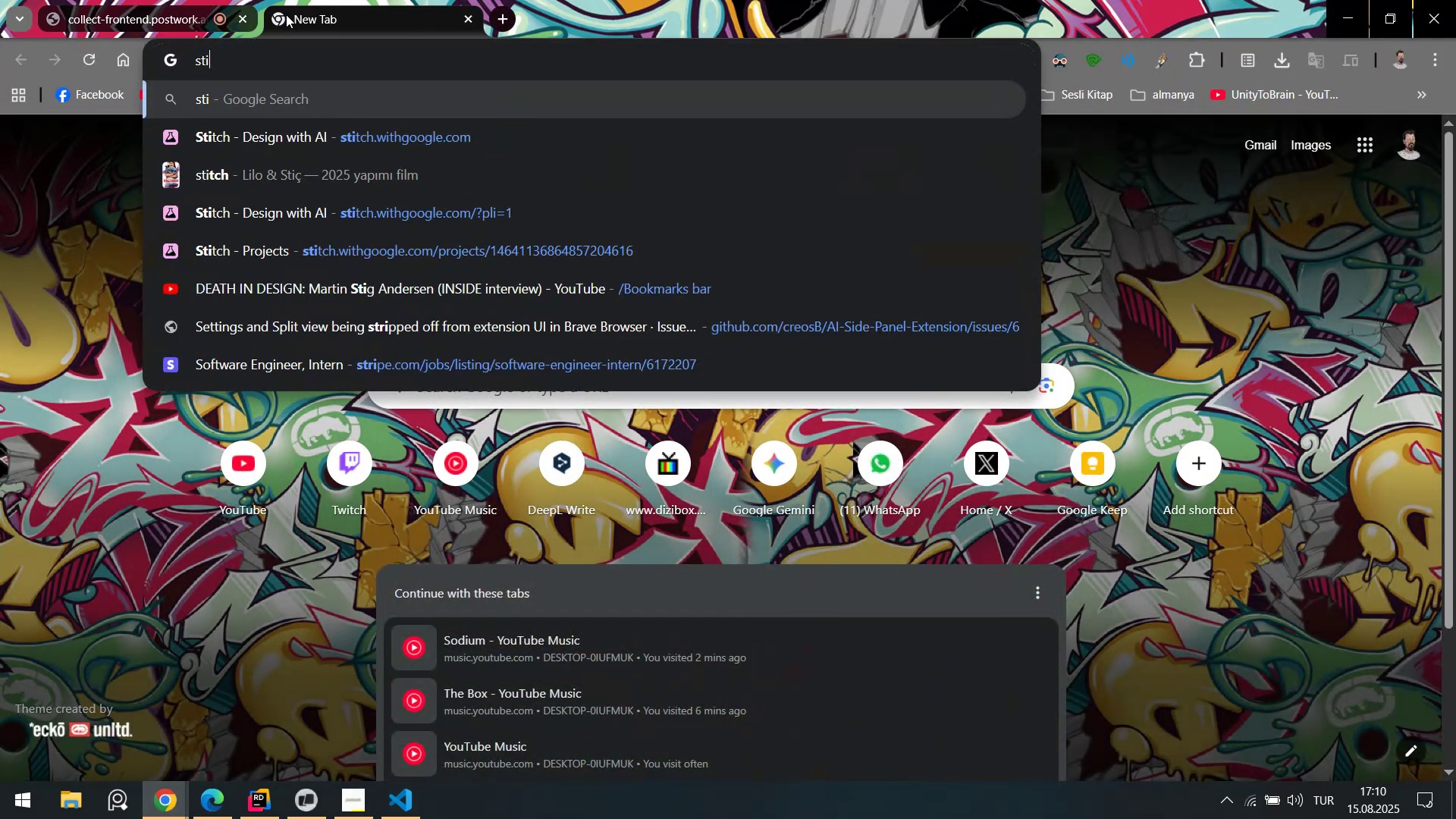 
key(ArrowDown)
 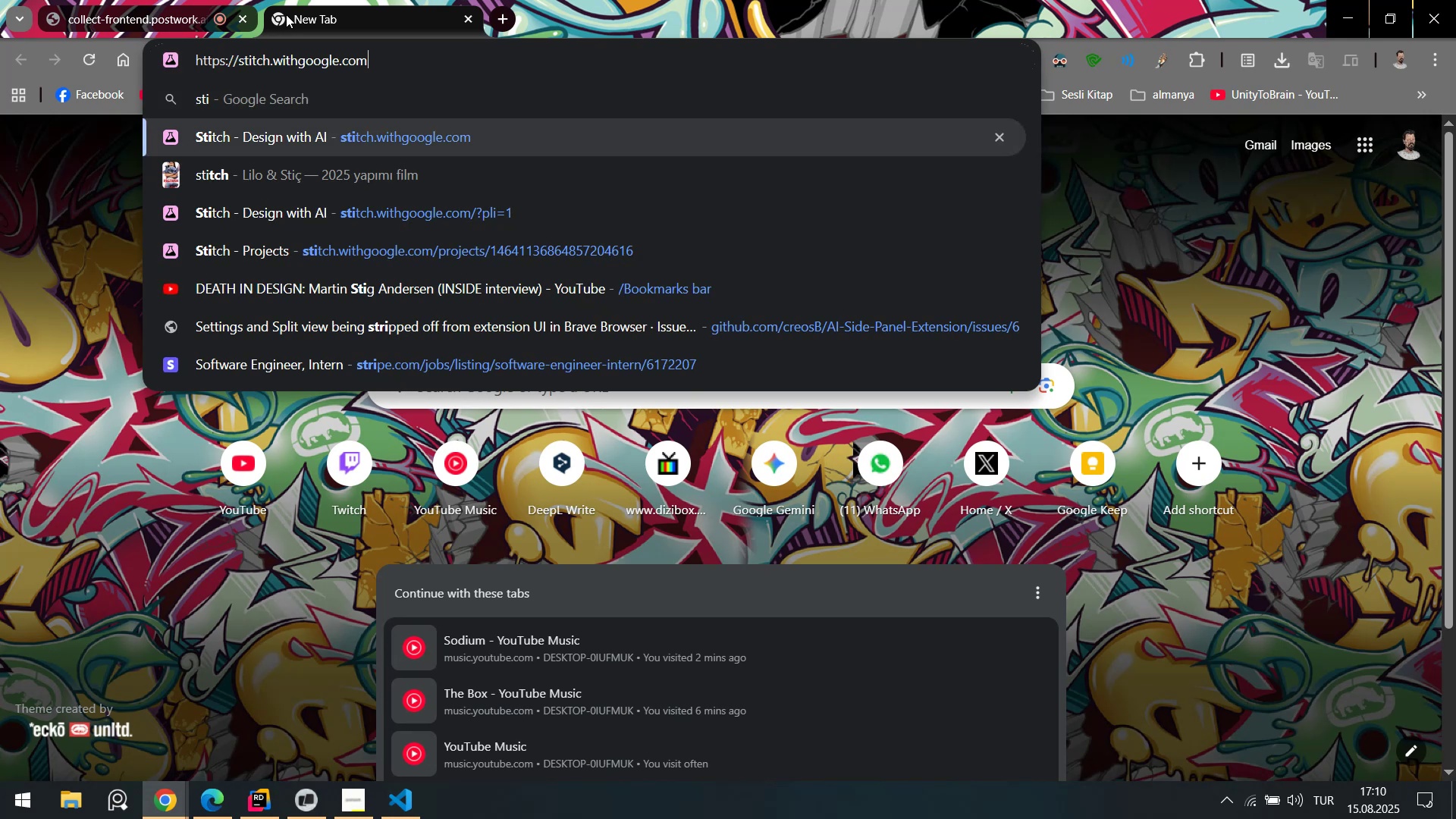 
key(Enter)
 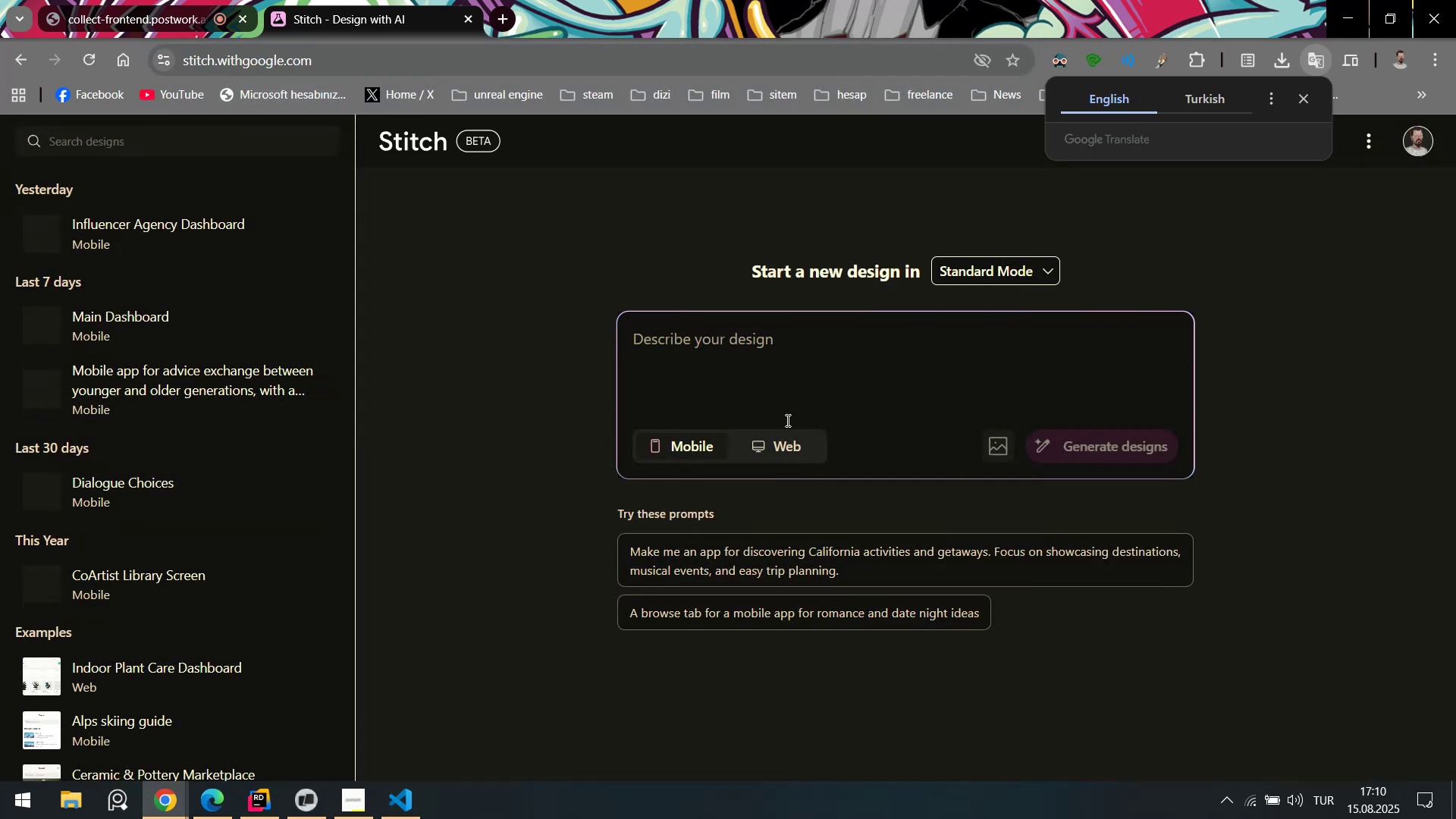 
left_click([132, 230])
 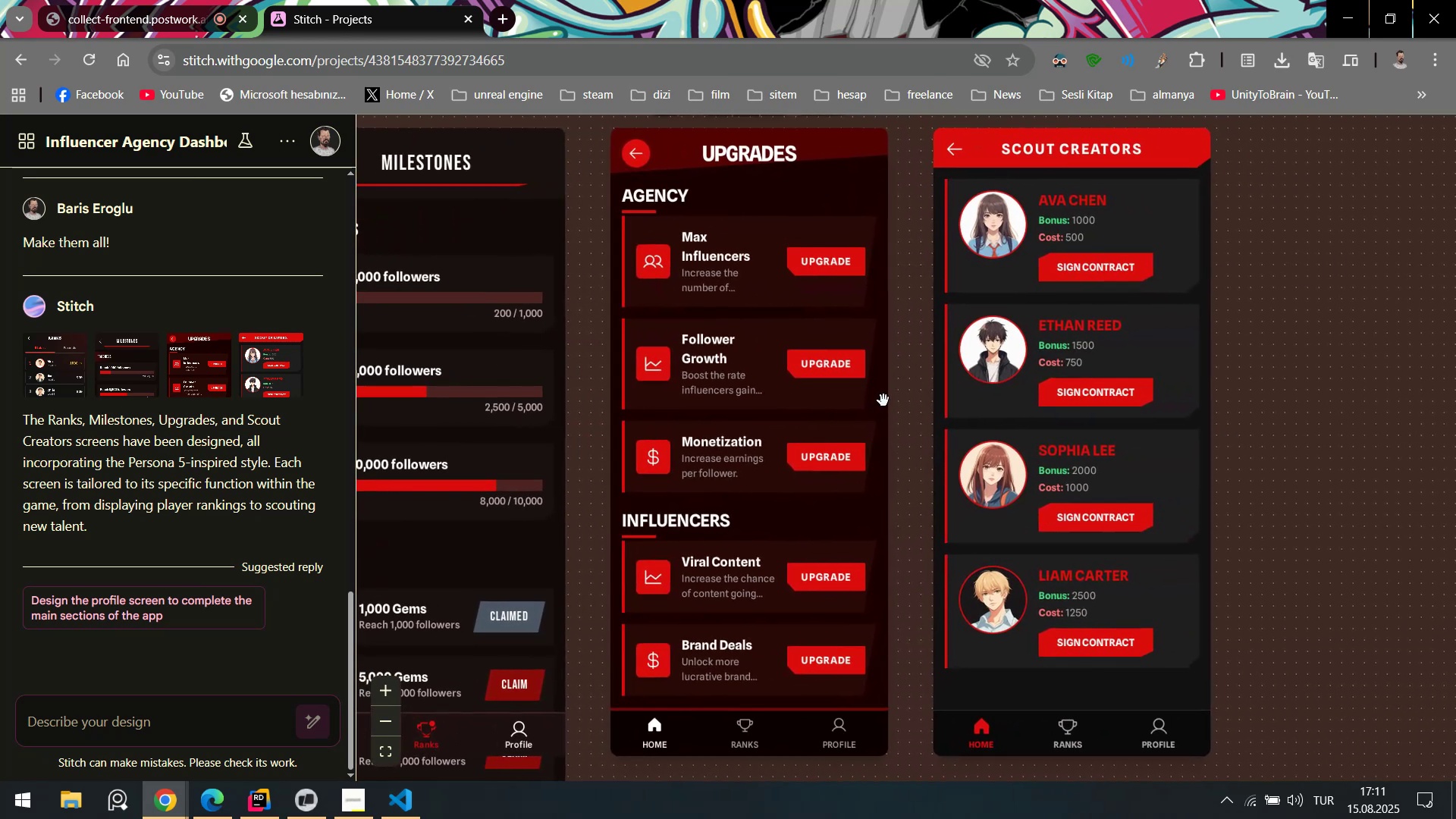 
wait(14.57)
 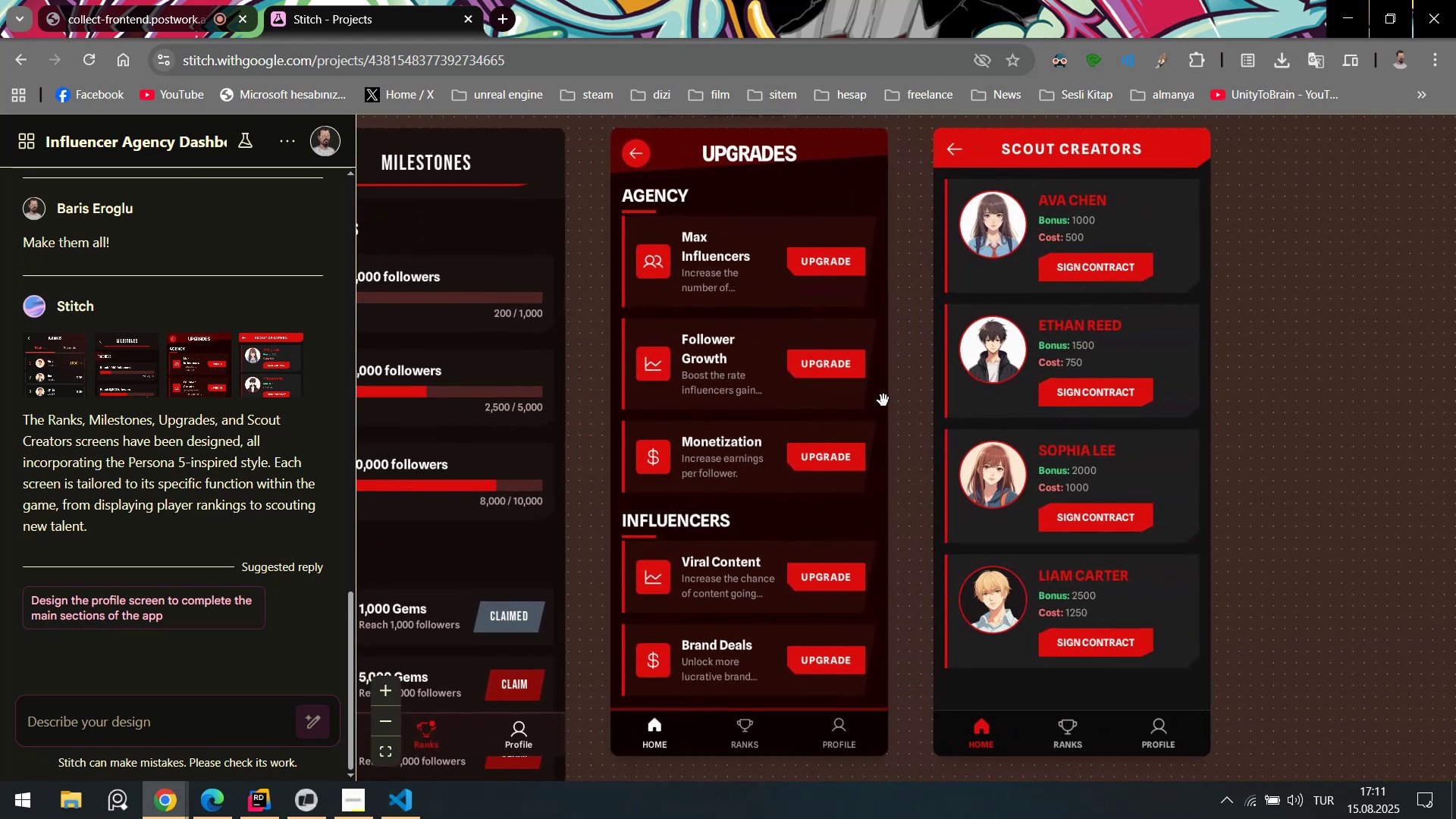 
left_click([818, 169])
 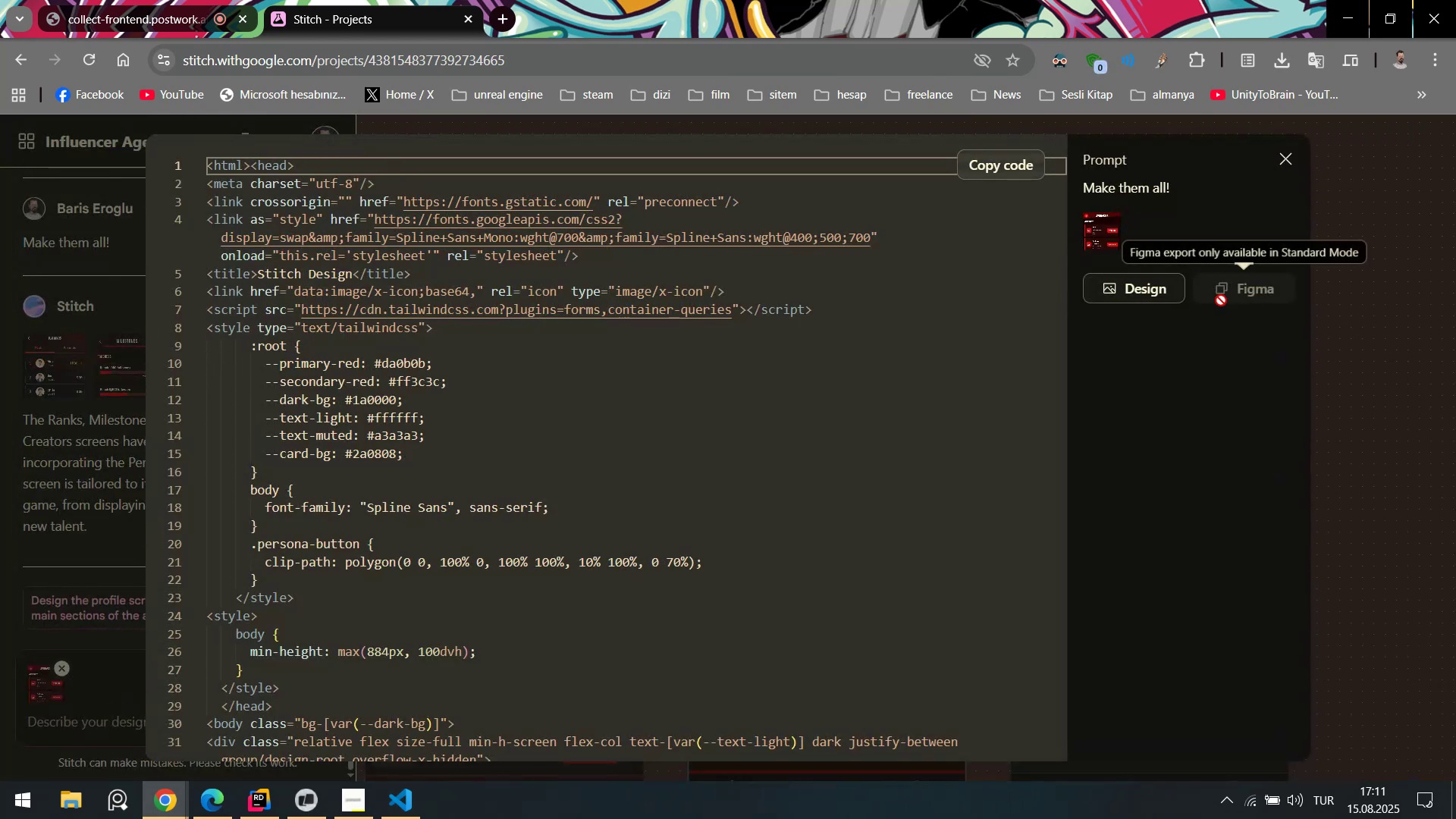 
double_click([1137, 294])
 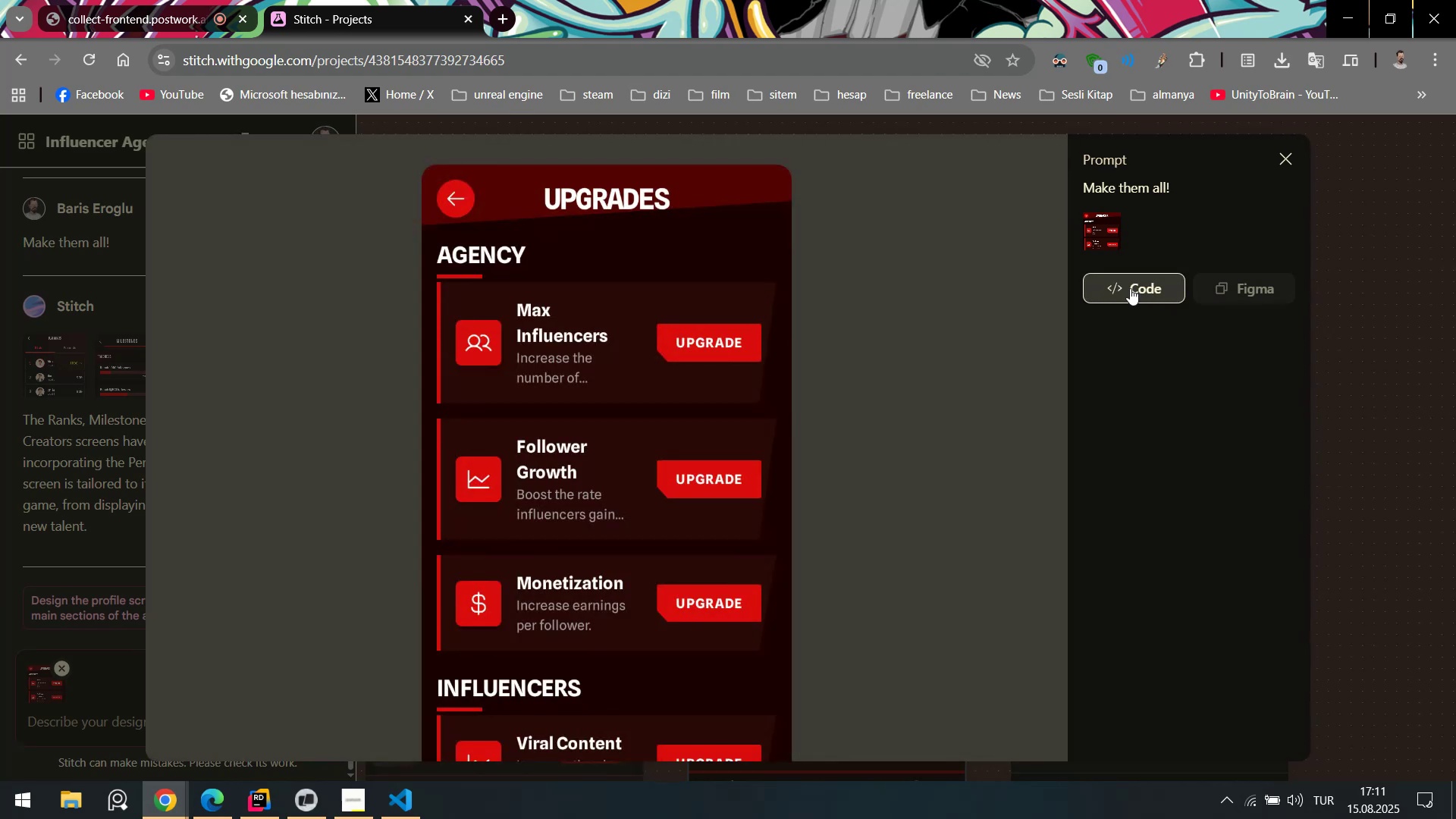 
left_click([1128, 287])
 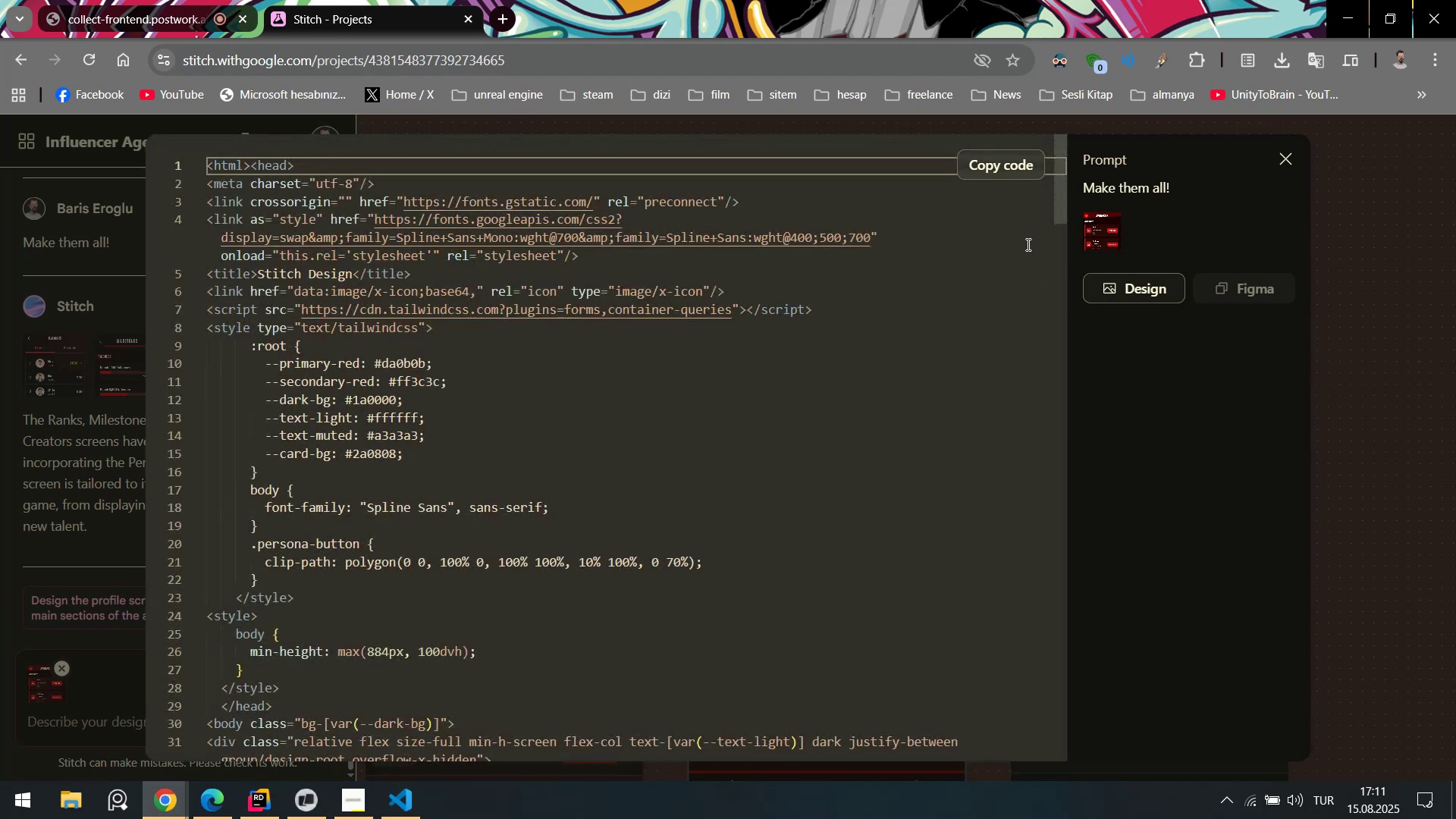 
left_click([994, 160])
 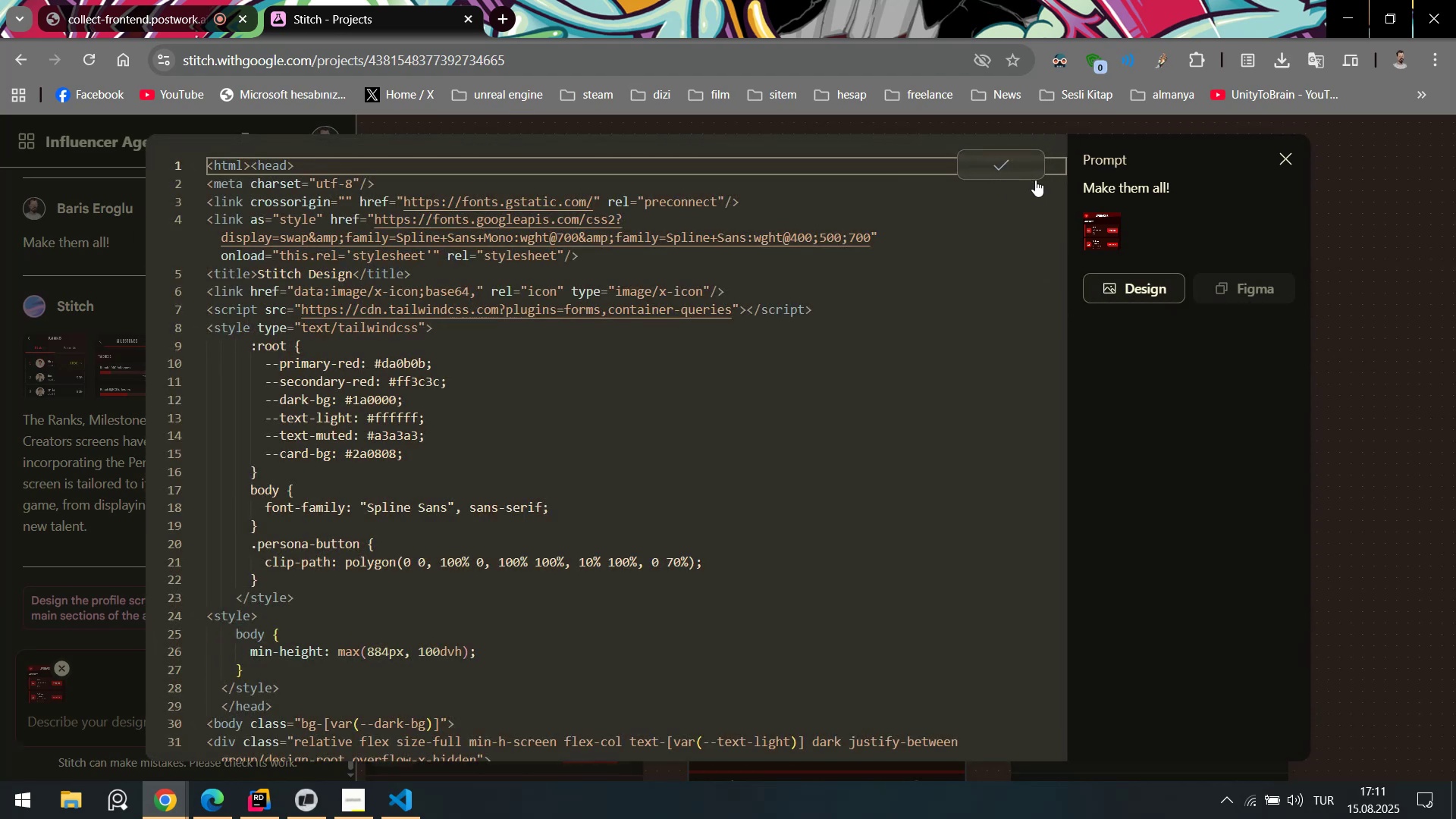 
left_click_drag(start_coordinate=[1062, 190], to_coordinate=[1044, 177])
 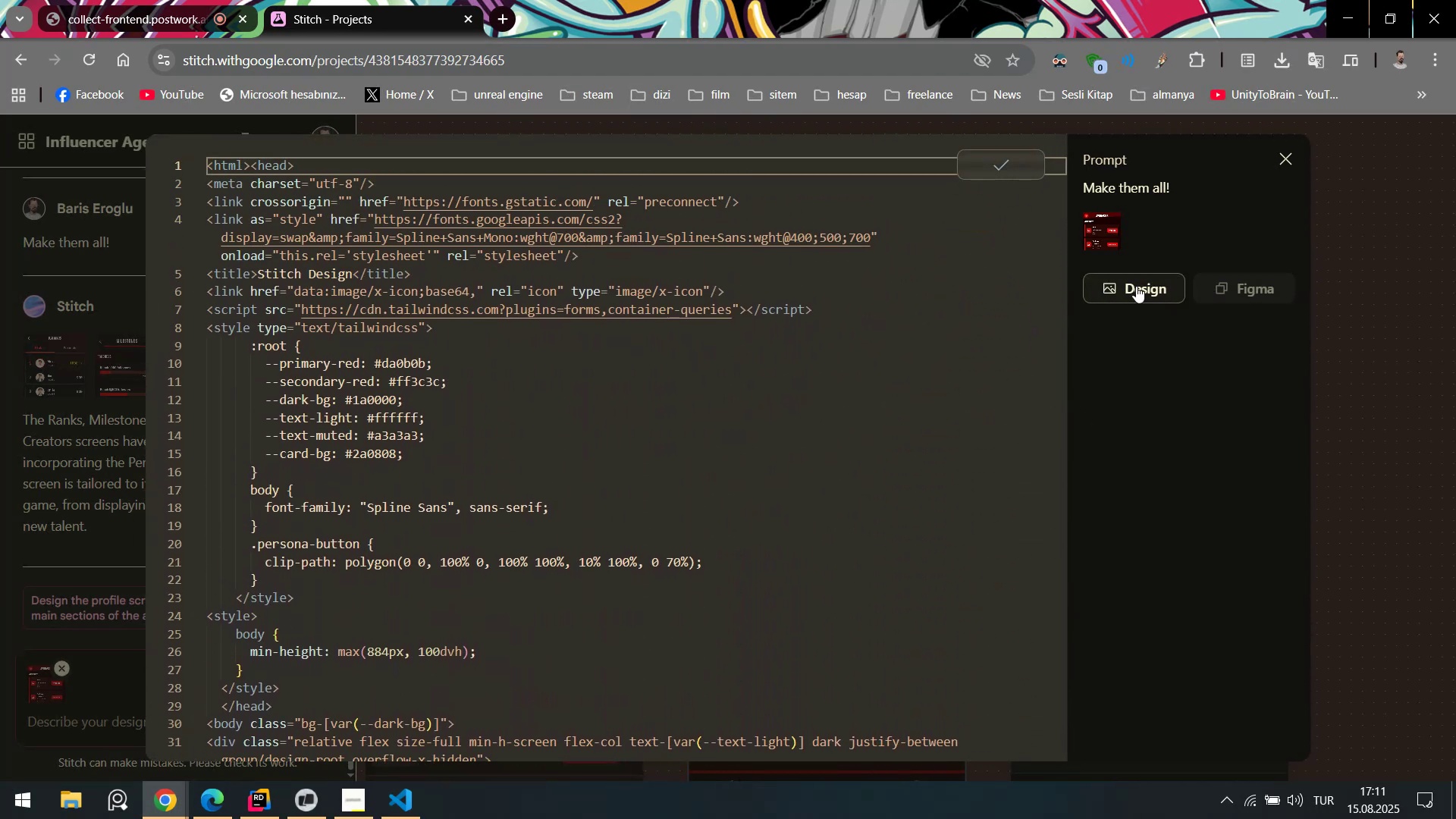 
left_click([1136, 286])
 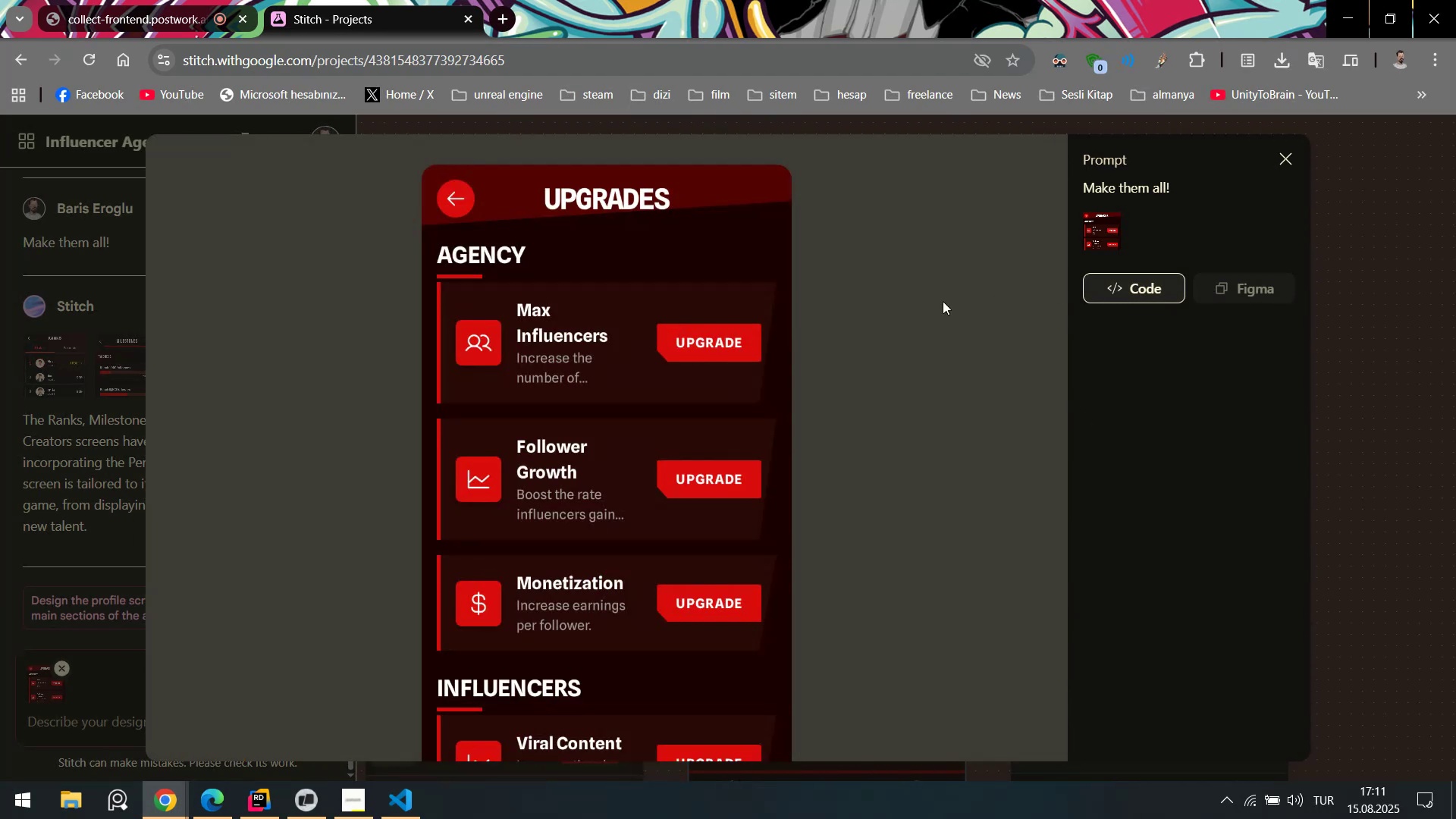 
scroll: coordinate [772, 384], scroll_direction: down, amount: 4.0
 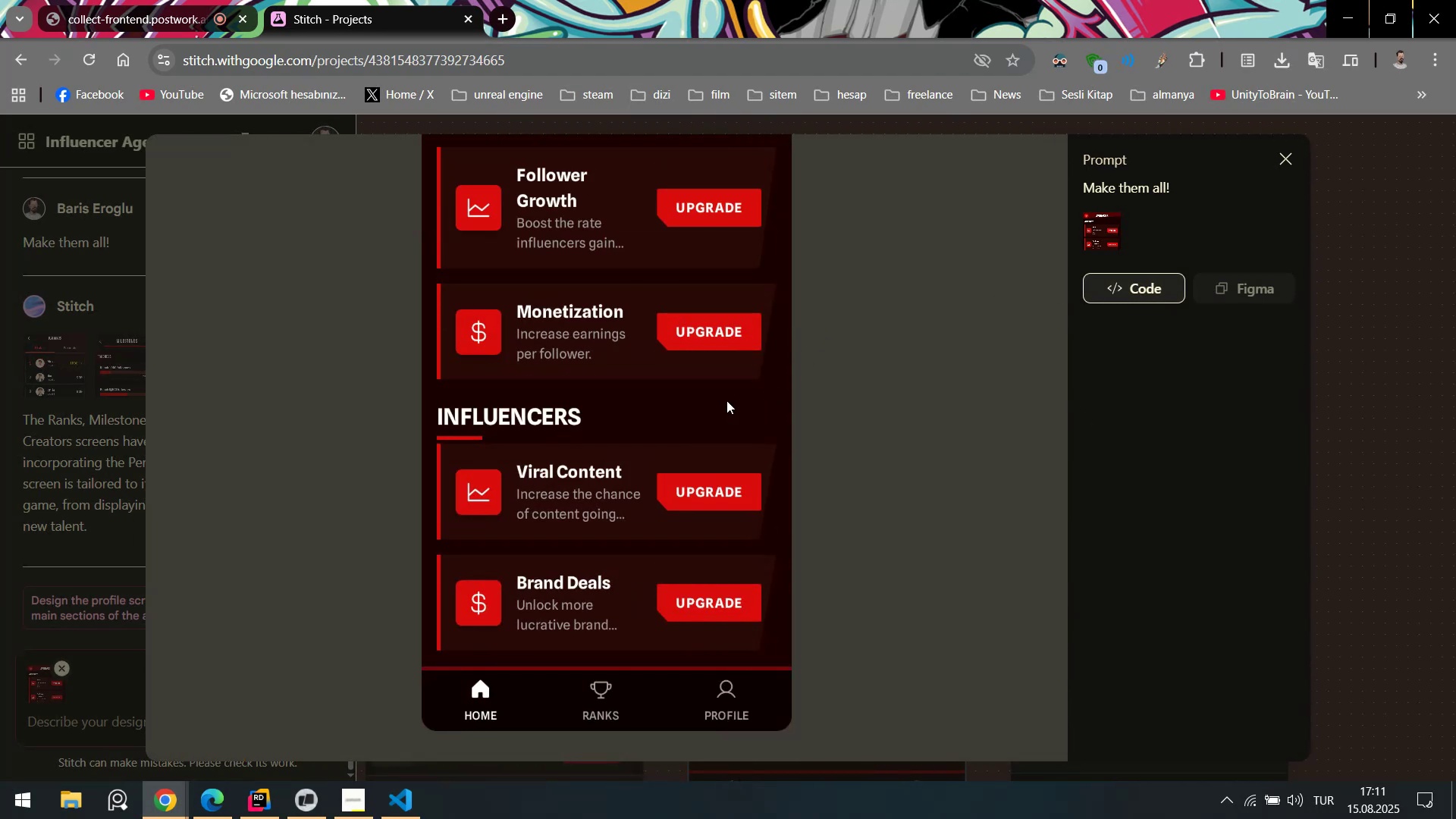 
scroll: coordinate [576, 578], scroll_direction: up, amount: 3.0
 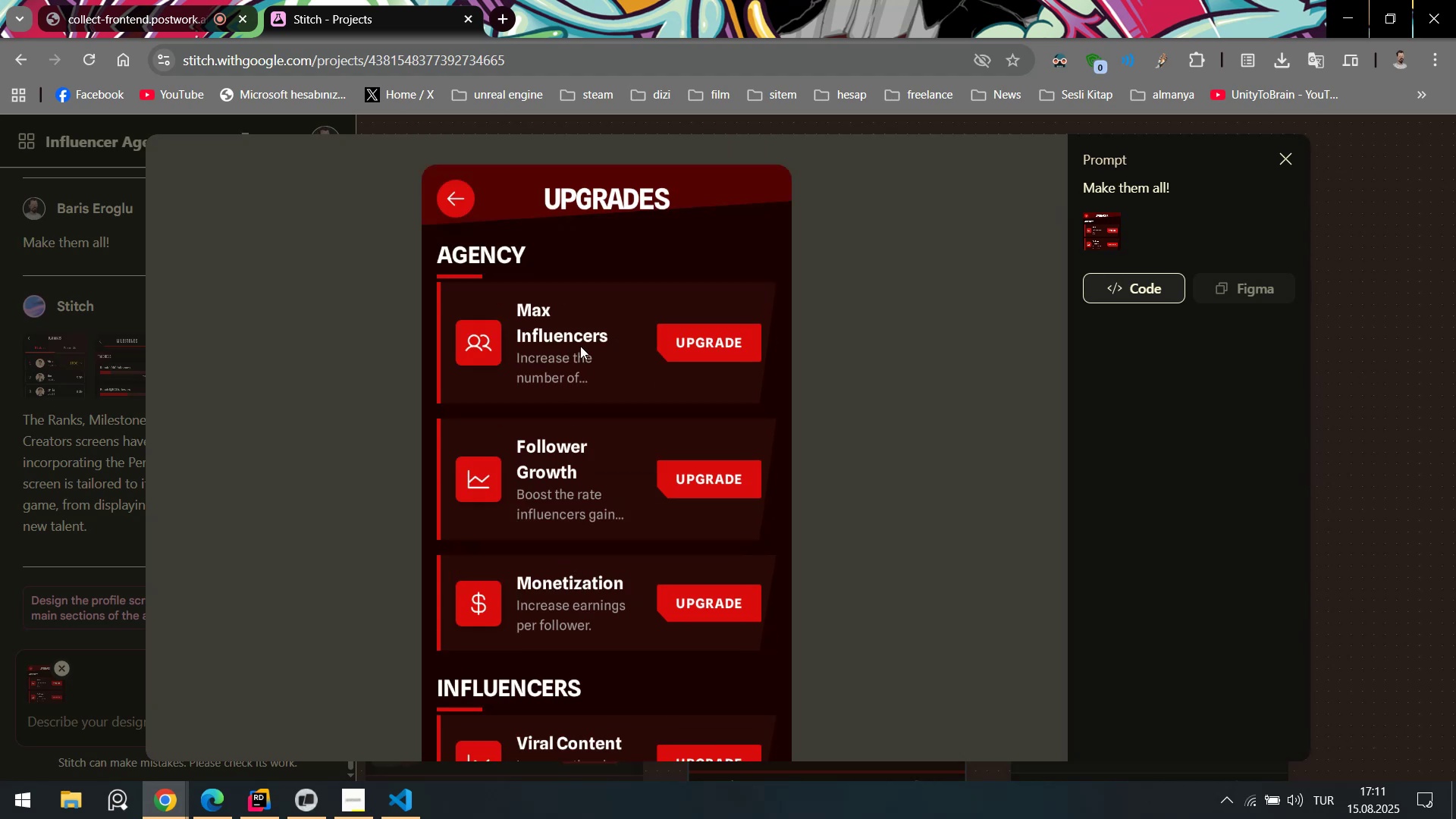 
scroll: coordinate [647, 372], scroll_direction: down, amount: 3.0
 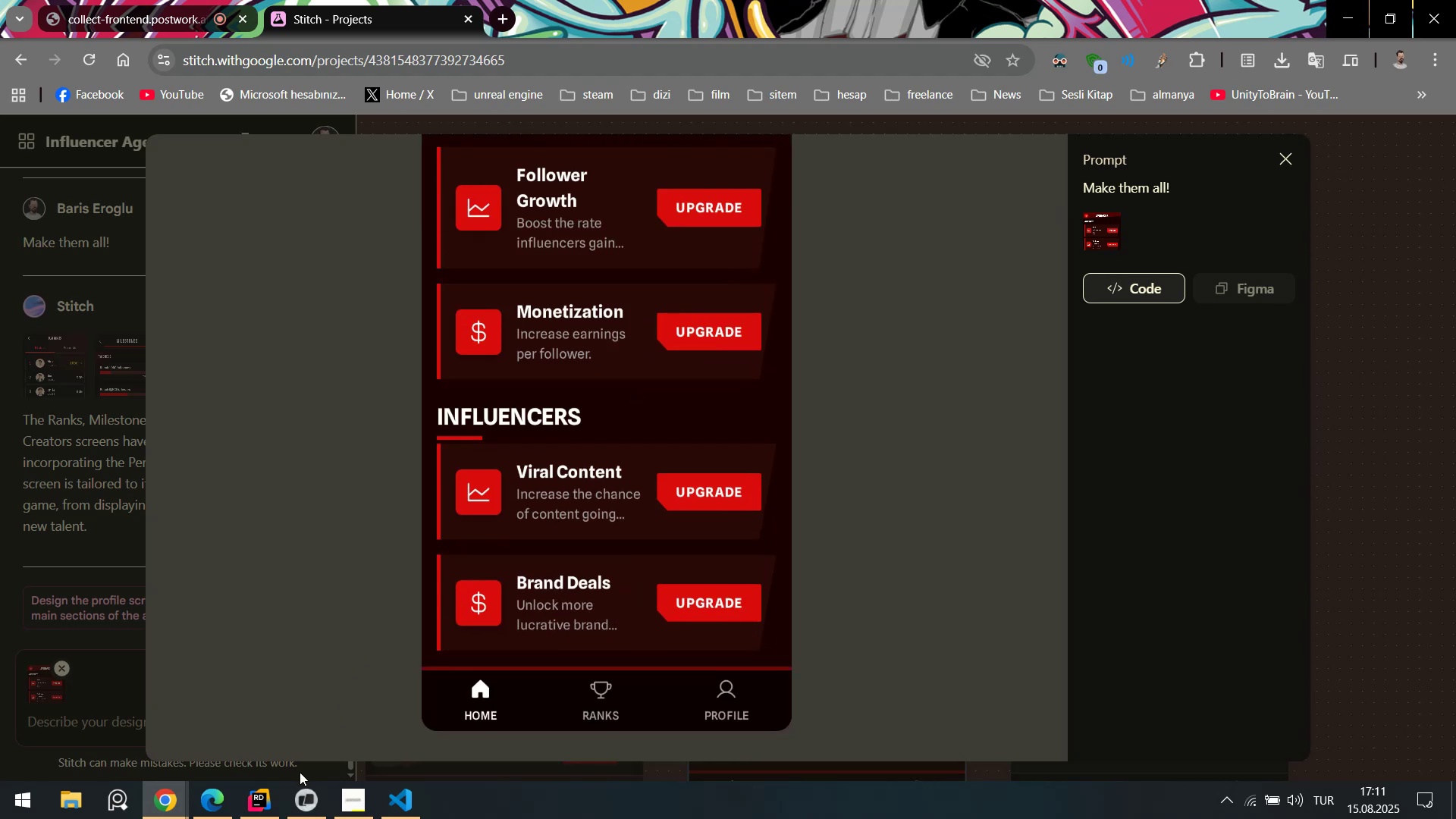 
mouse_move([276, 802])
 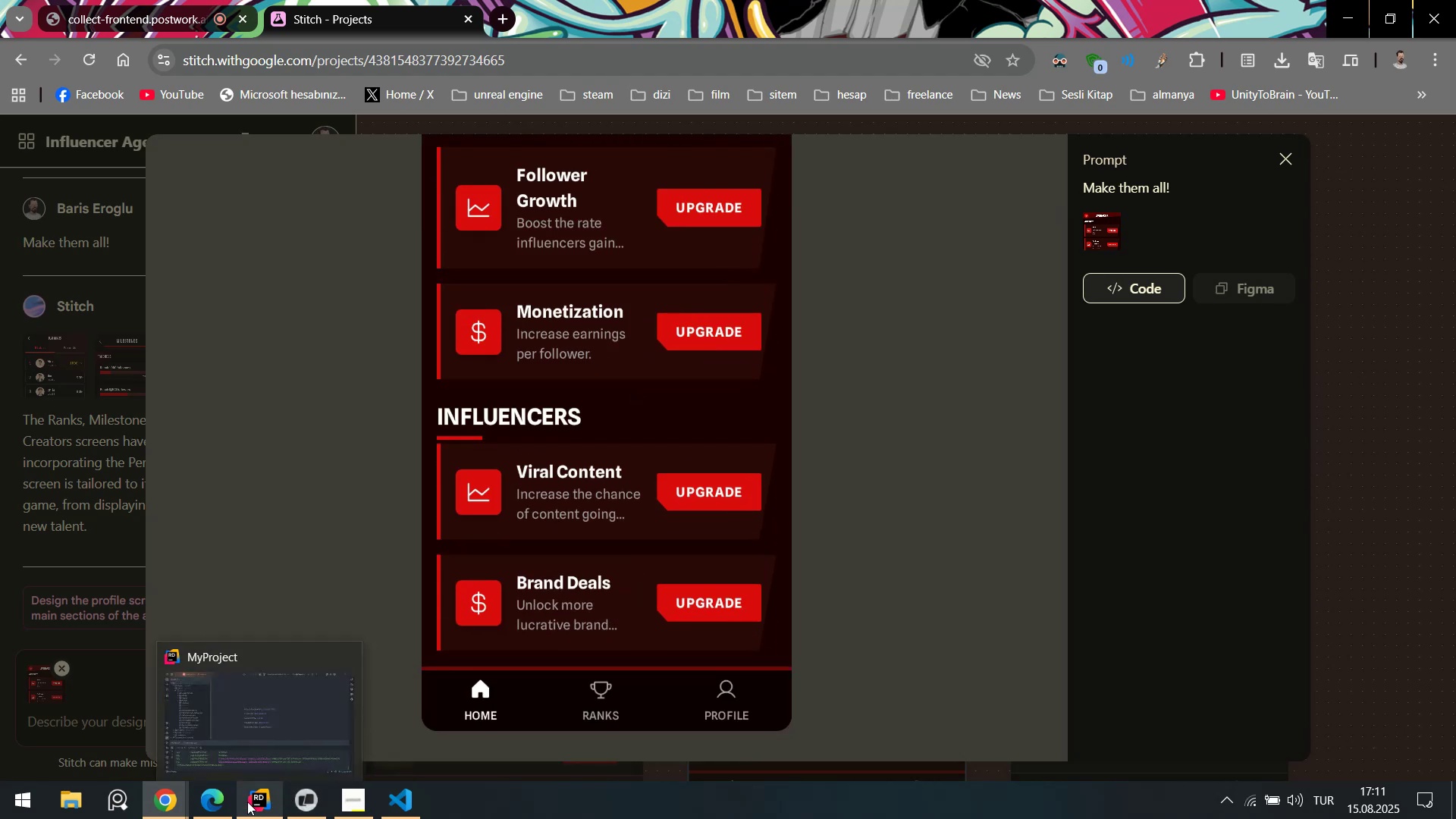 
left_click([247, 802])
 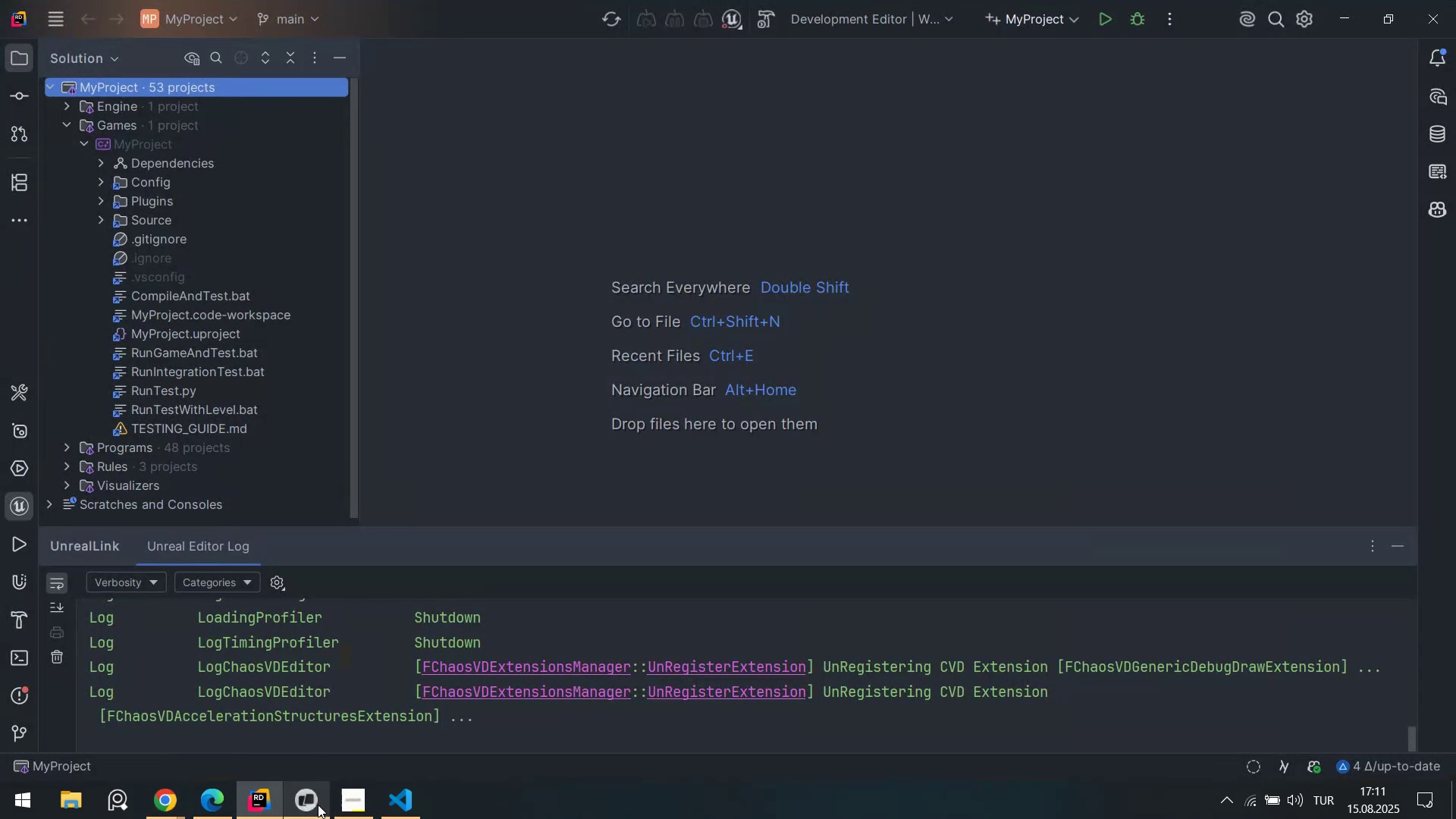 
left_click([300, 810])
 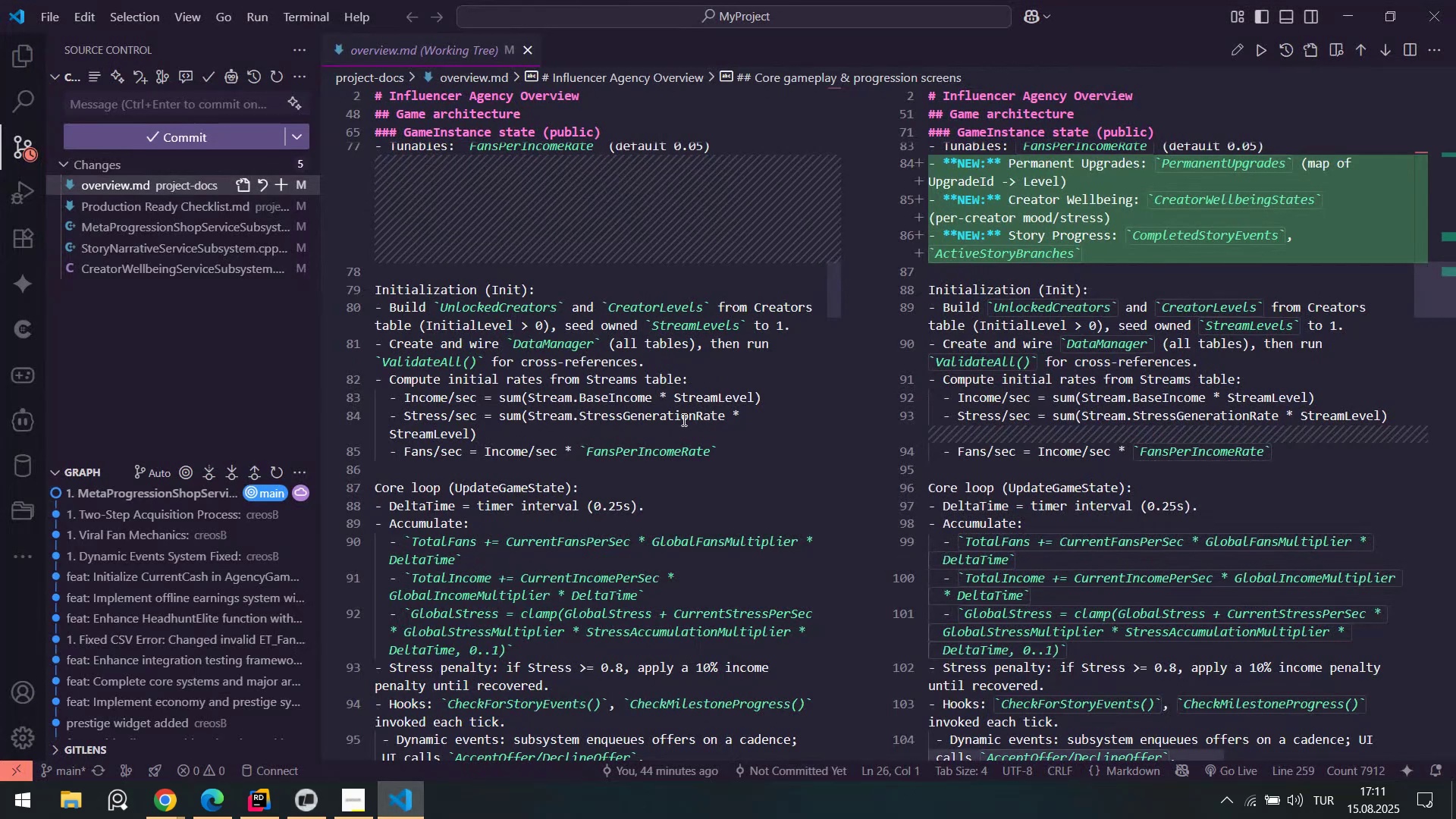 
middle_click([388, 55])
 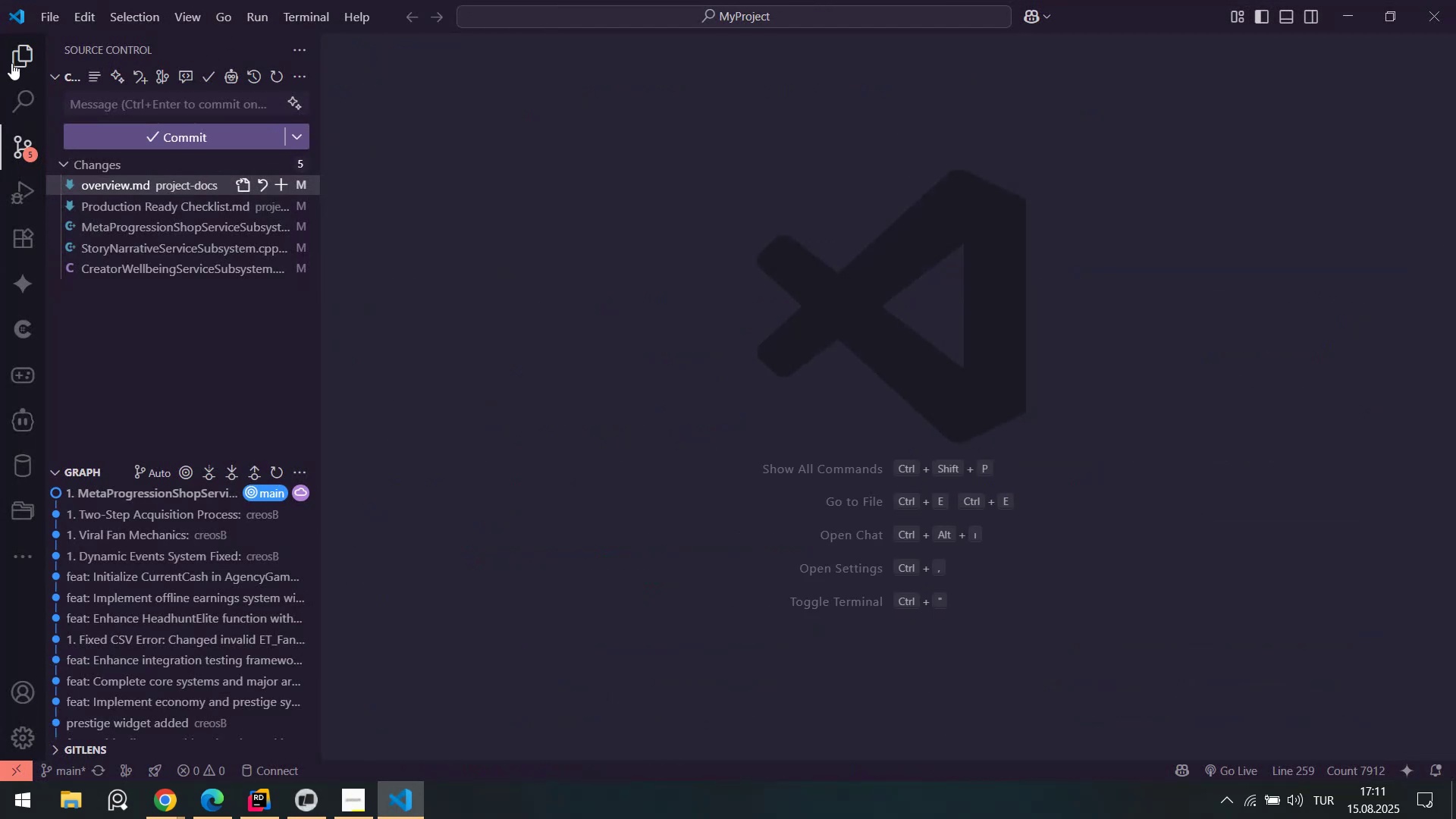 
left_click([11, 63])
 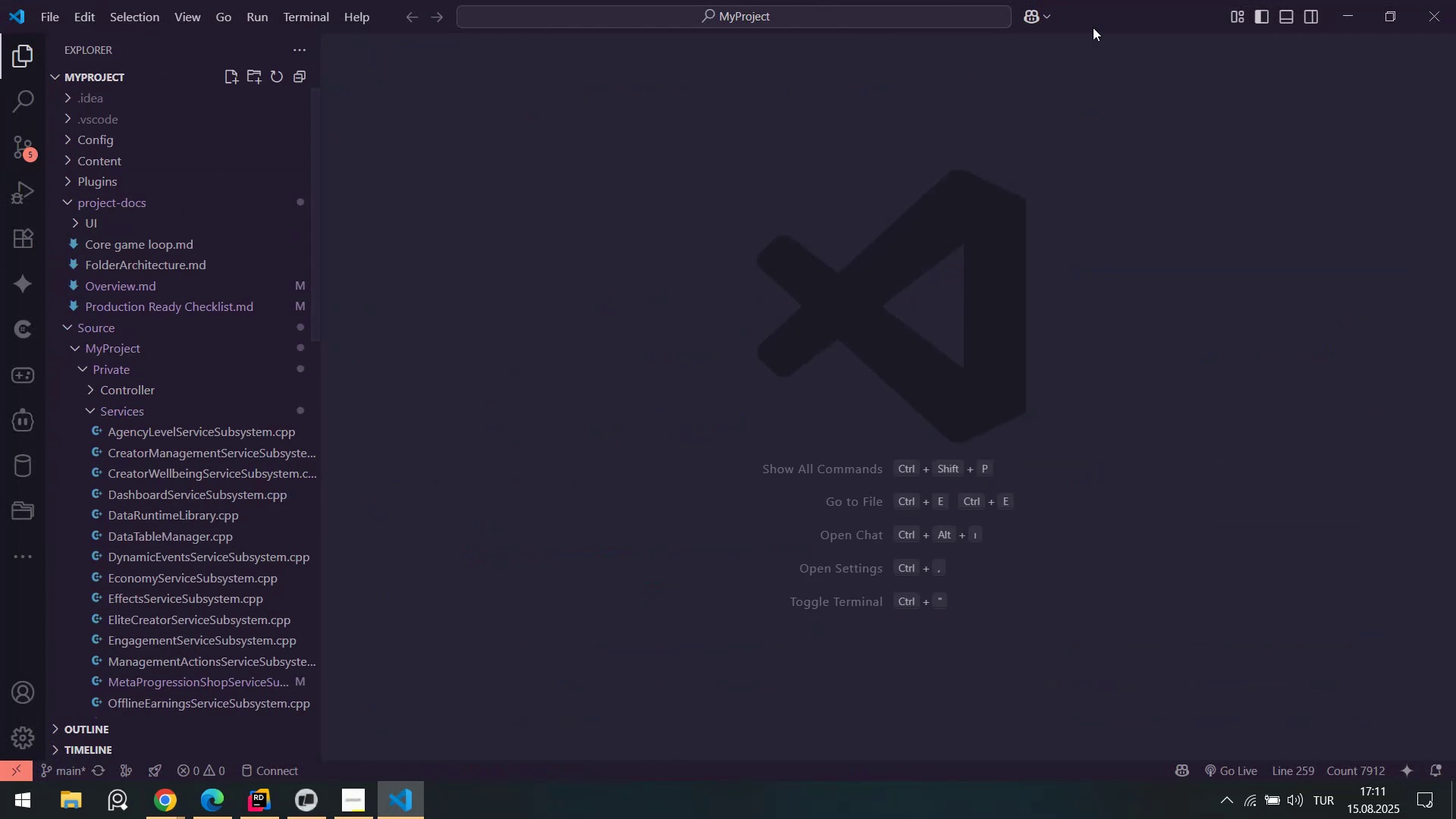 
left_click([1025, 17])
 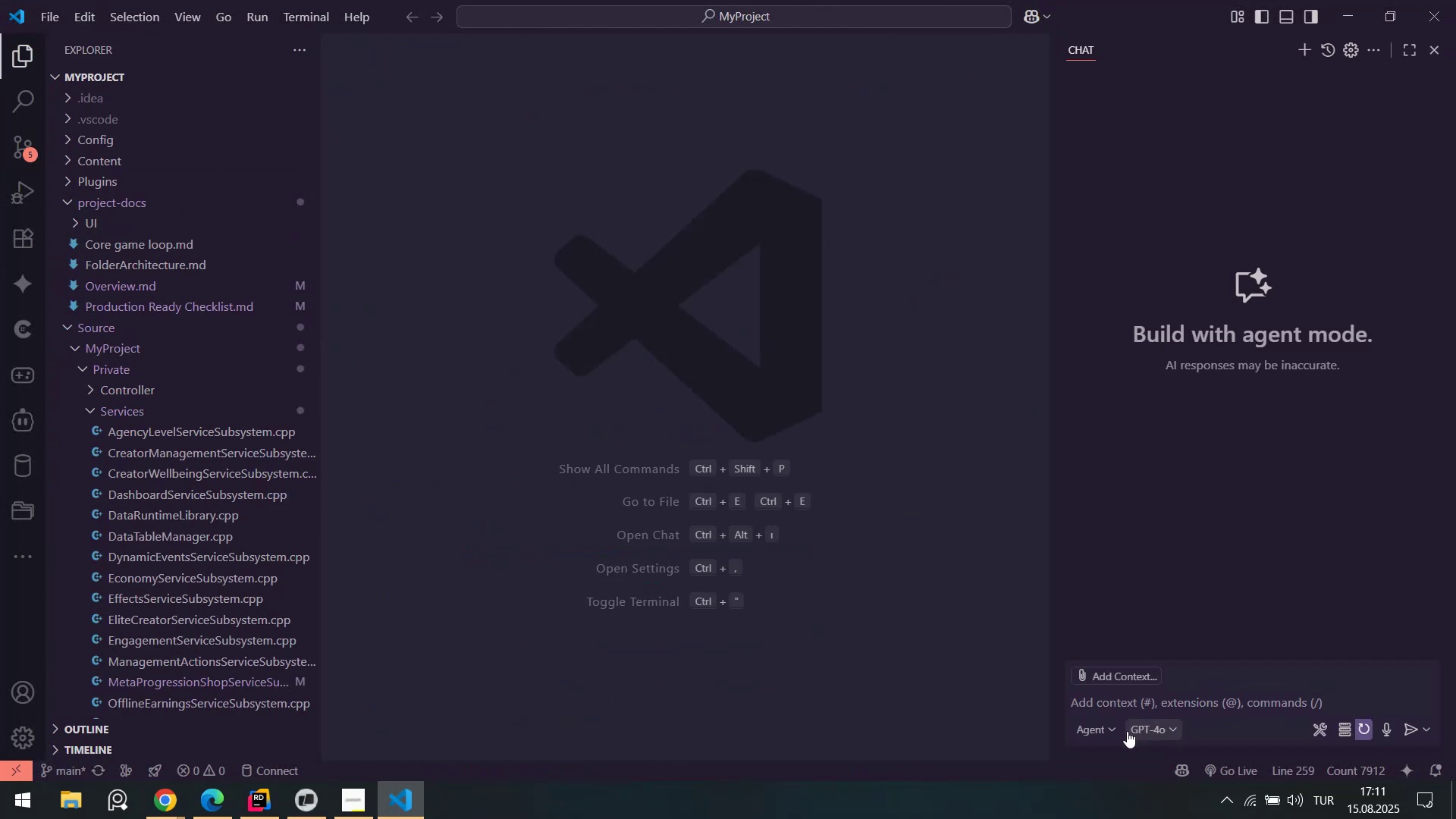 
left_click([1090, 727])
 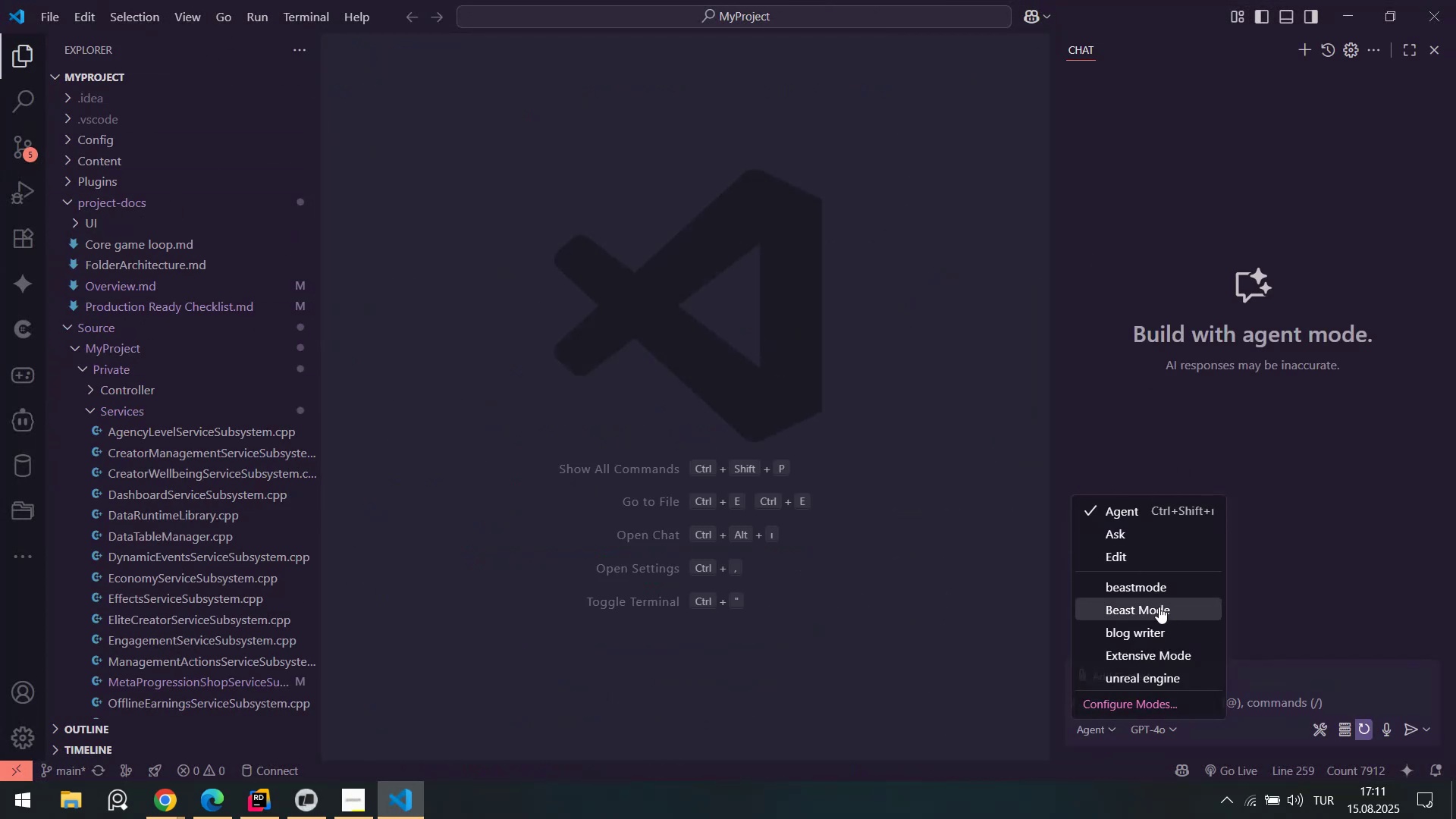 
left_click([1159, 606])
 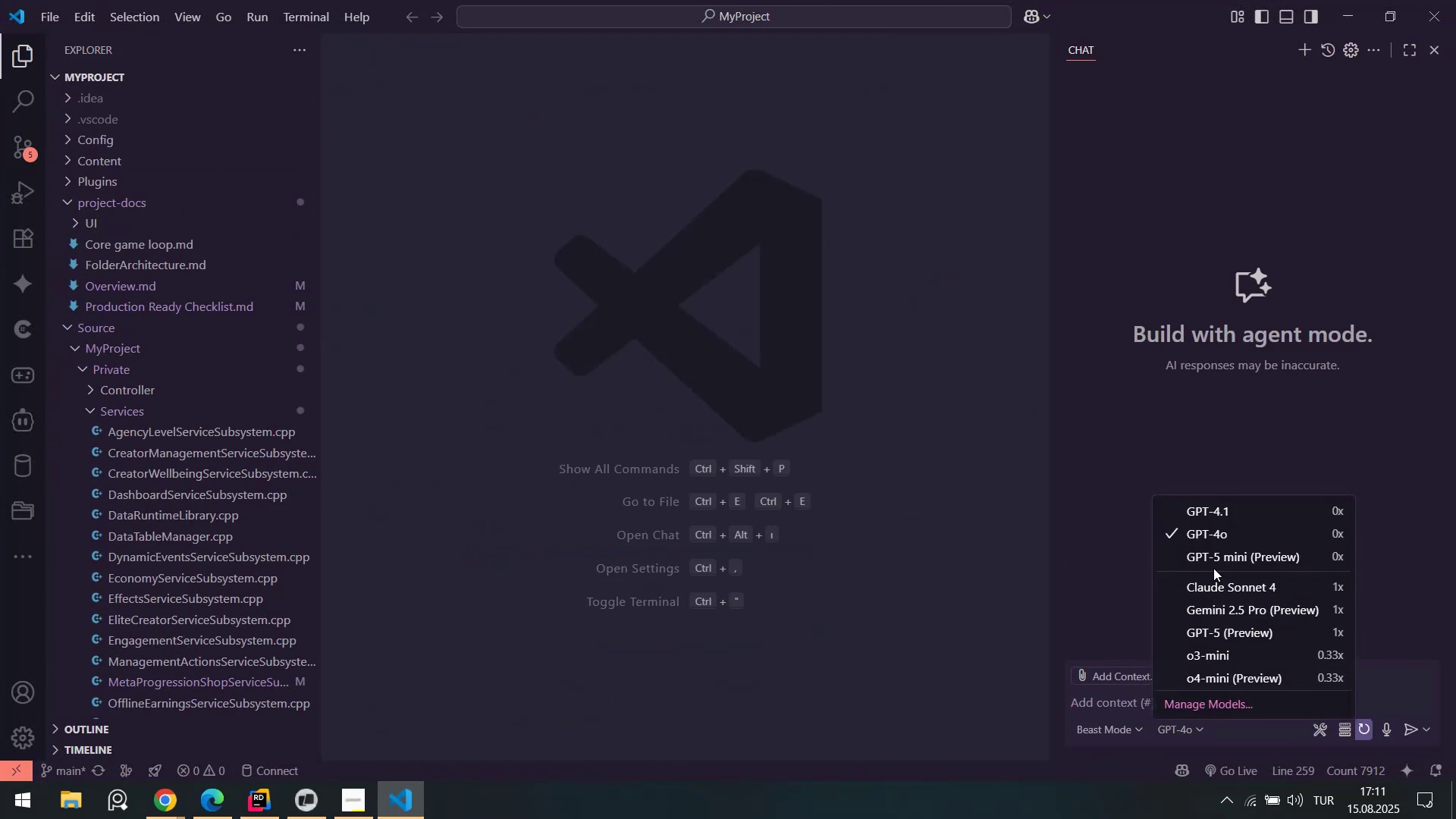 
left_click([1223, 558])
 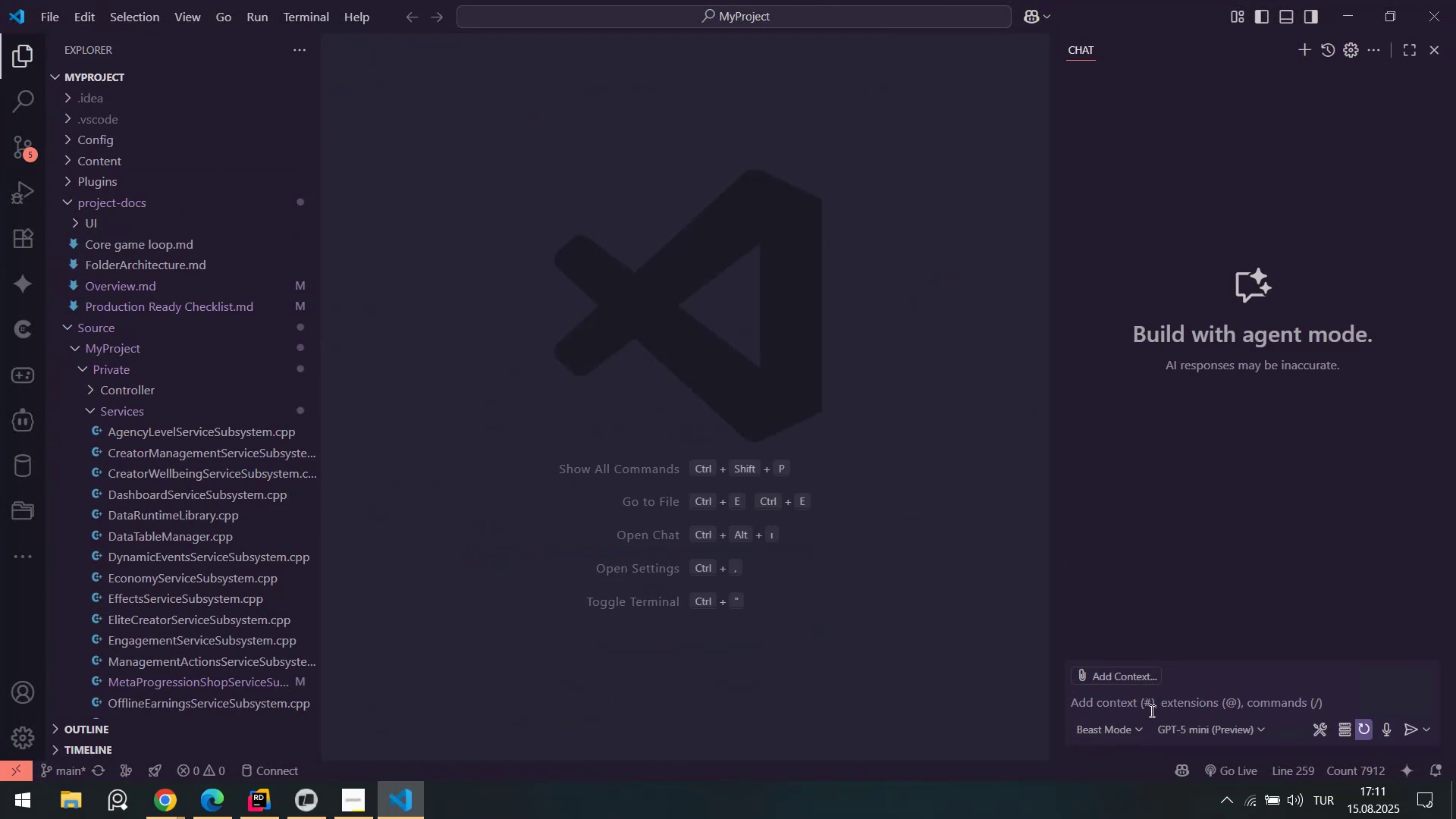 
left_click([1150, 704])
 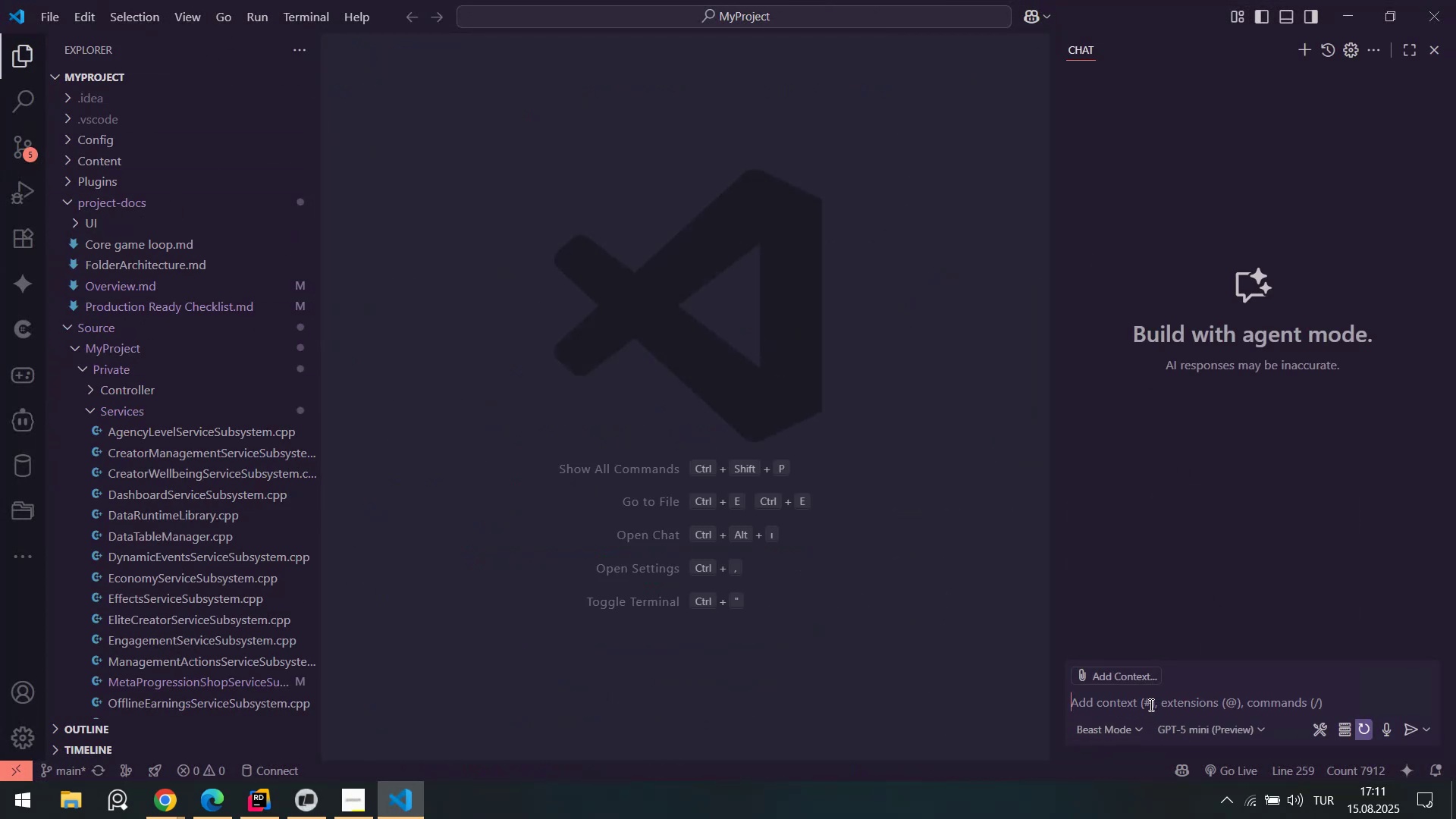 
type(We w'll )
 